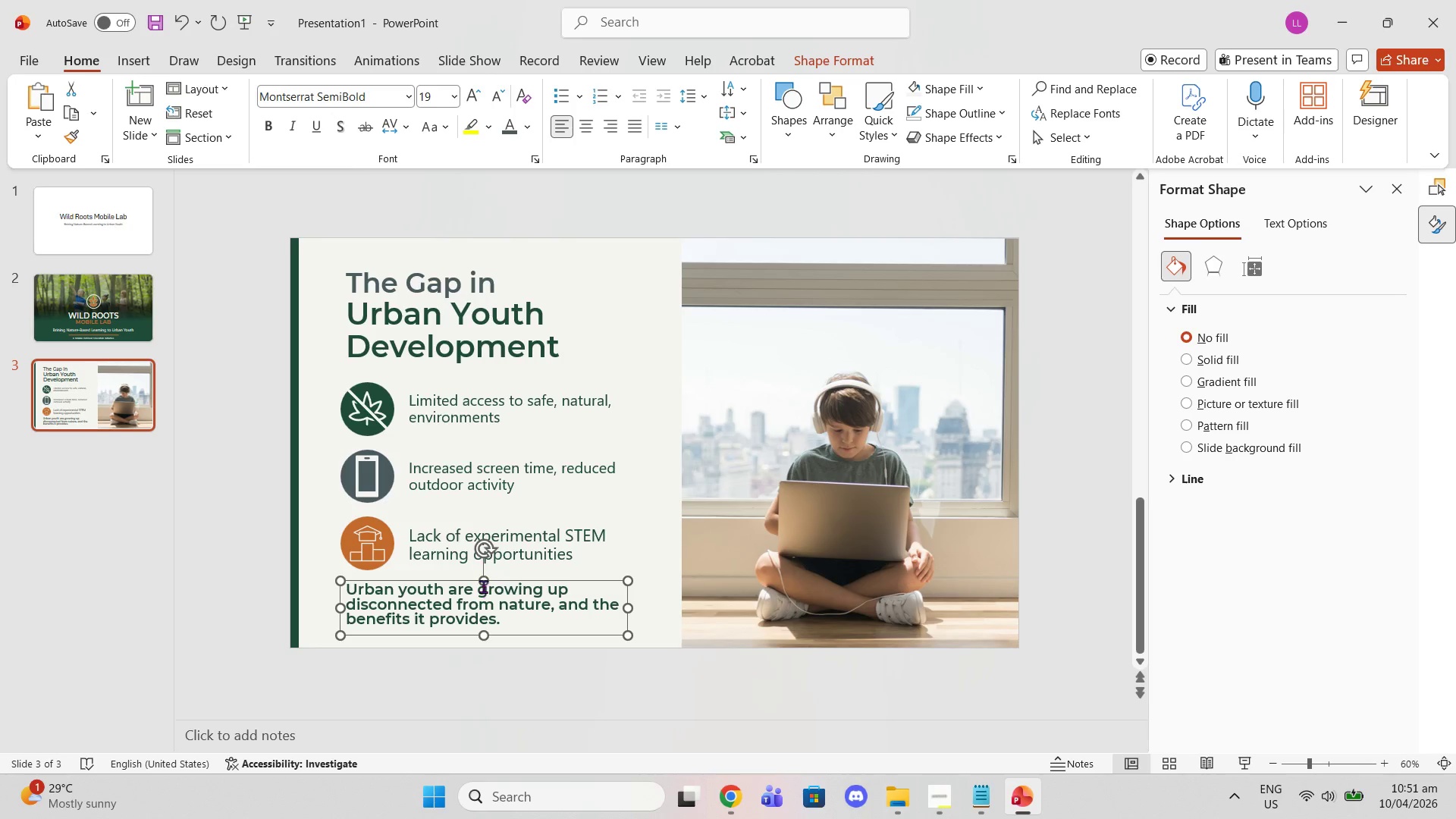 
left_click_drag(start_coordinate=[483, 581], to_coordinate=[483, 573])
 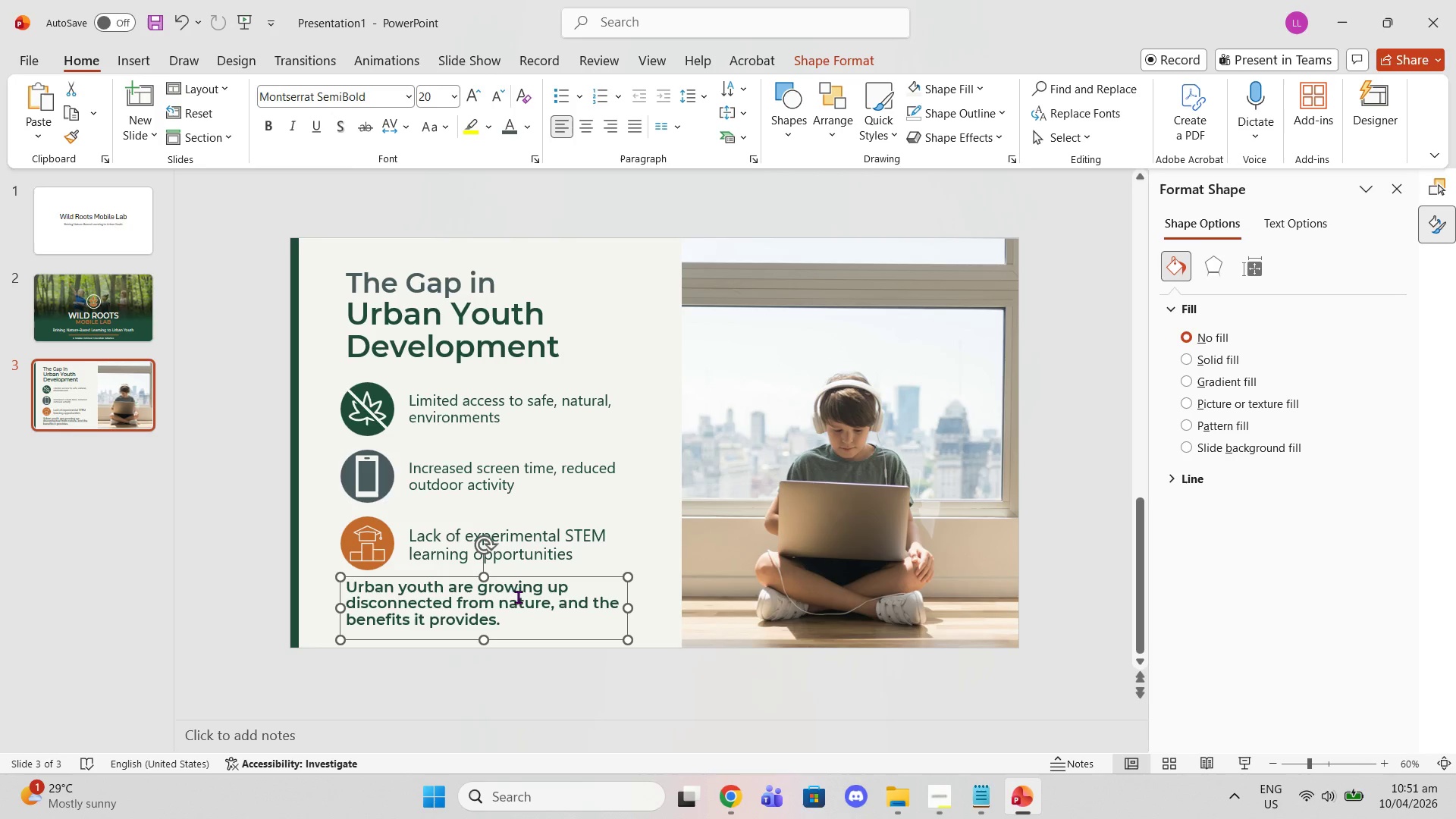 
left_click_drag(start_coordinate=[482, 640], to_coordinate=[482, 632])
 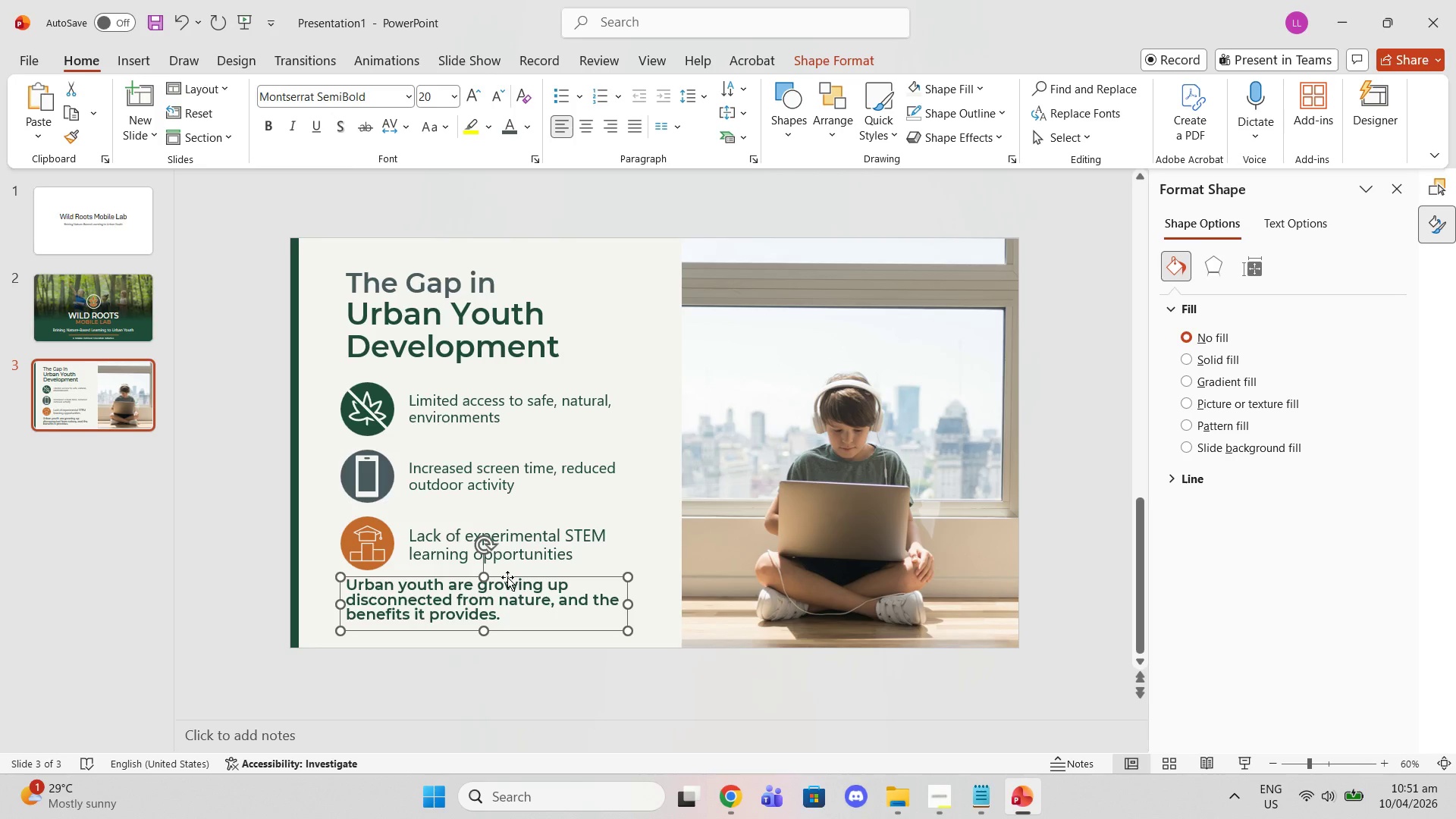 
left_click_drag(start_coordinate=[507, 577], to_coordinate=[507, 586])
 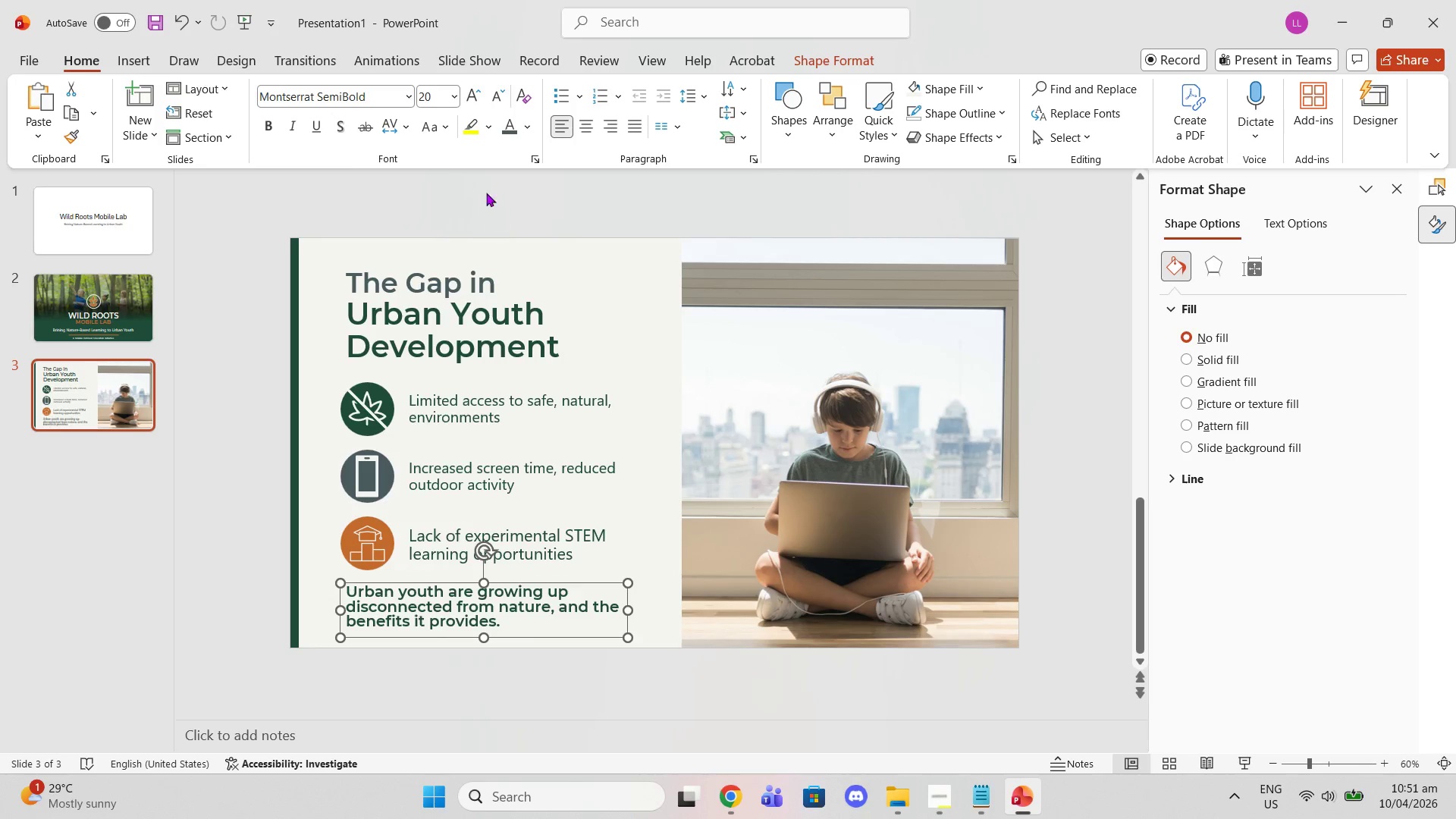 
left_click_drag(start_coordinate=[483, 189], to_coordinate=[483, 193])
 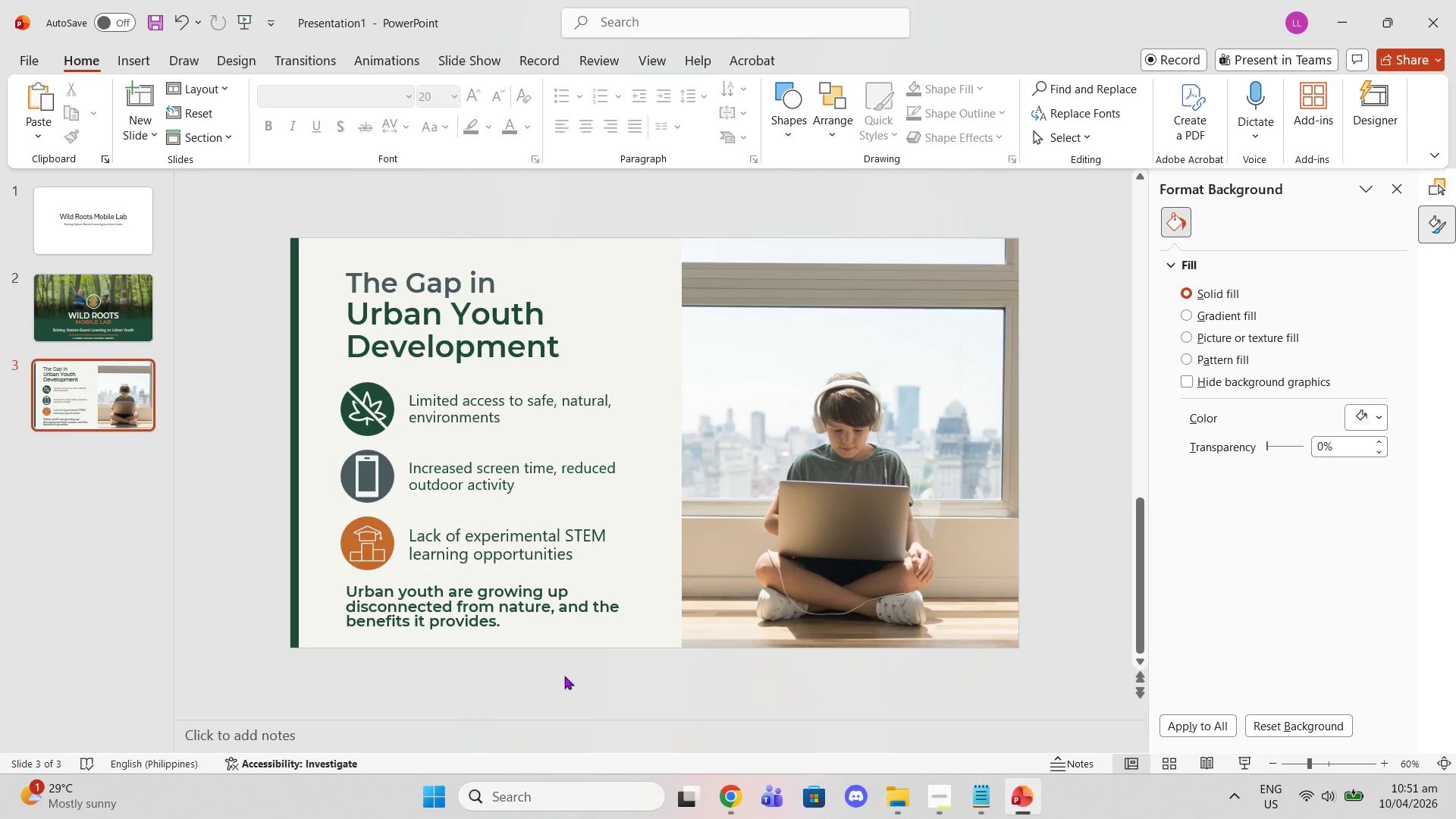 
left_click([545, 610])
 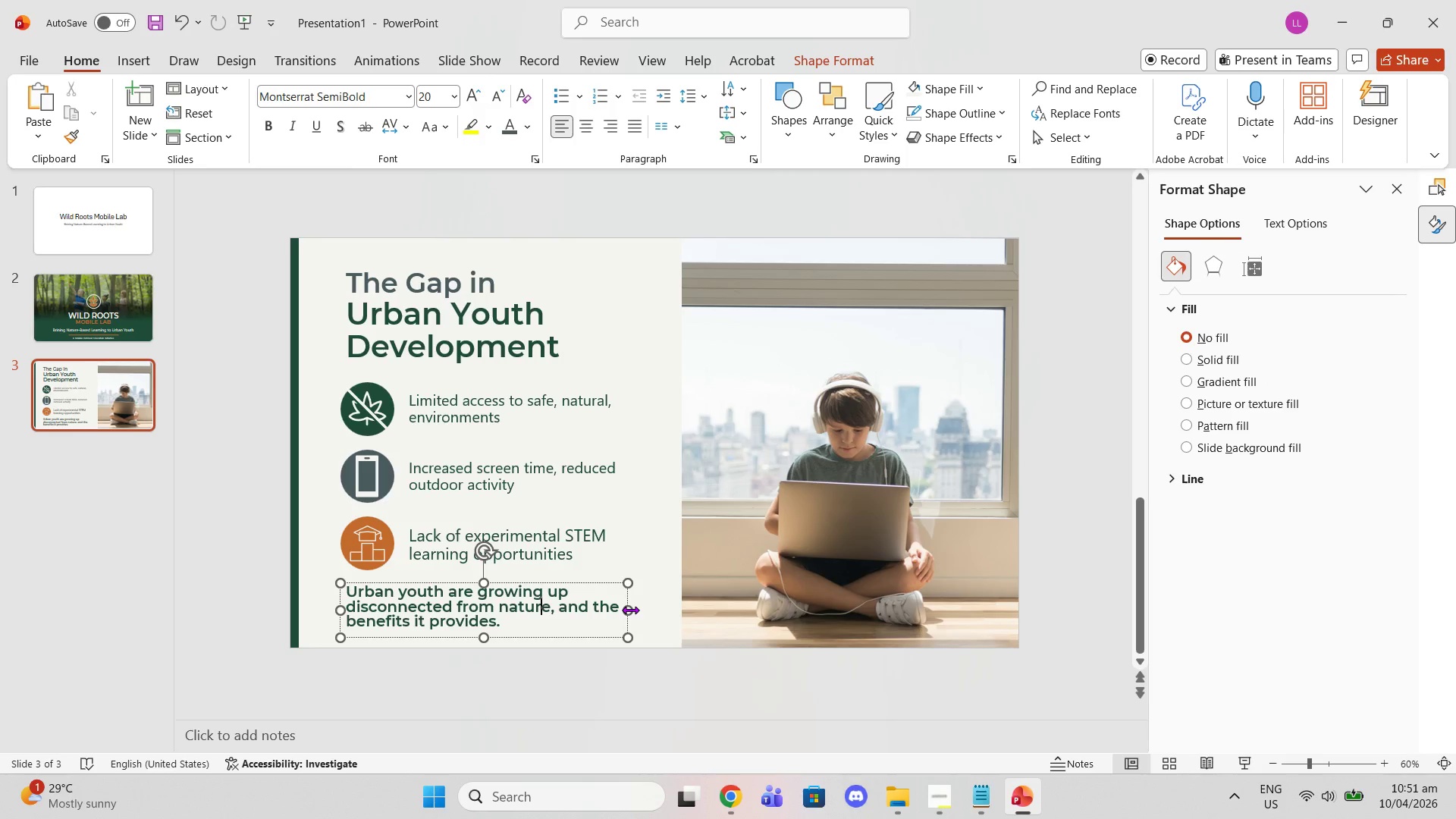 
left_click_drag(start_coordinate=[633, 610], to_coordinate=[651, 607])
 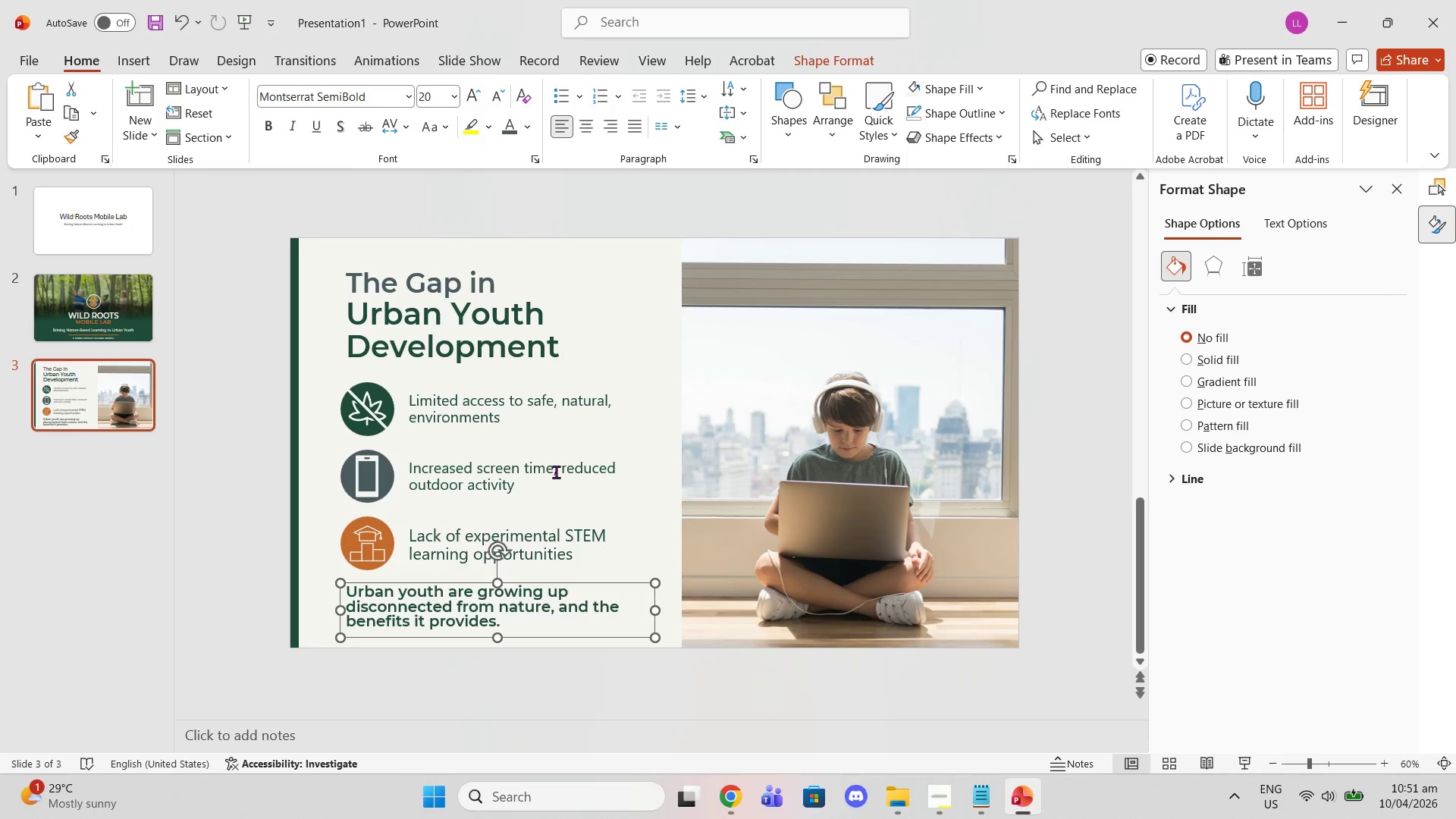 
left_click([547, 462])
 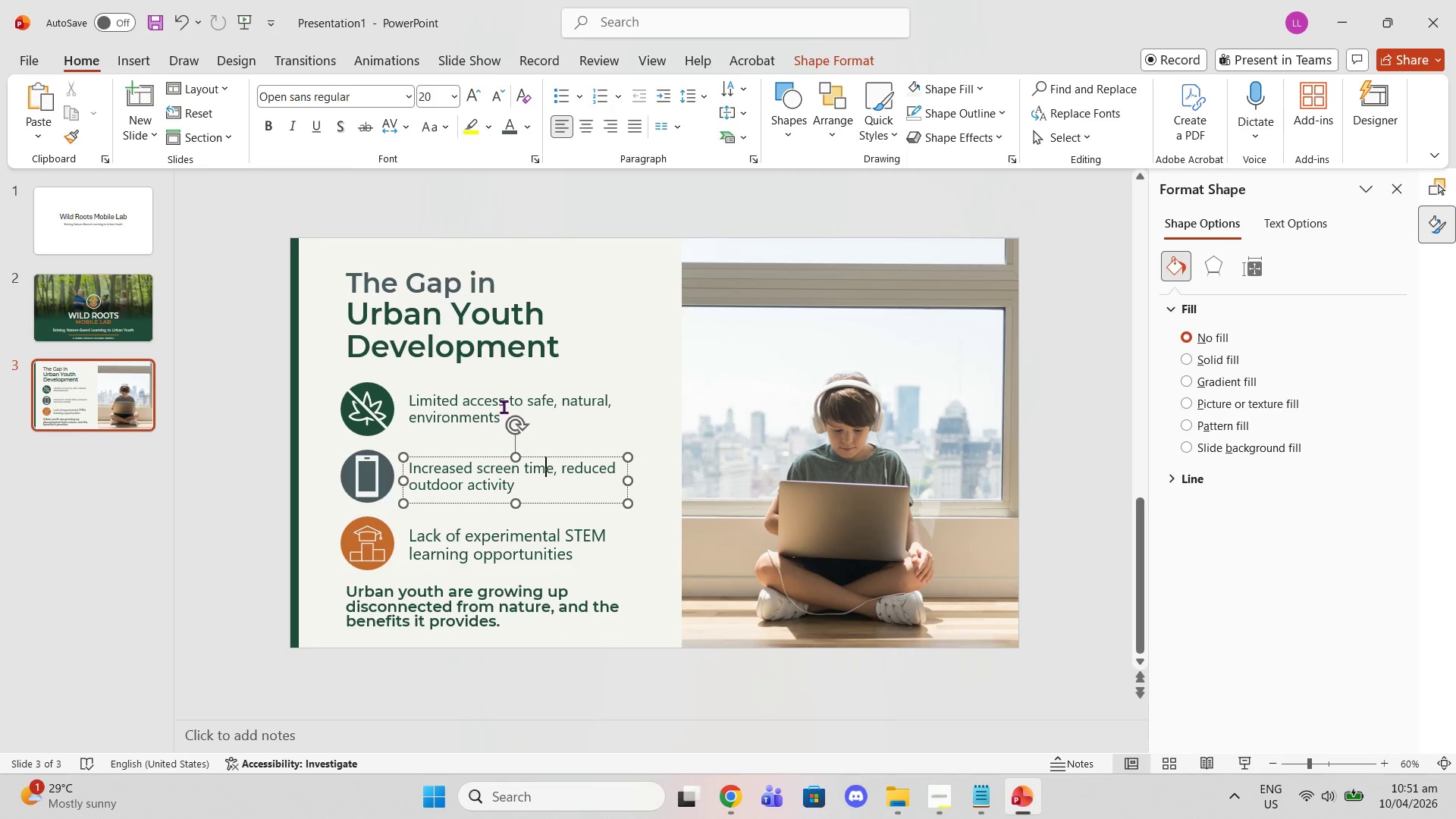 
left_click([494, 403])
 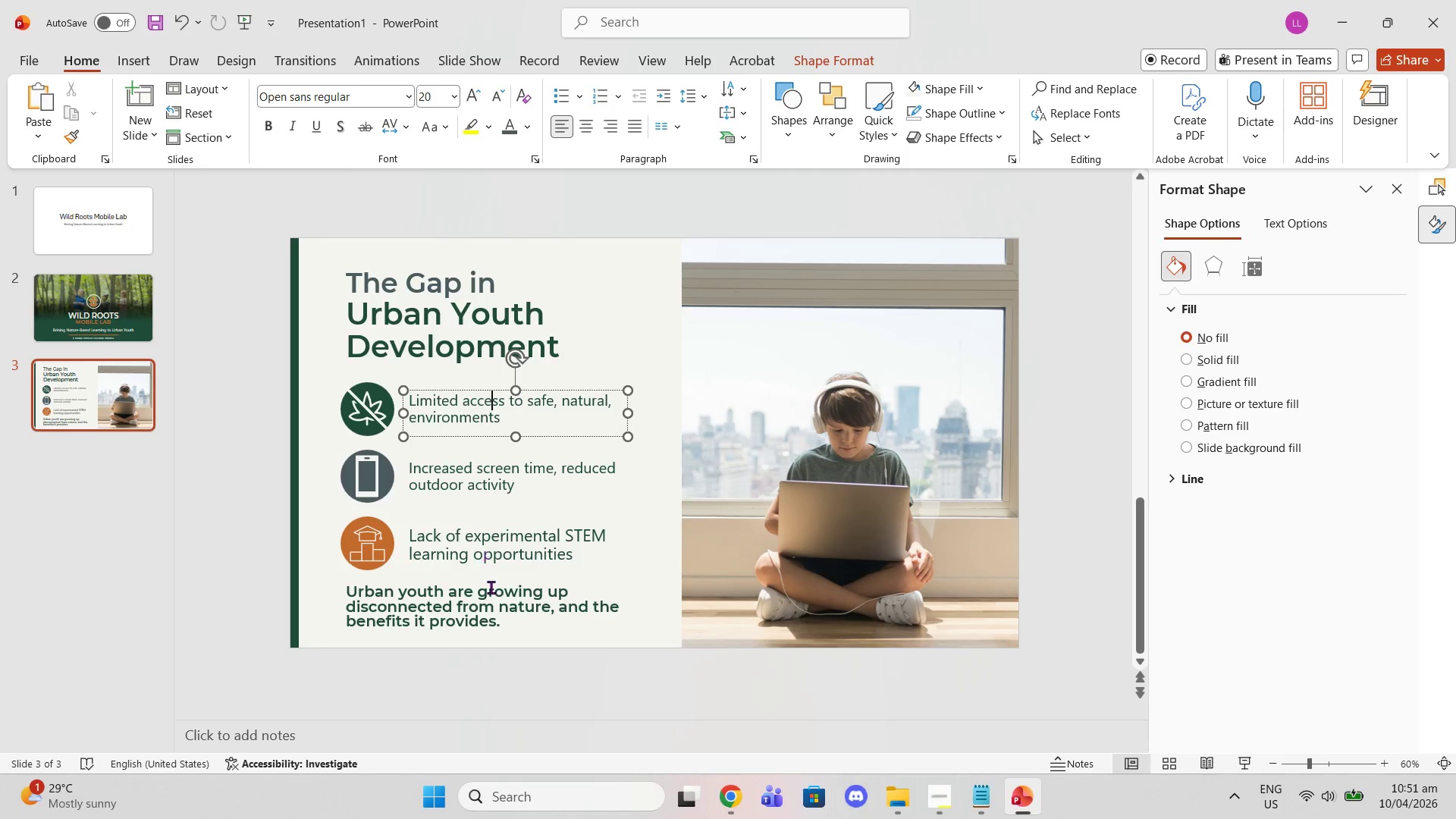 
left_click([491, 603])
 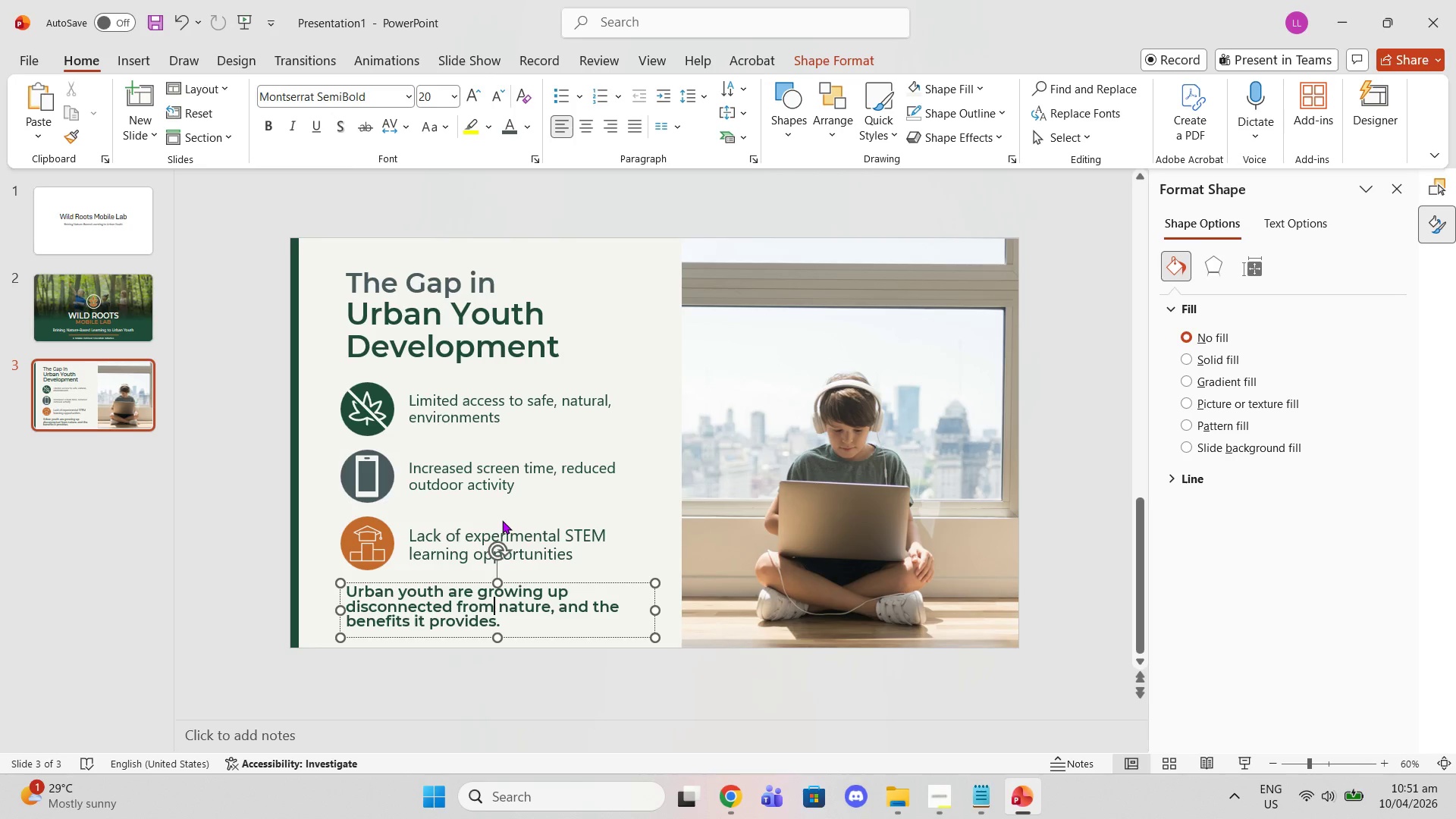 
wait(16.17)
 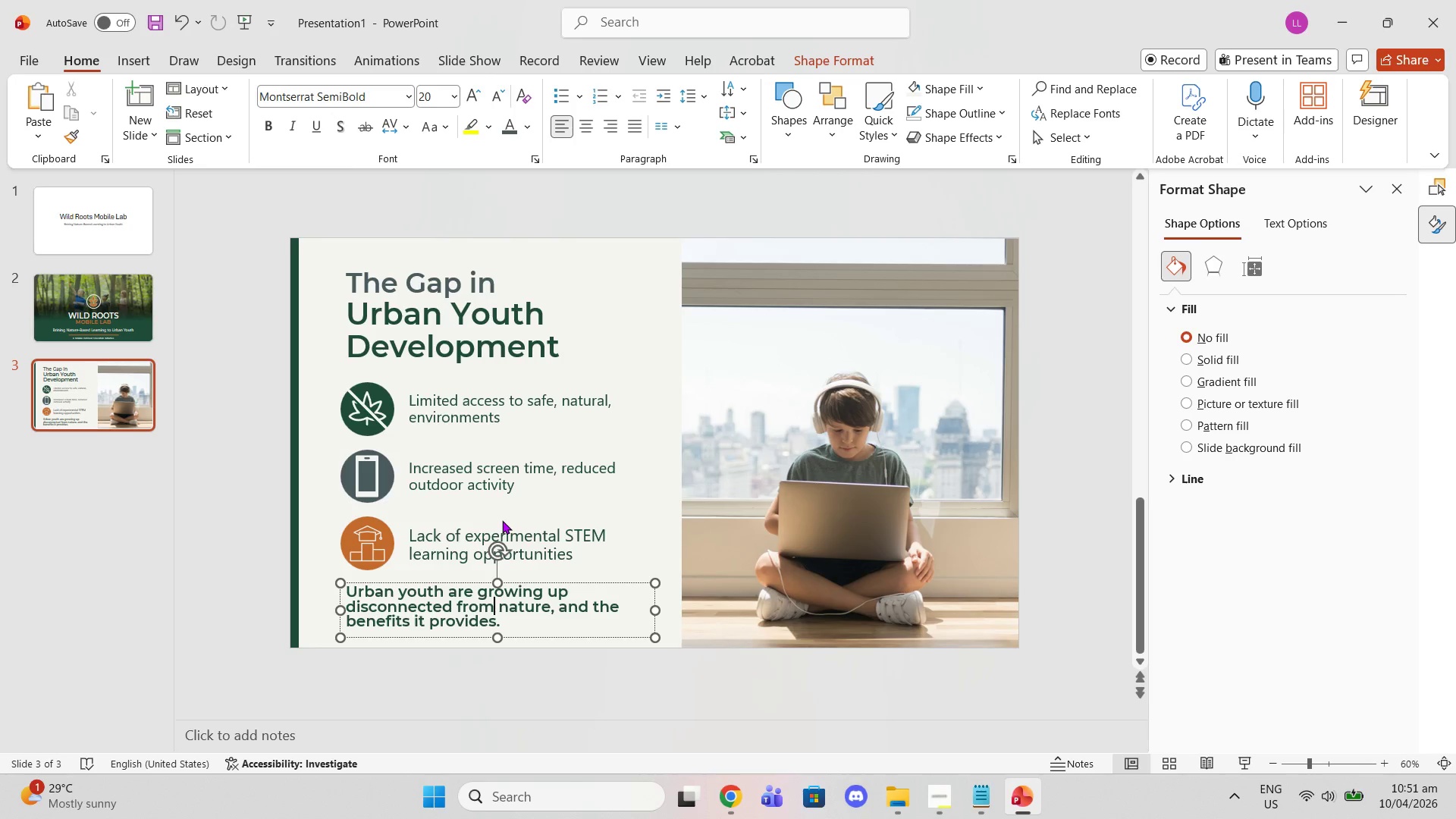 
left_click_drag(start_coordinate=[495, 584], to_coordinate=[495, 573])
 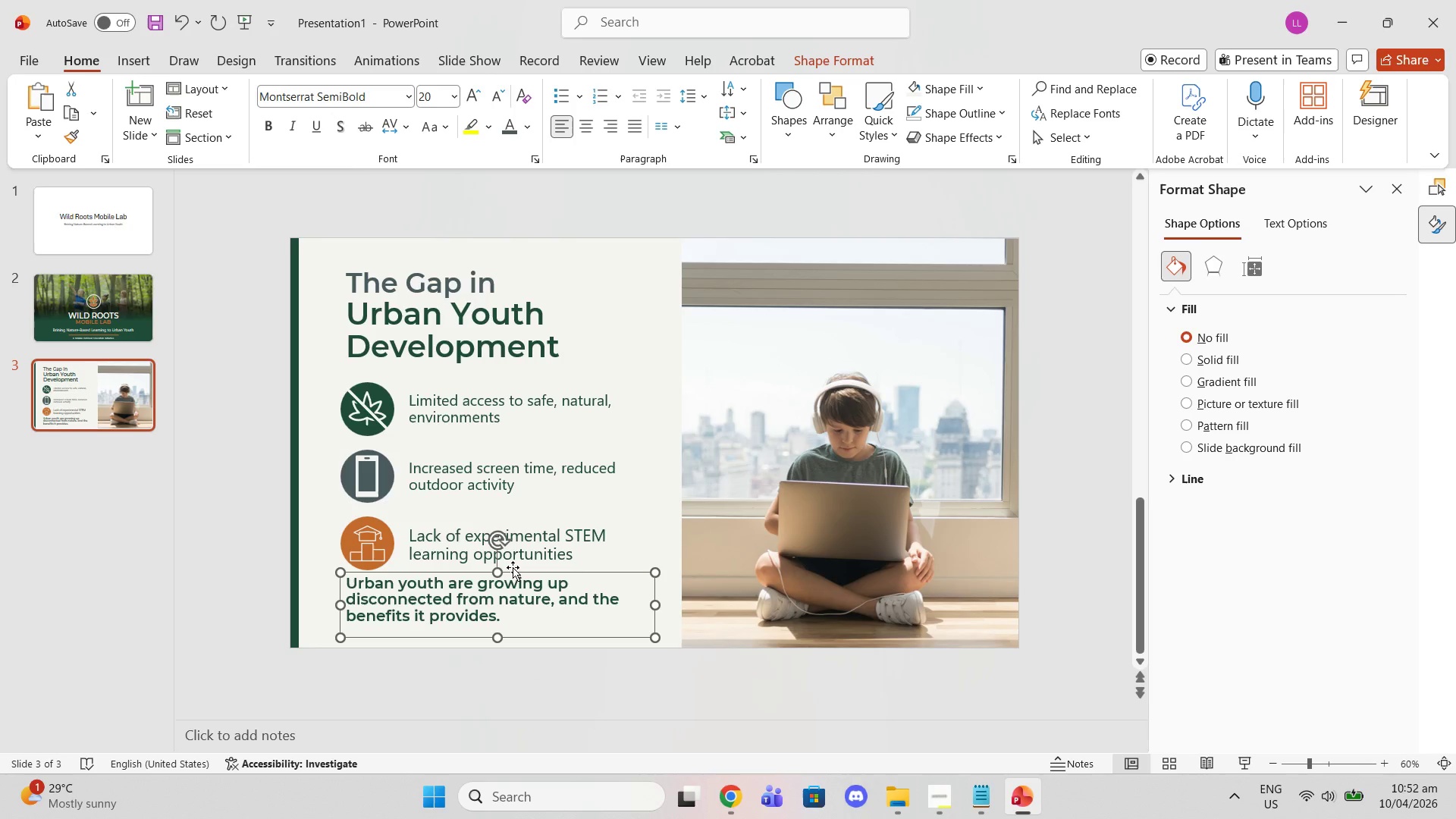 
left_click([514, 571])
 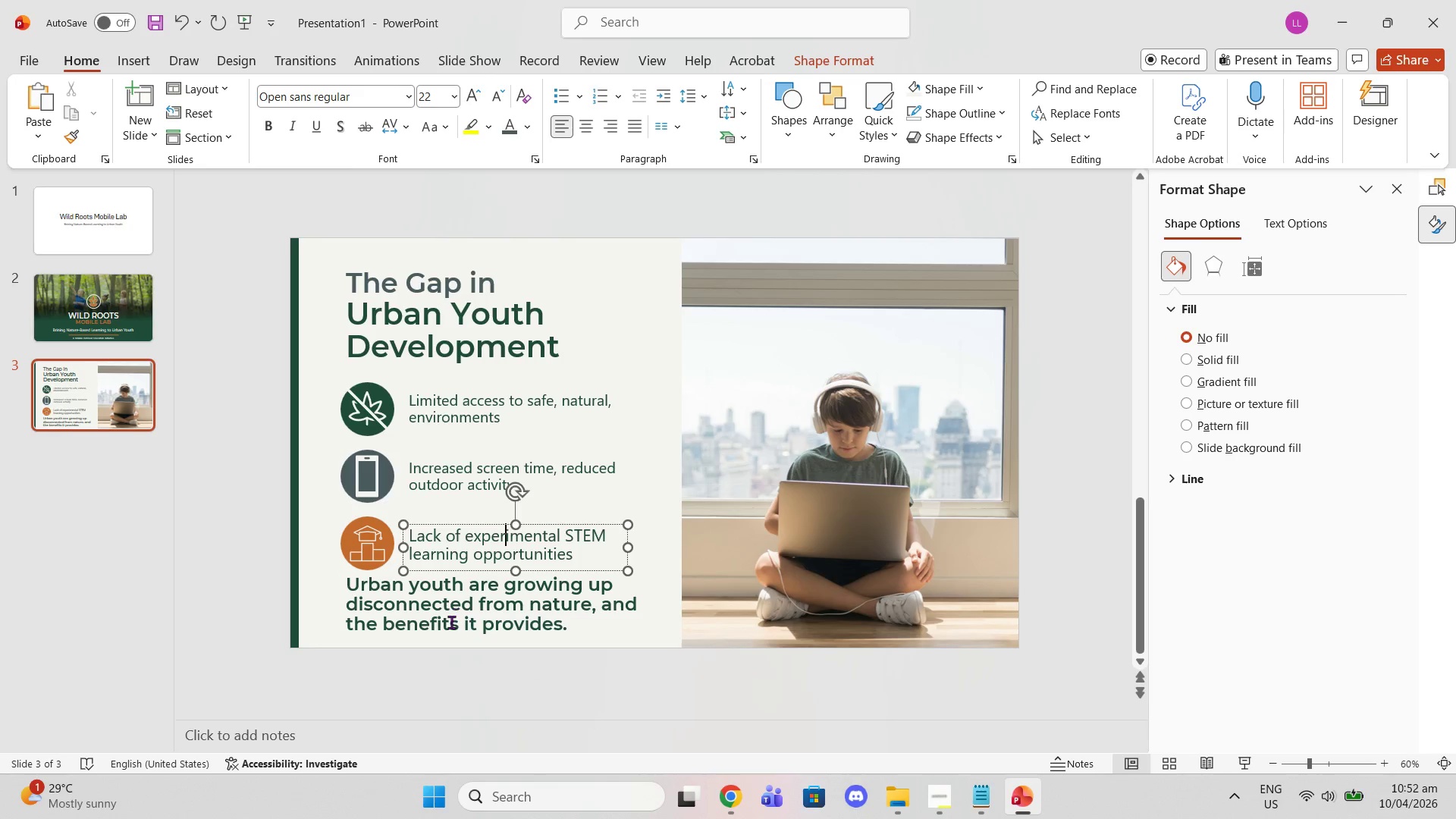 
left_click([532, 492])
 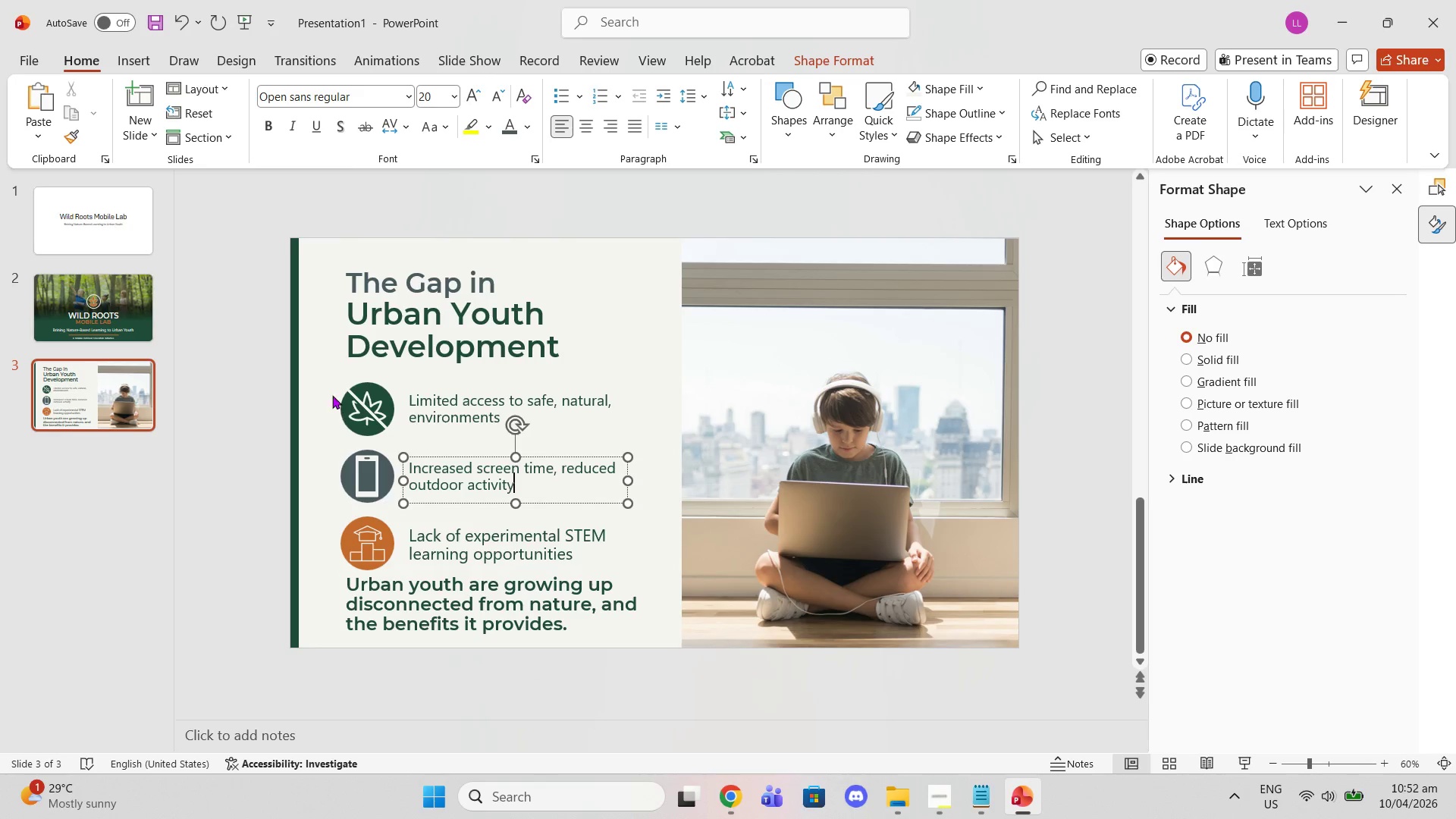 
left_click([324, 387])
 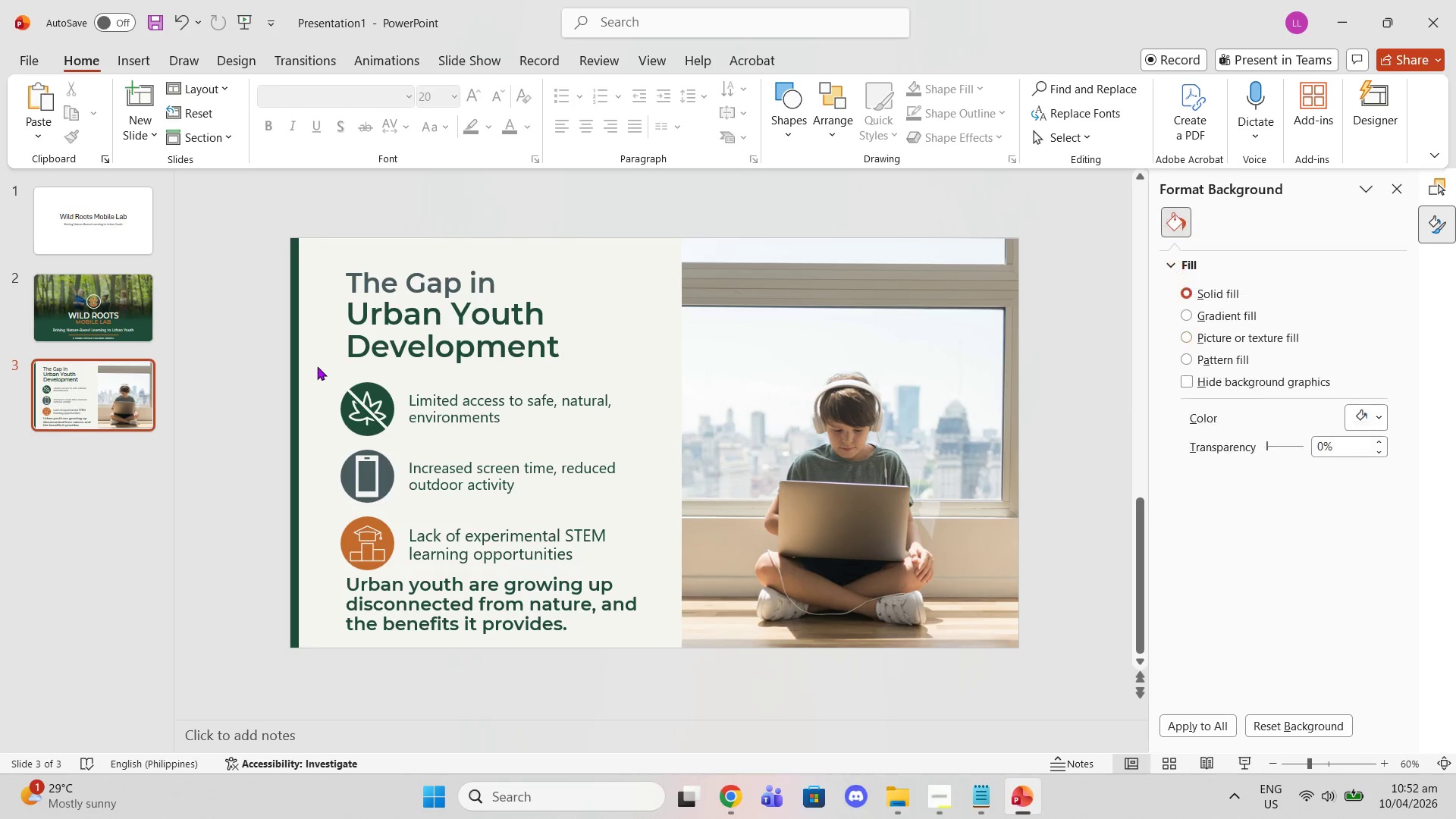 
left_click_drag(start_coordinate=[317, 366], to_coordinate=[645, 574])
 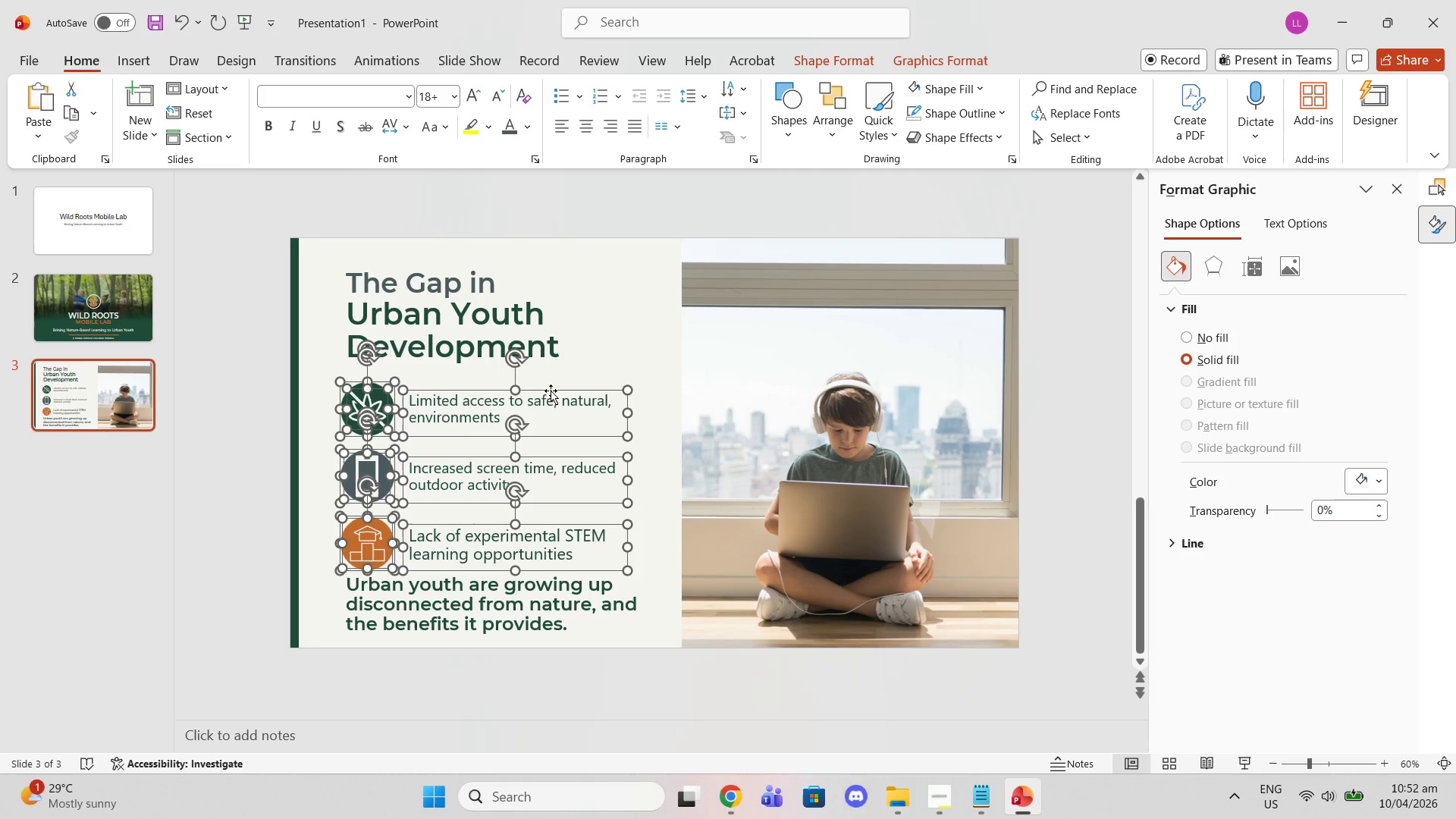 
left_click_drag(start_coordinate=[551, 391], to_coordinate=[551, 383])
 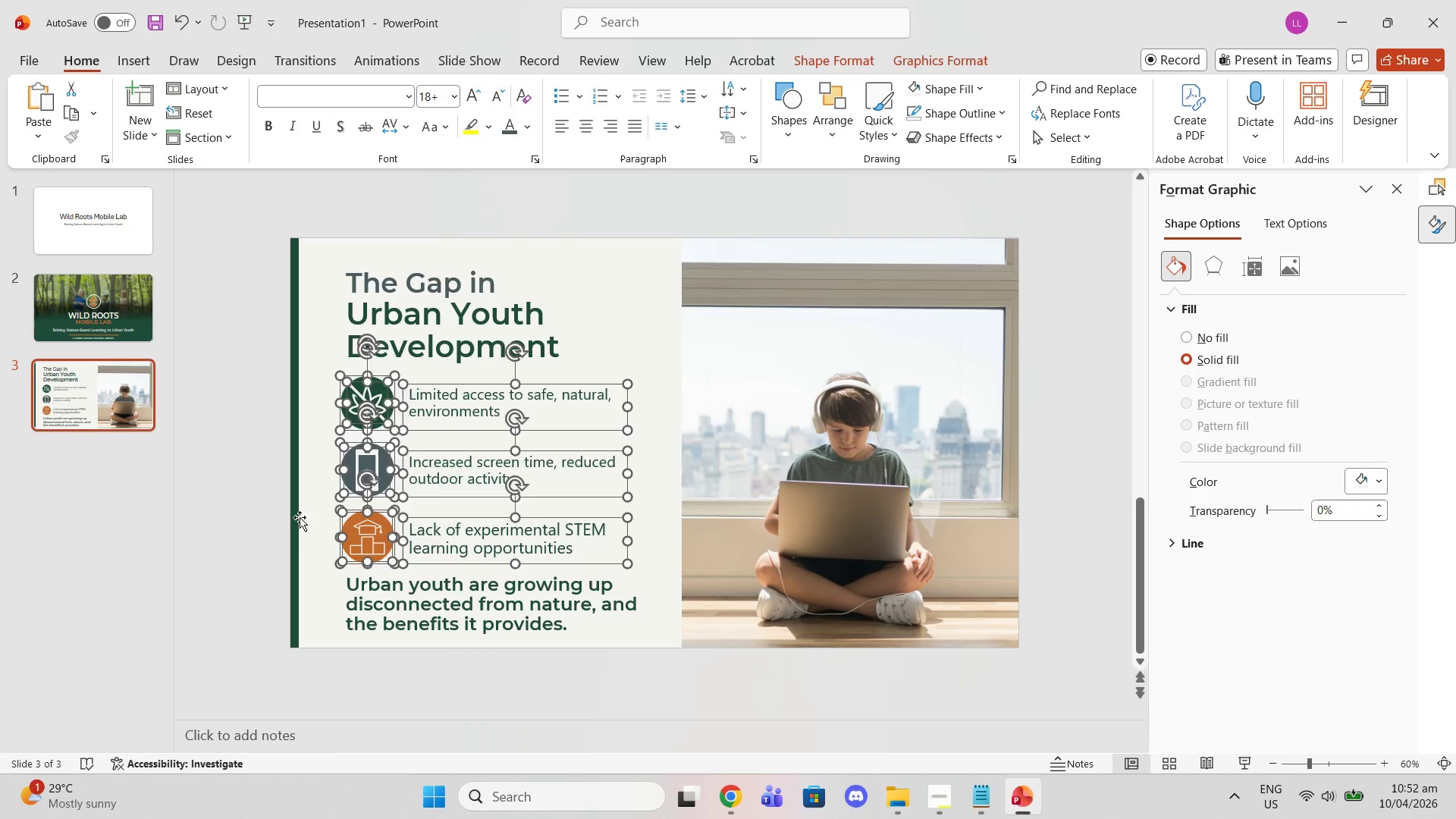 
left_click([300, 517])
 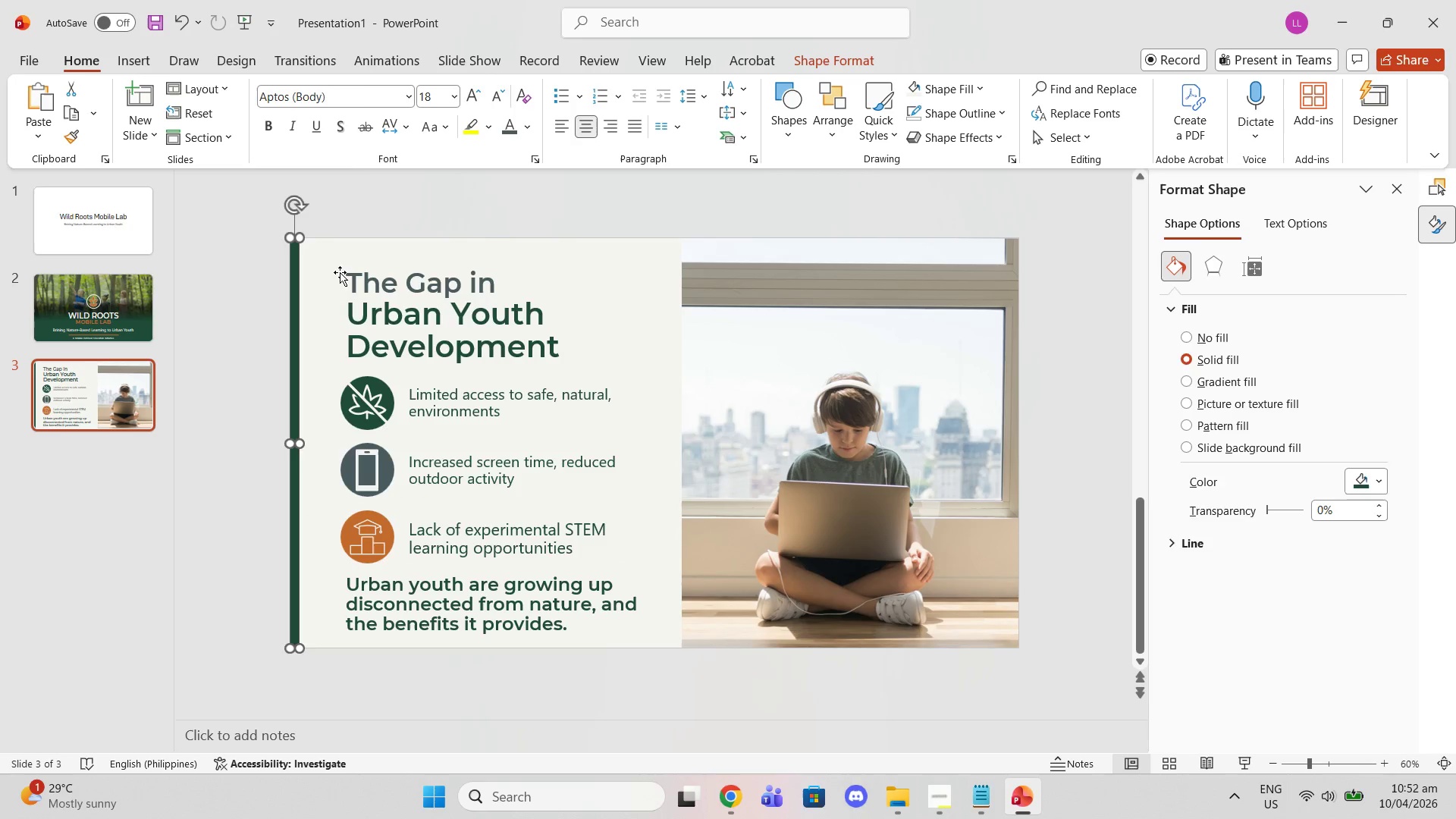 
left_click([340, 272])
 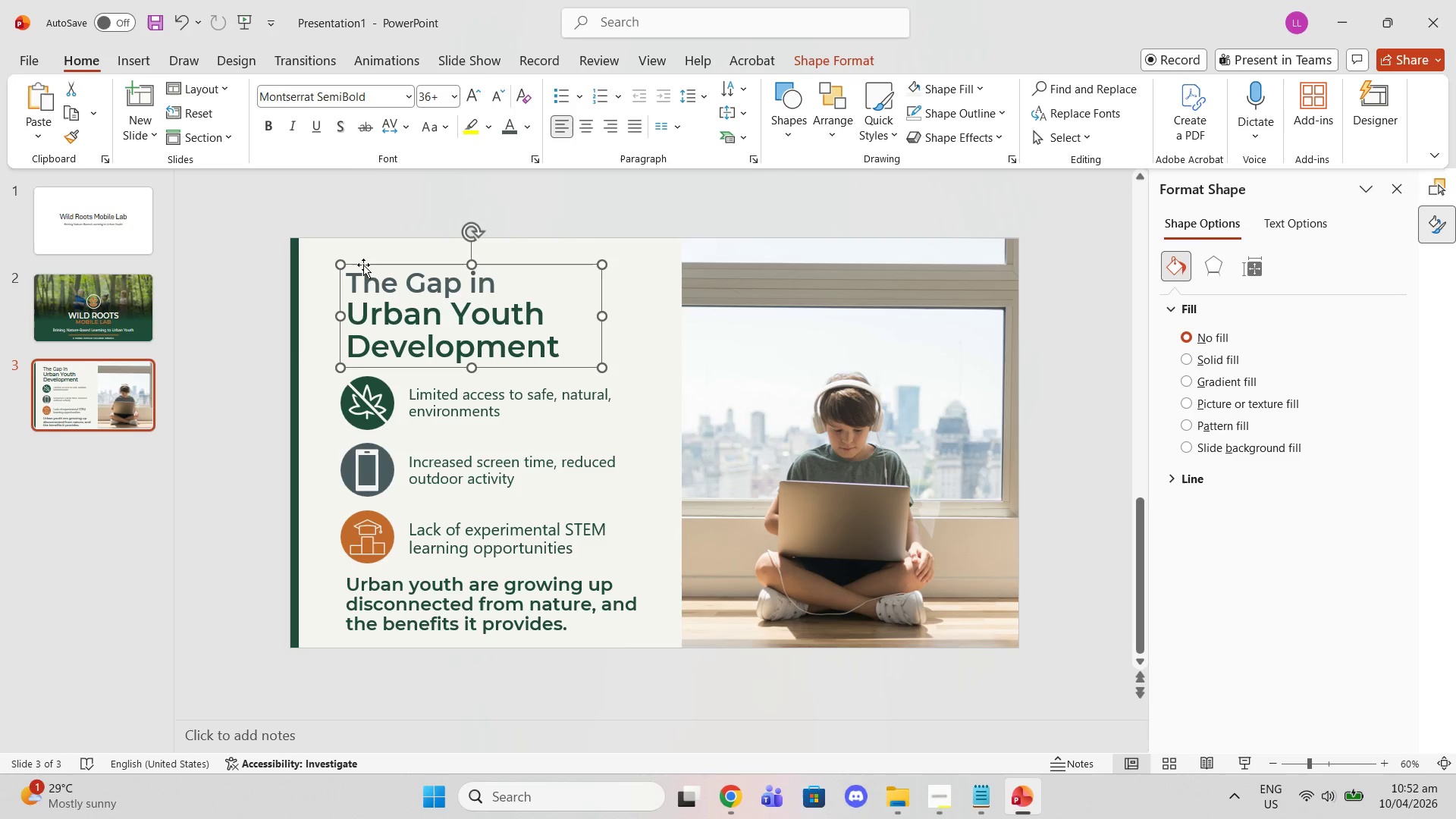 
left_click_drag(start_coordinate=[362, 264], to_coordinate=[361, 251])
 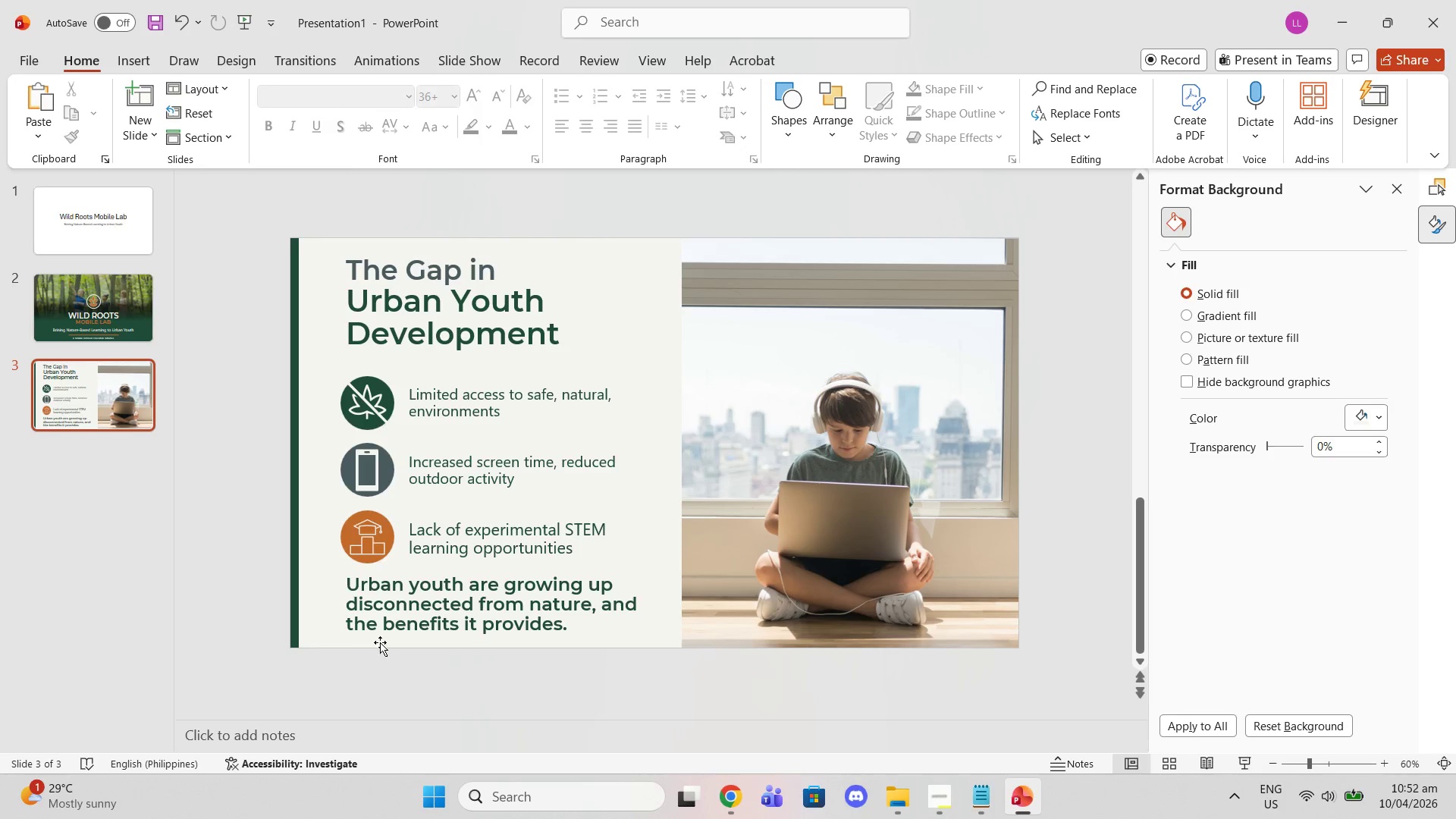 
left_click([375, 635])
 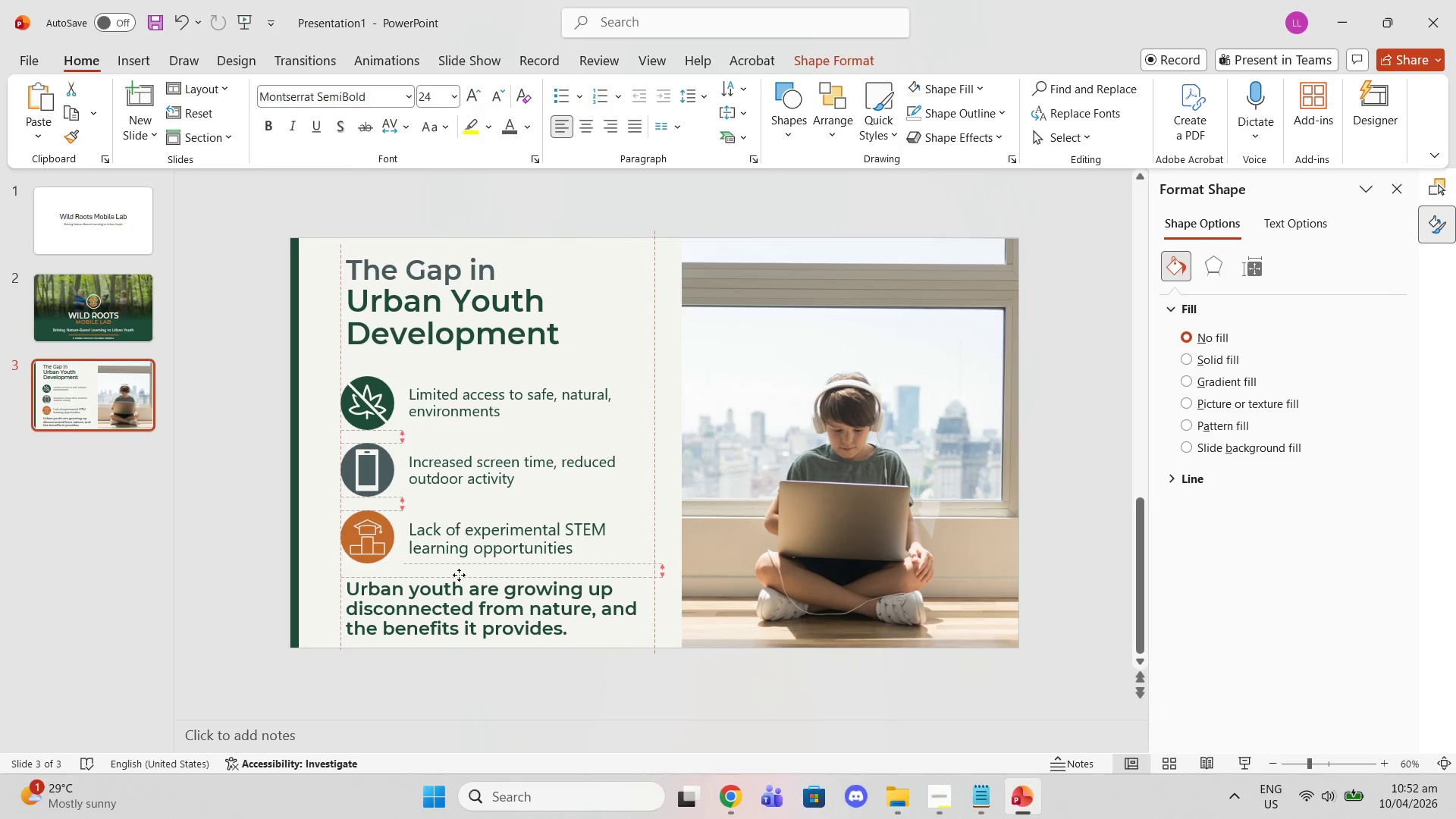 
wait(7.77)
 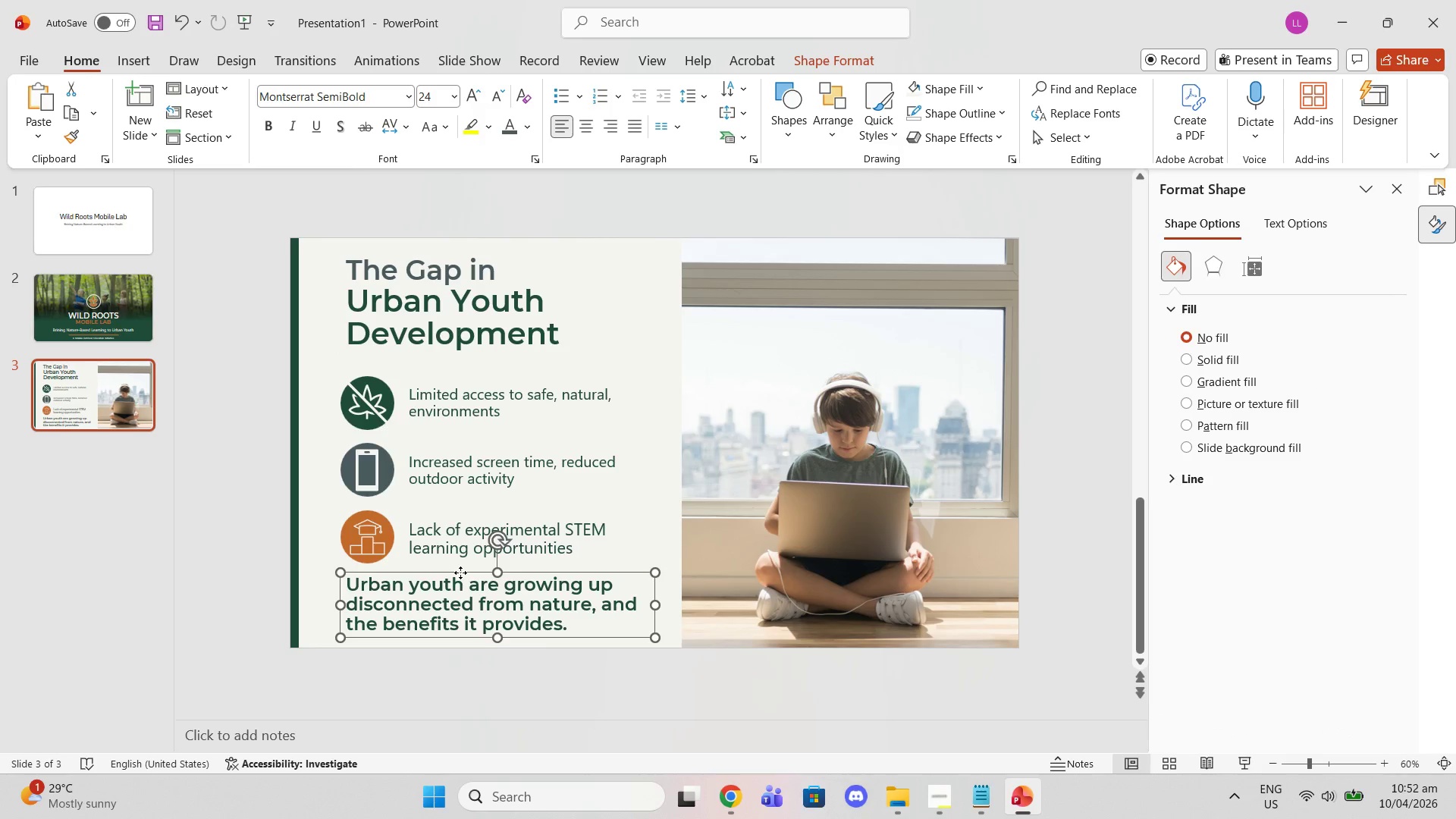 
left_click_drag(start_coordinate=[657, 606], to_coordinate=[676, 601])
 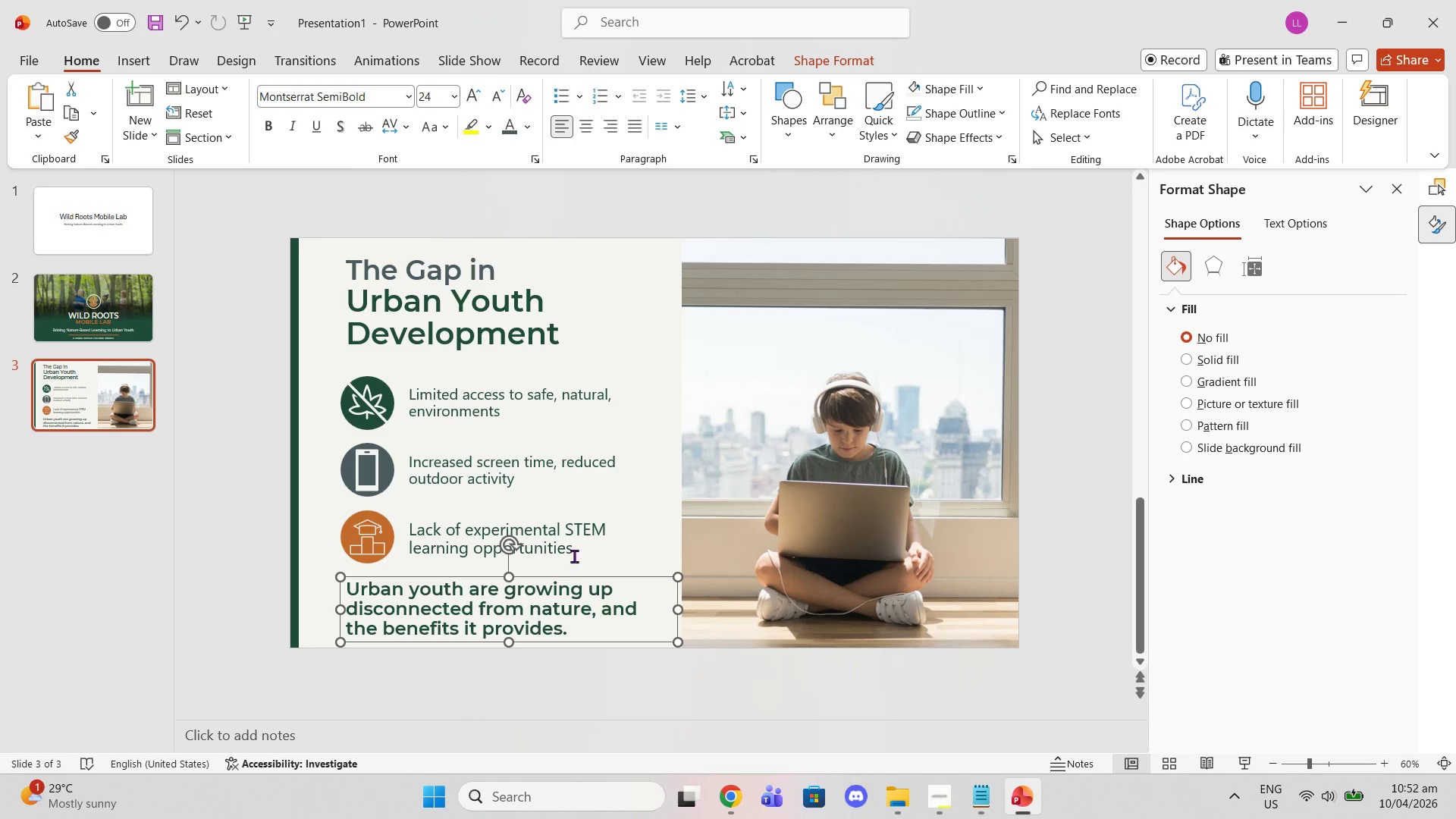 
left_click([574, 550])
 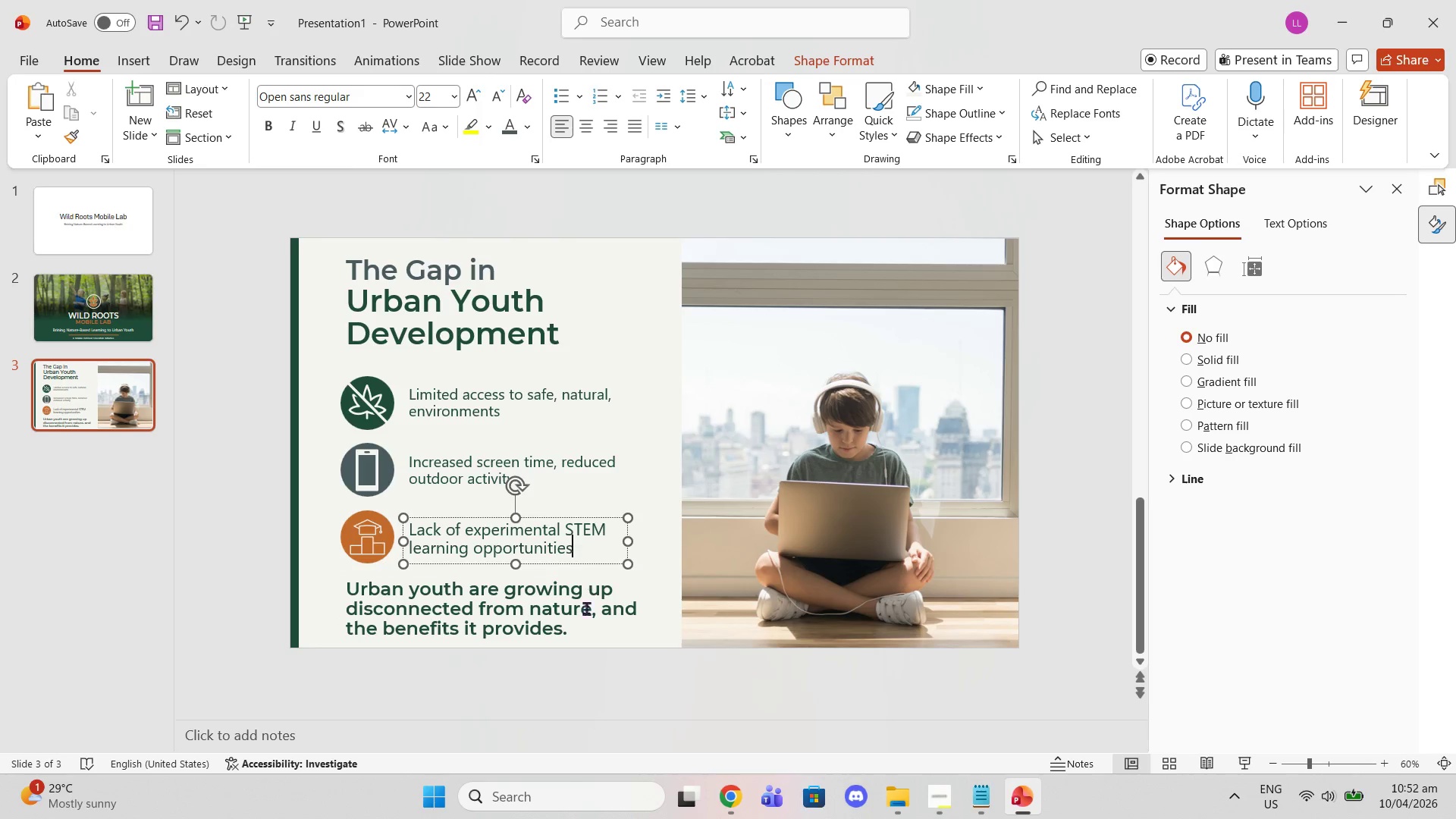 
left_click([586, 617])
 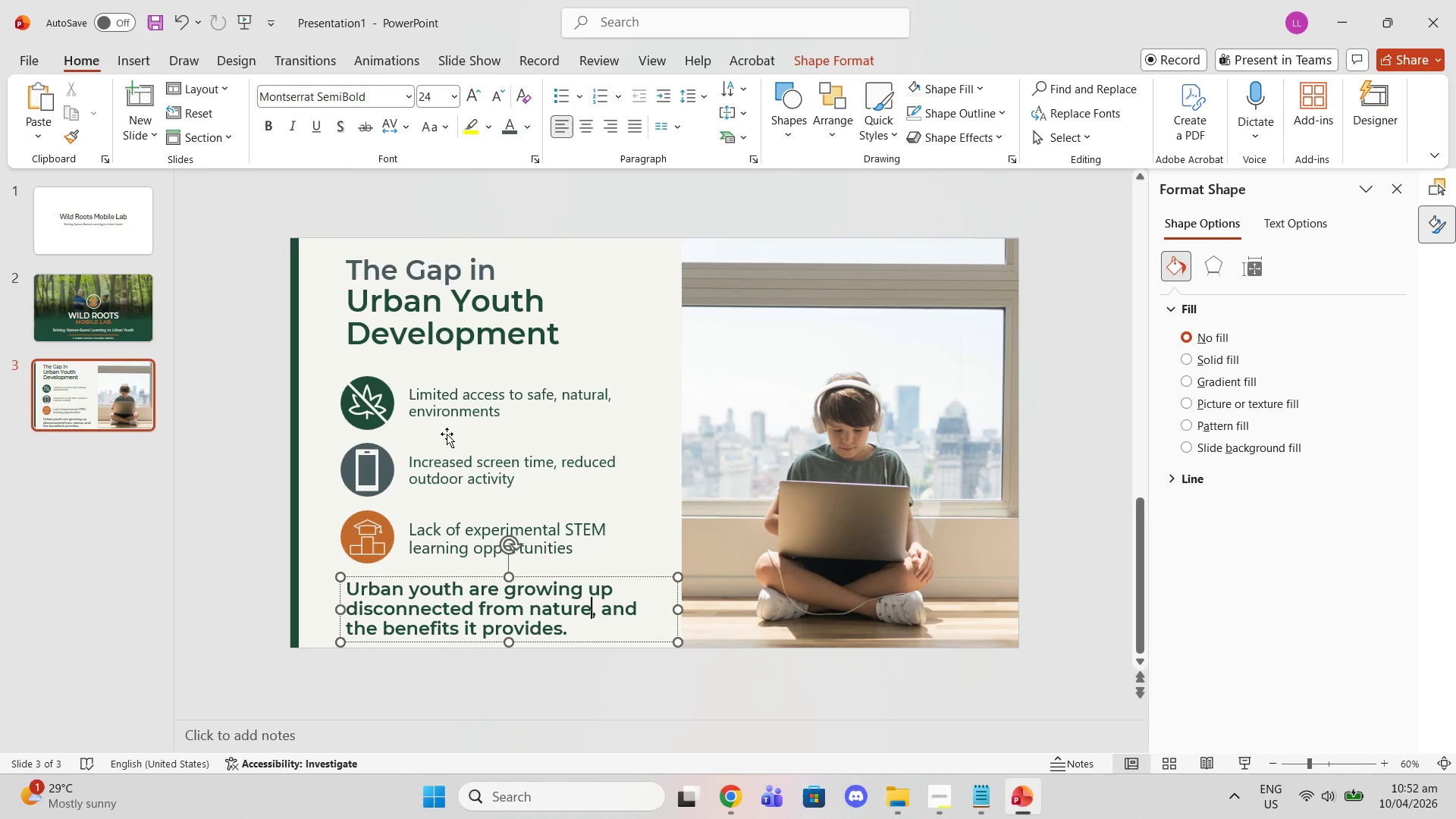 
left_click([527, 570])
 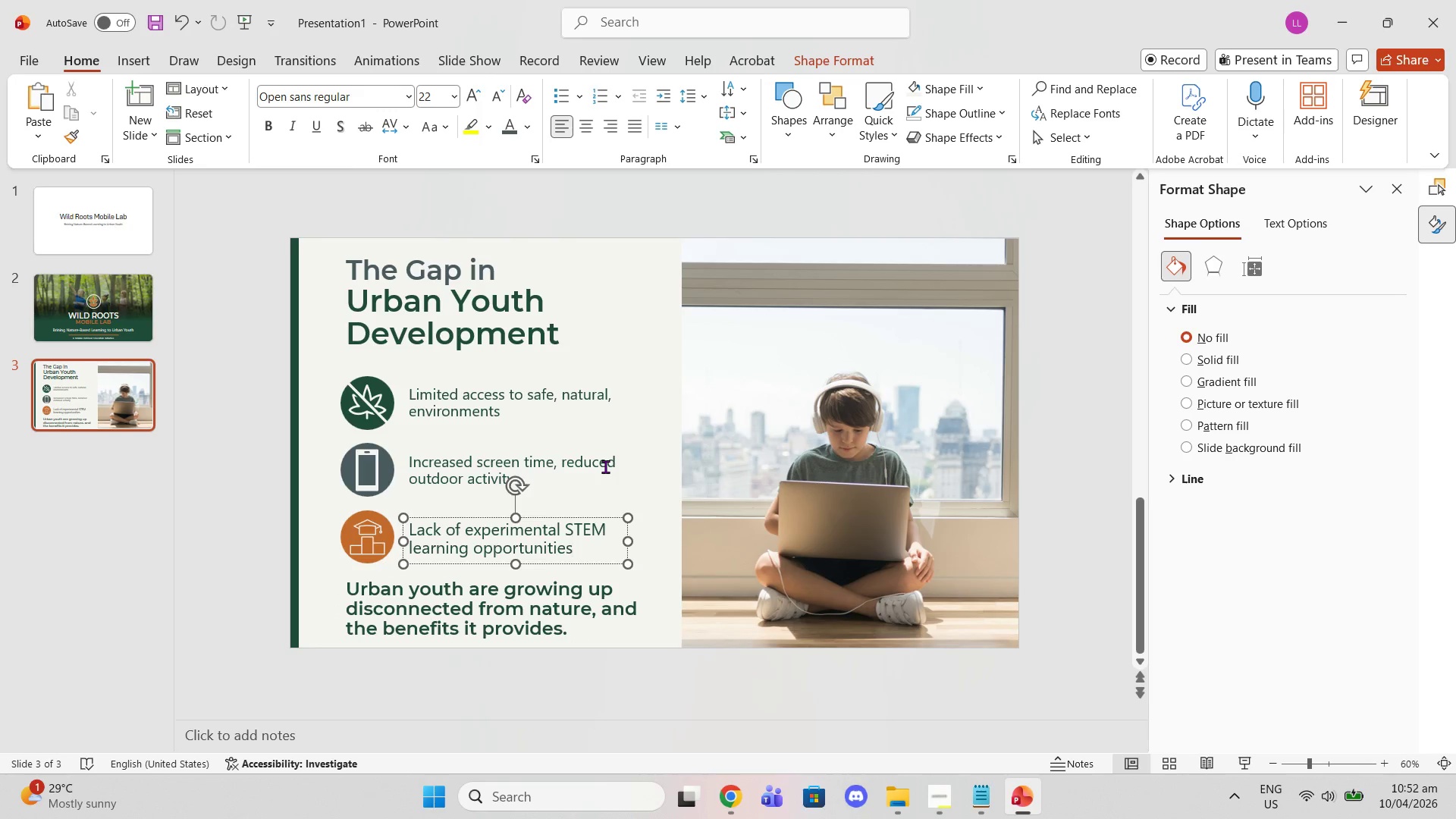 
left_click([511, 402])
 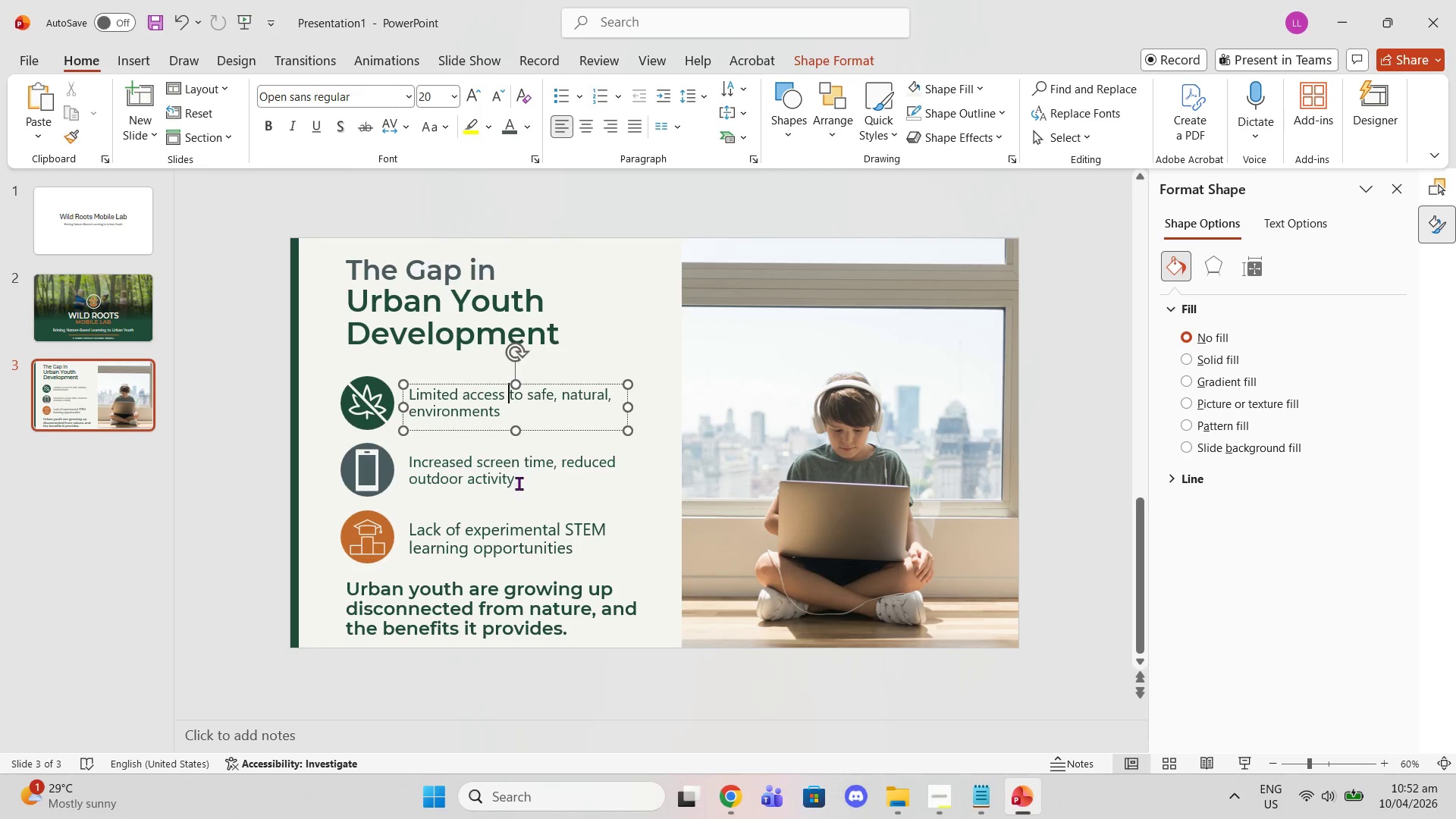 
left_click([519, 483])
 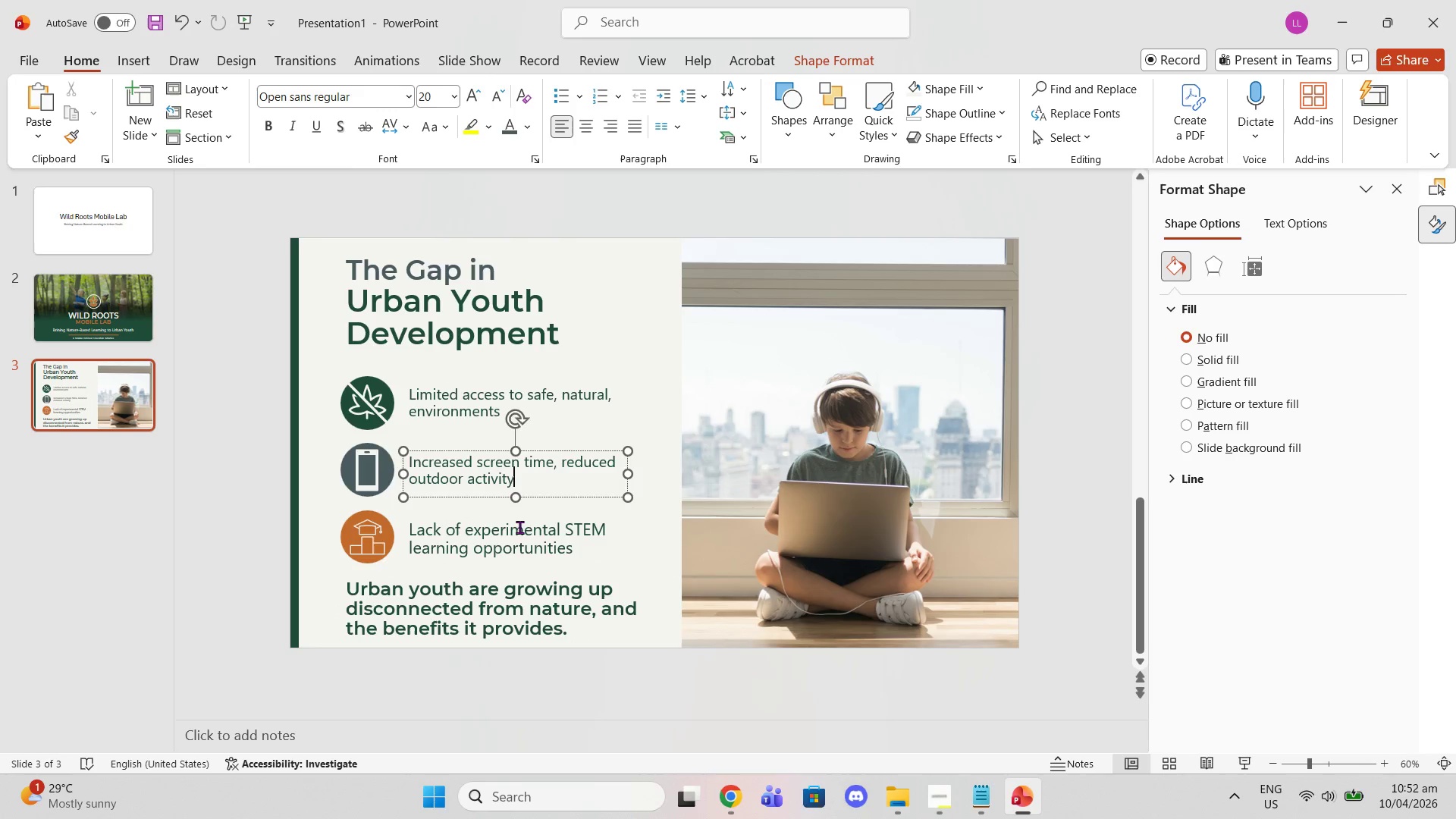 
left_click([517, 535])
 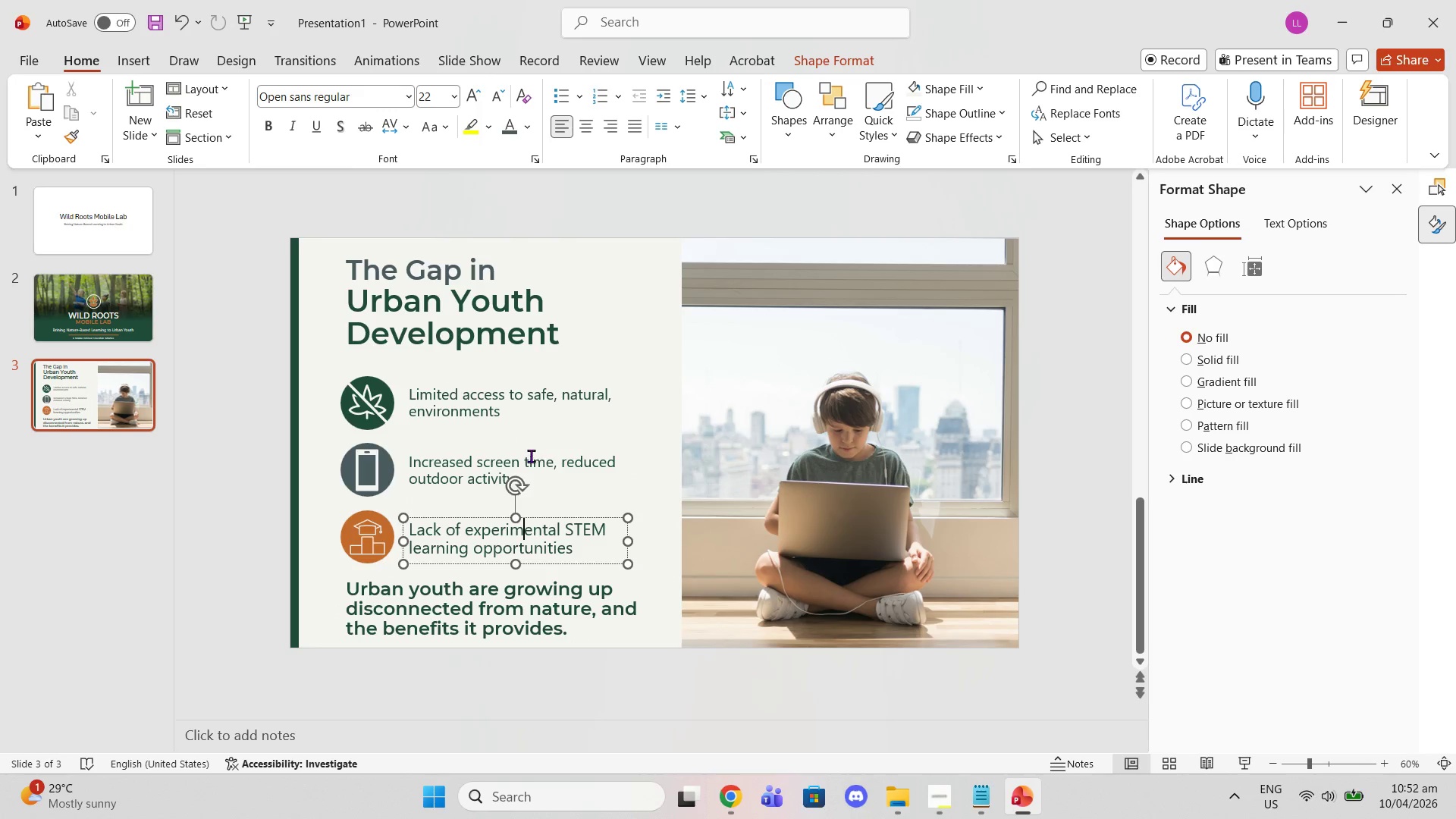 
left_click([531, 456])
 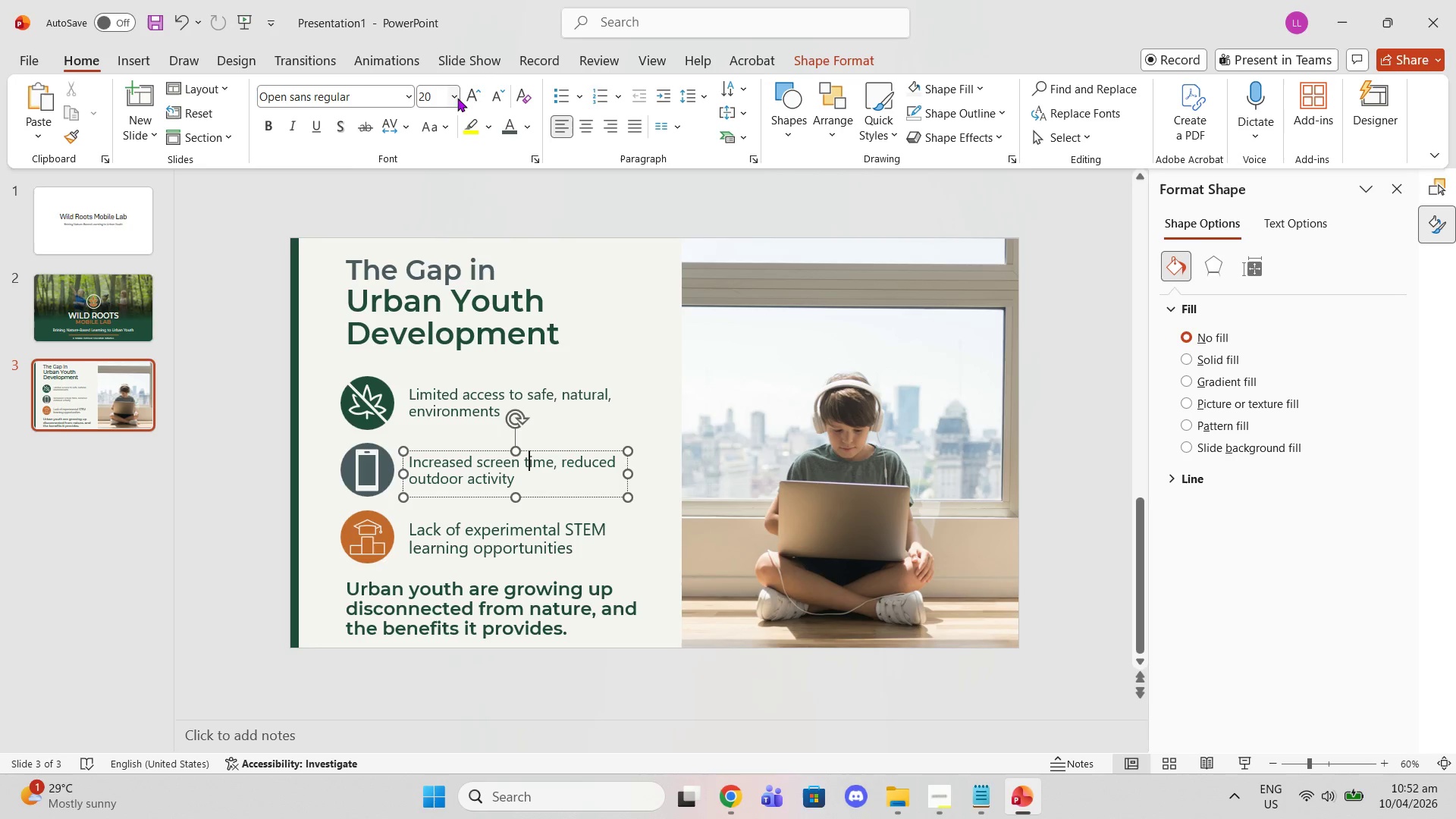 
left_click([477, 96])
 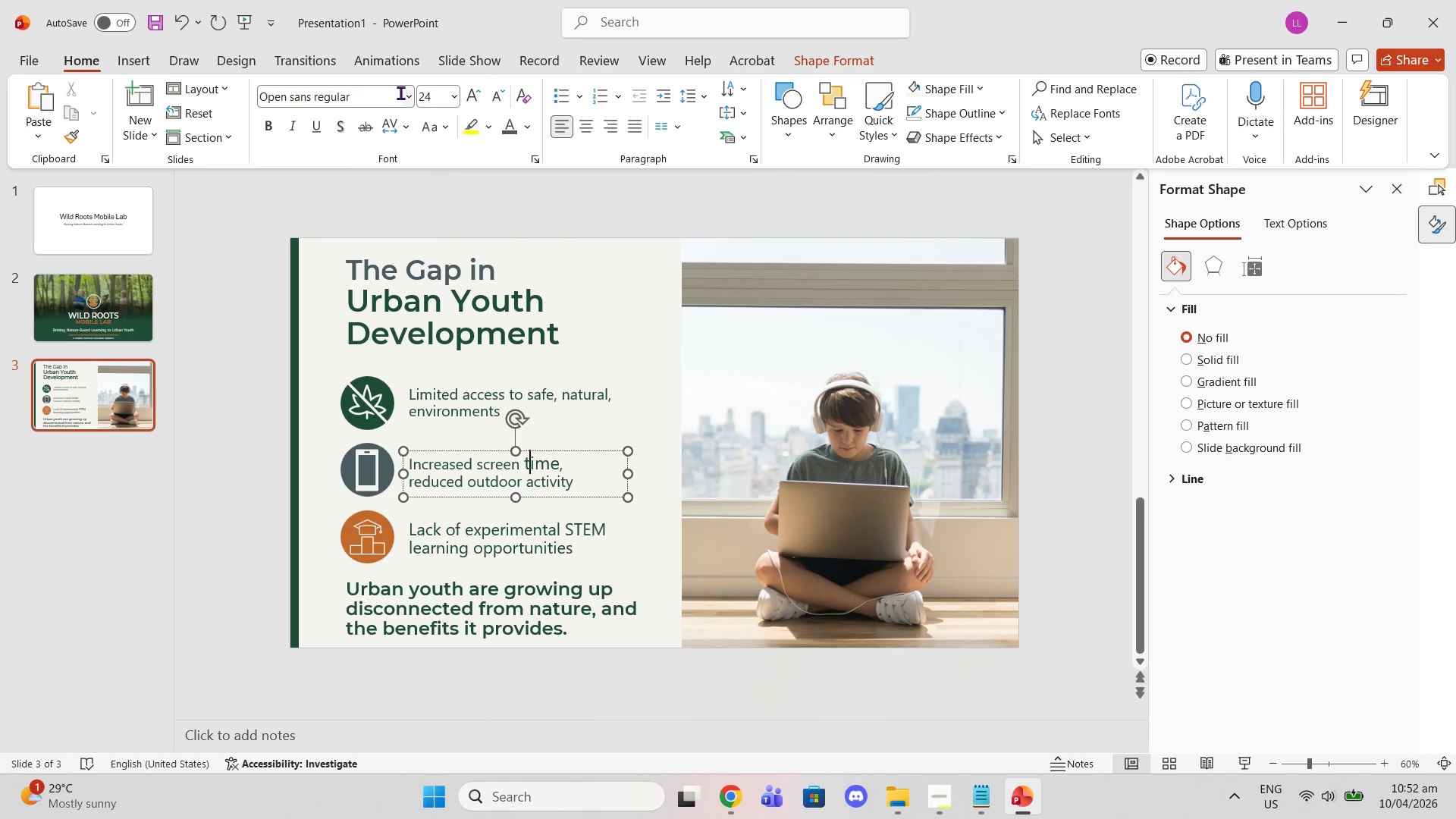 
key(Control+Z)
 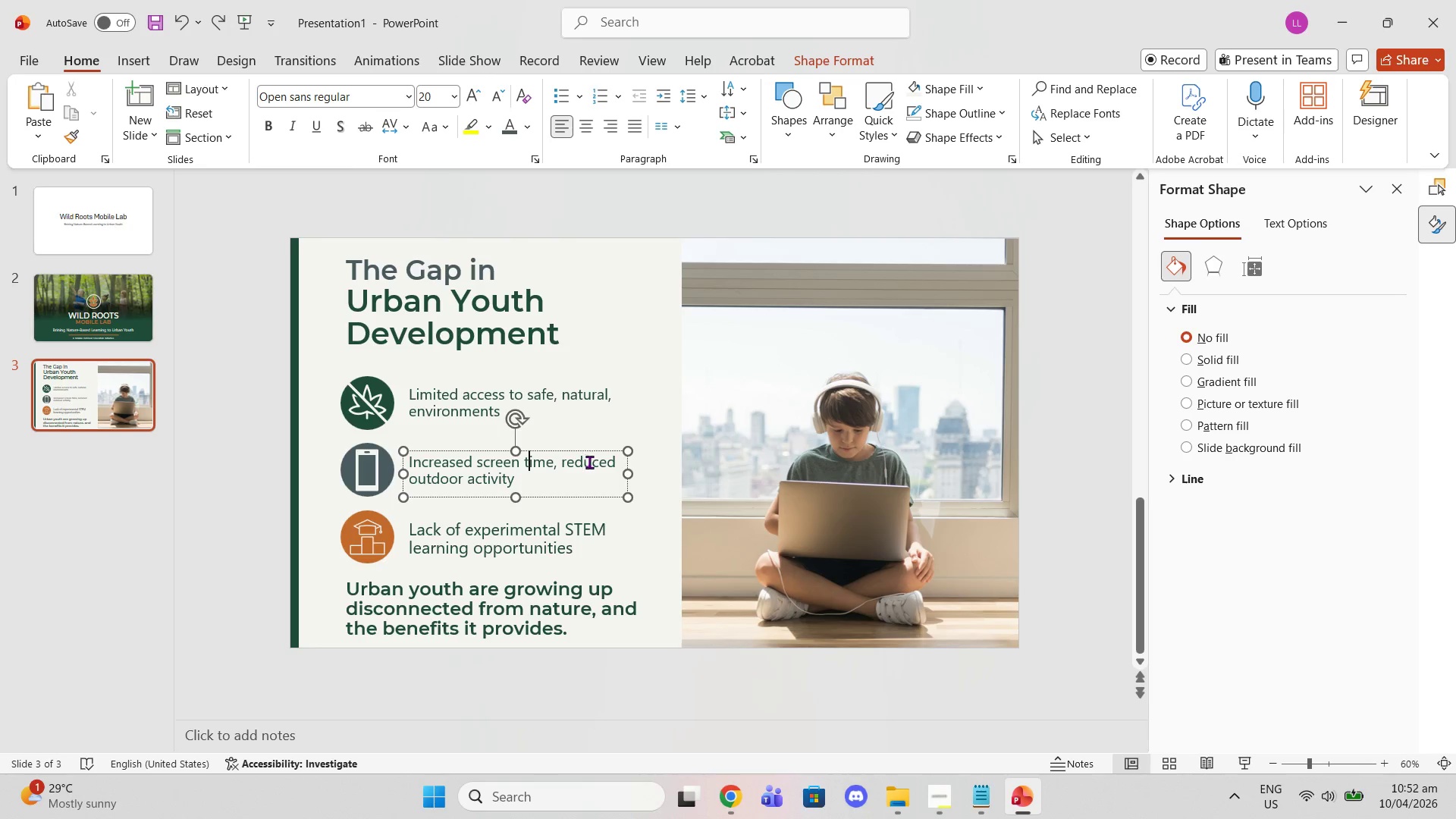 
left_click([588, 451])
 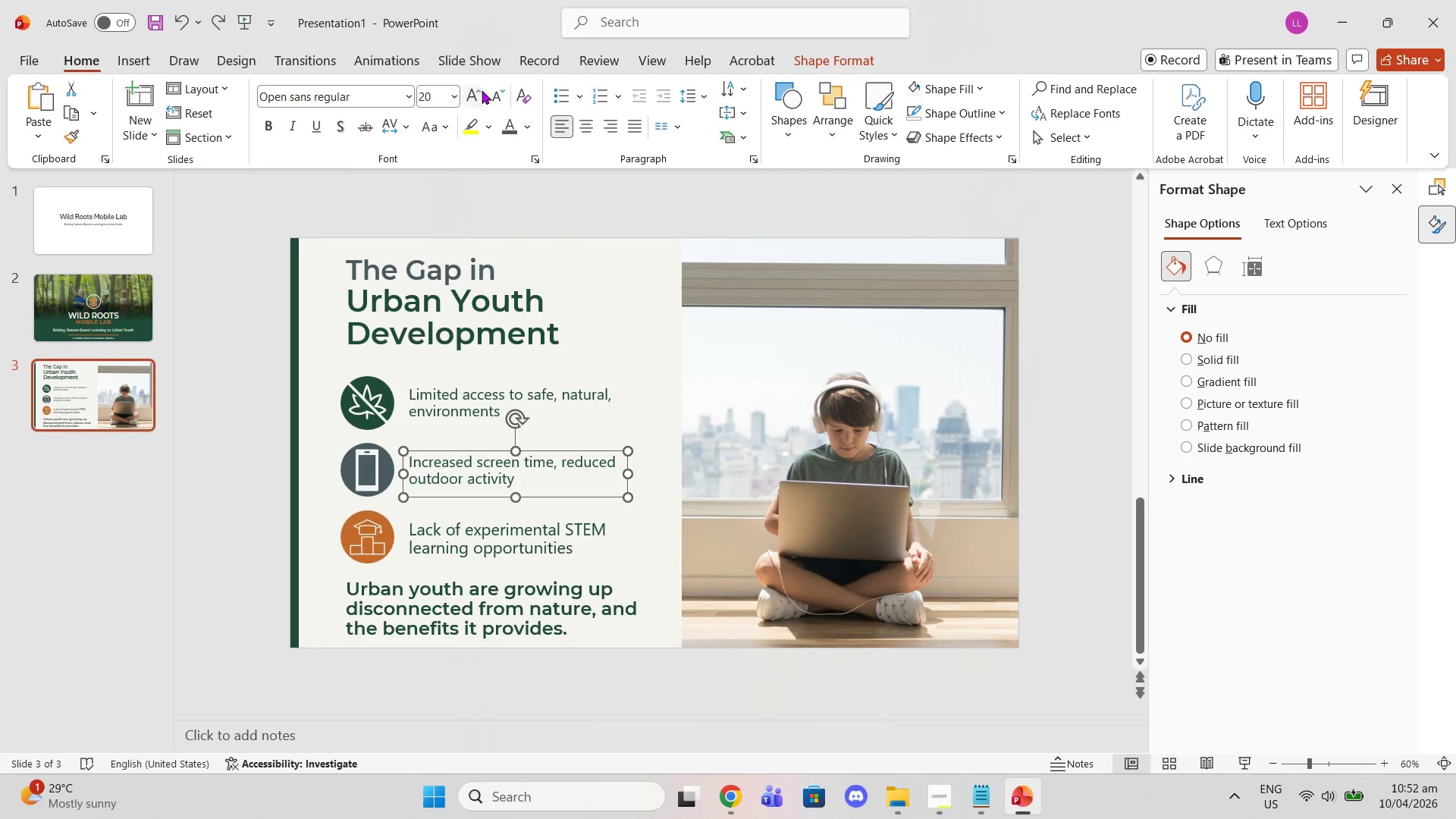 
left_click([471, 94])
 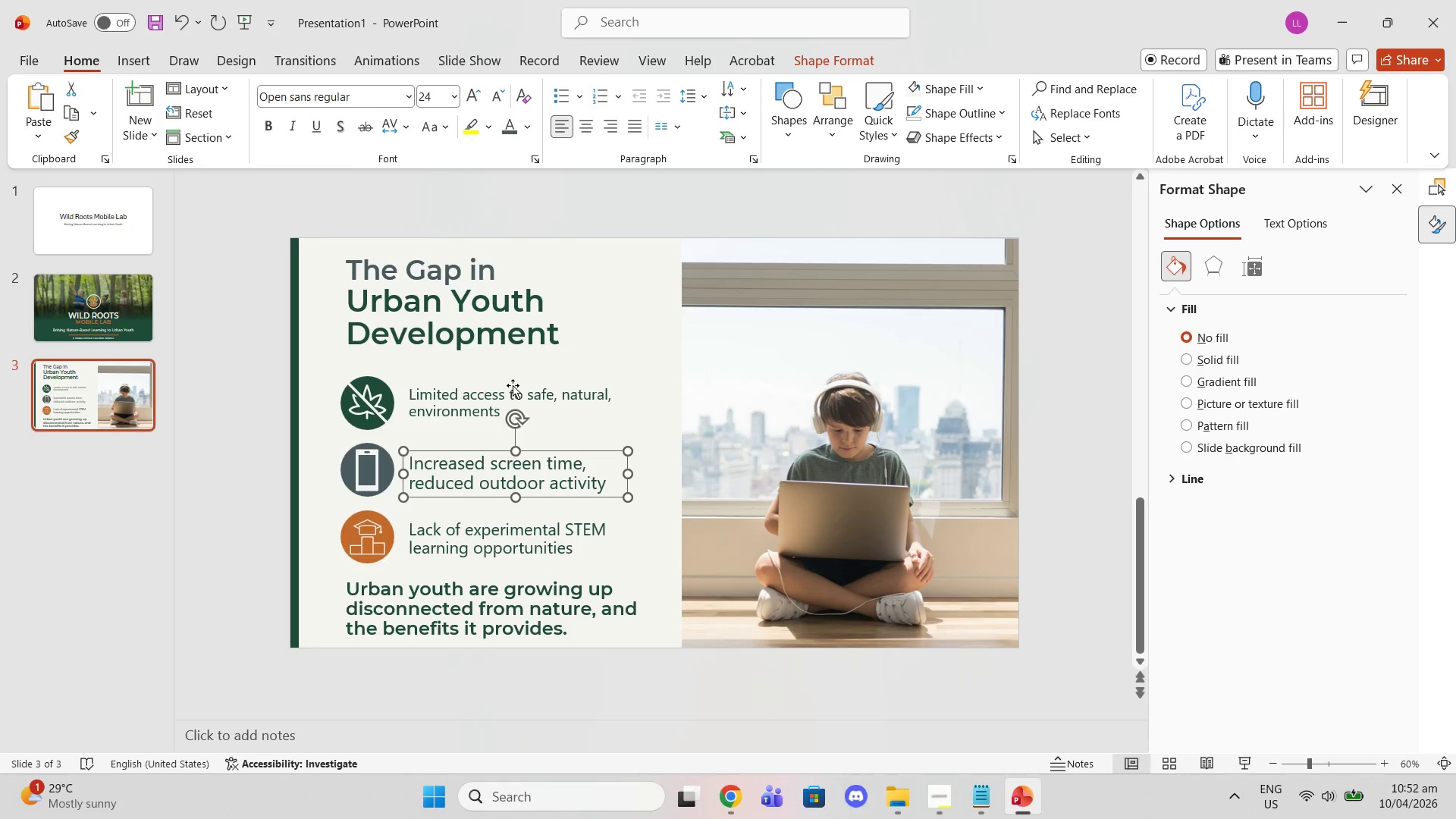 
left_click([513, 388])
 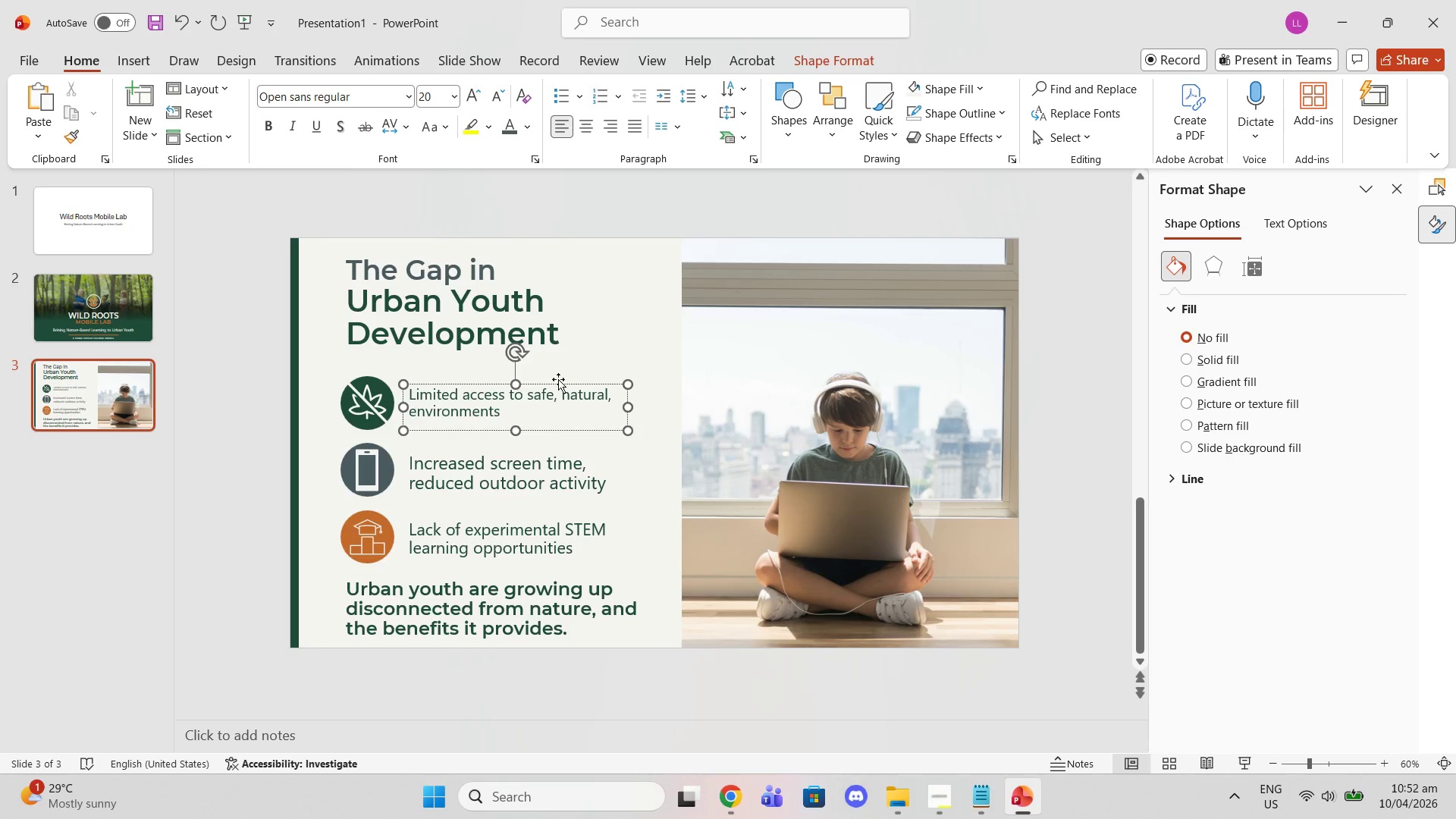 
left_click([560, 382])
 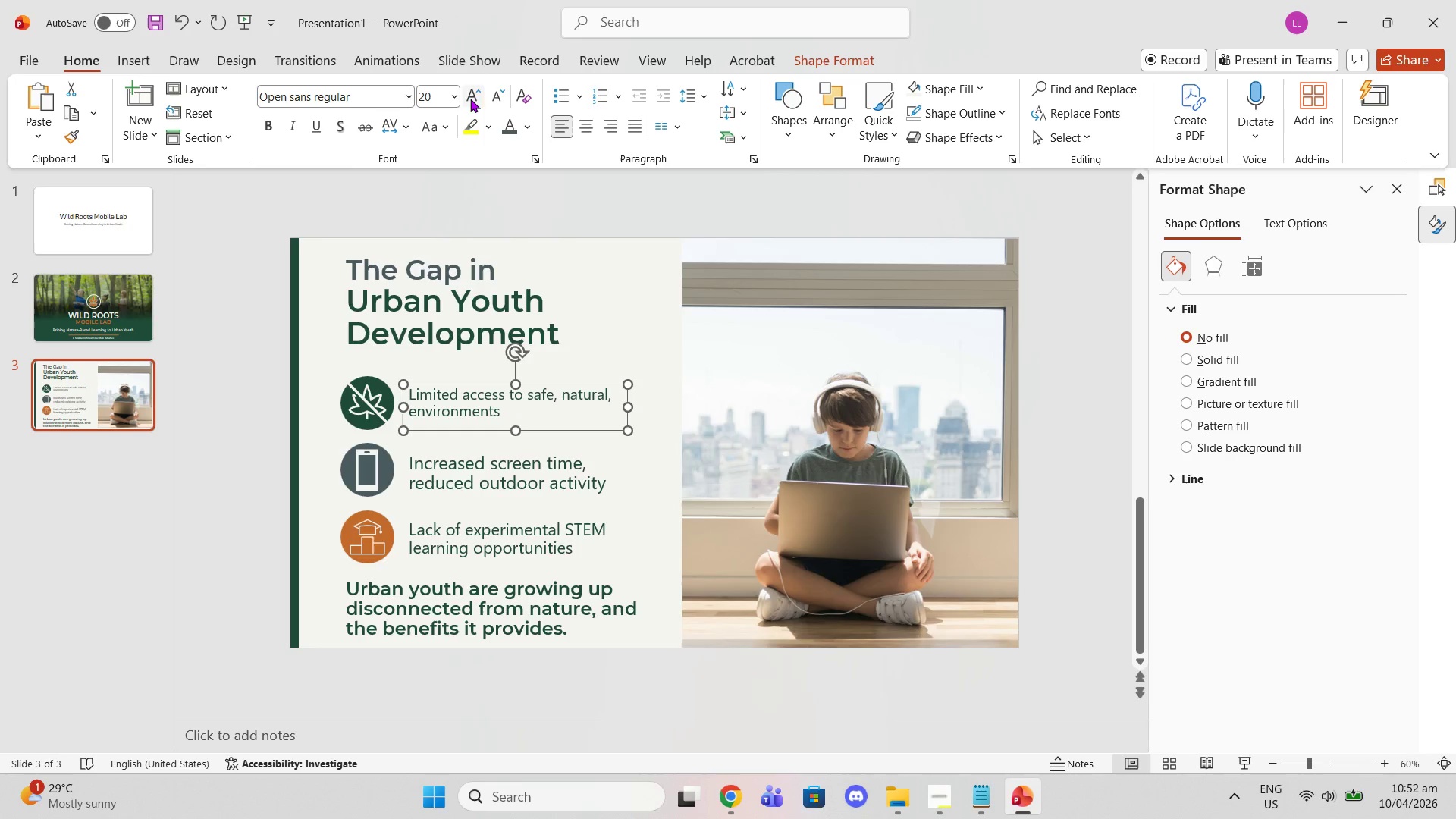 
left_click([470, 99])
 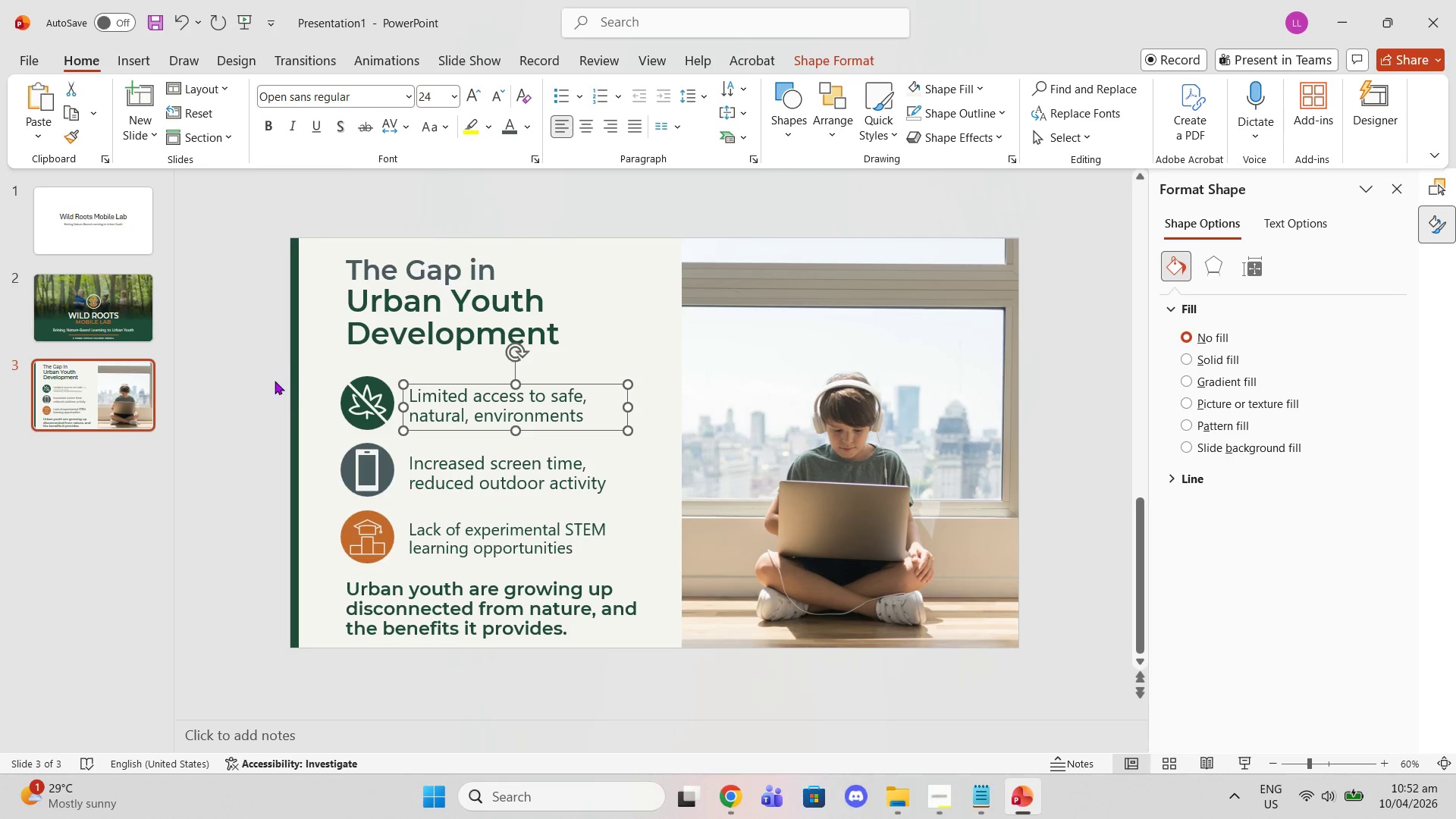 
left_click([275, 381])
 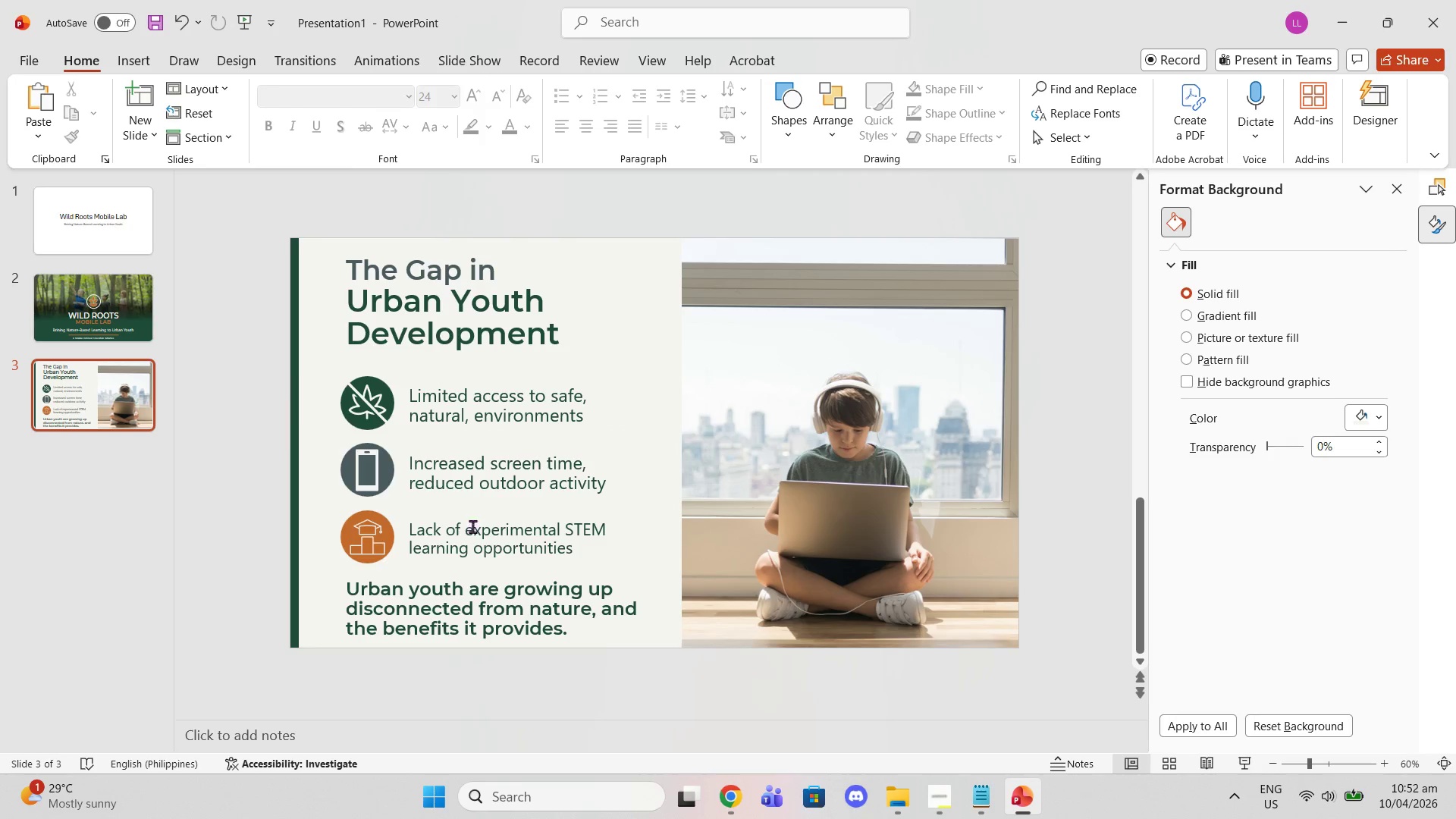 
left_click([488, 538])
 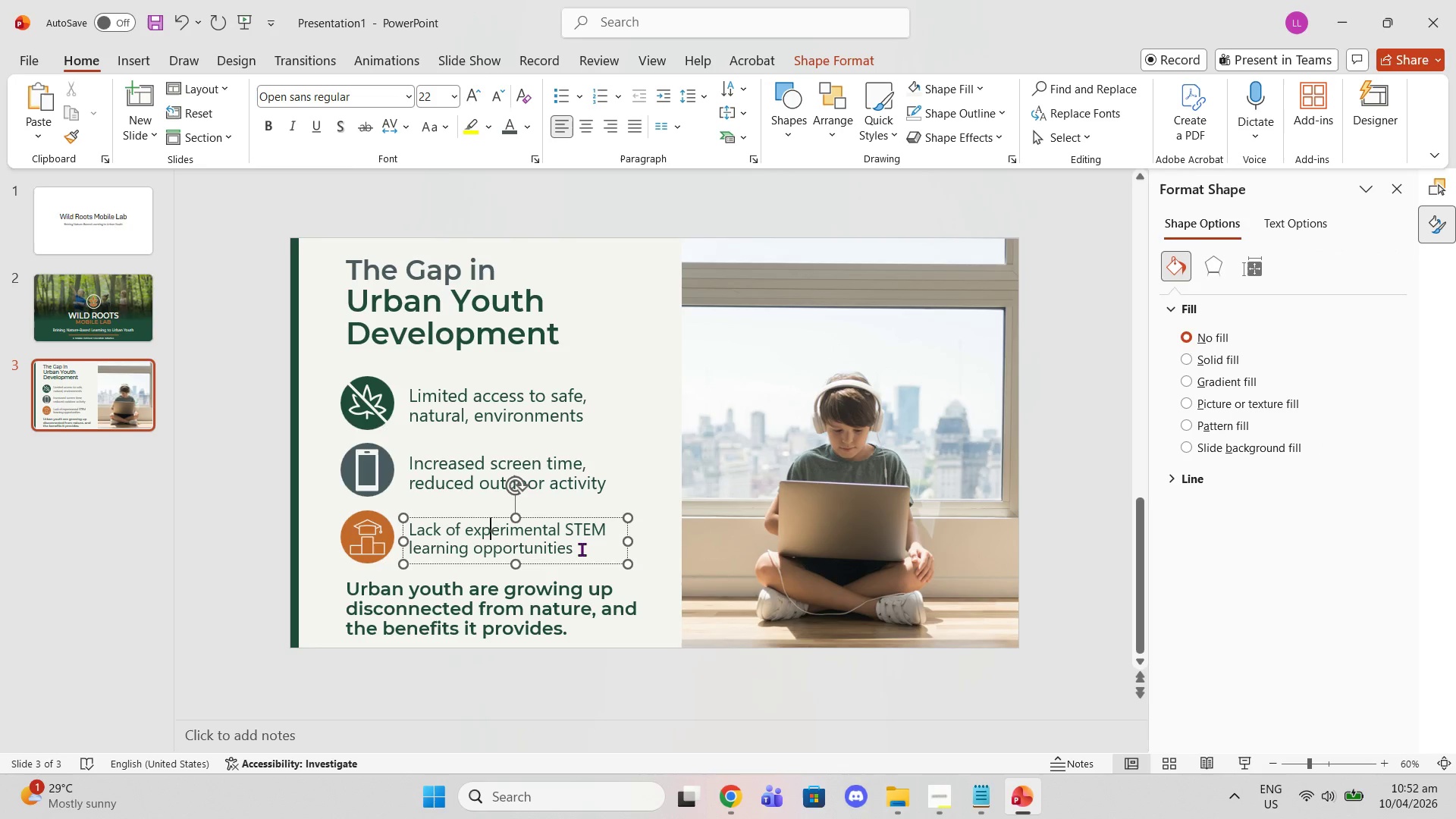 
left_click_drag(start_coordinate=[582, 549], to_coordinate=[398, 519])
 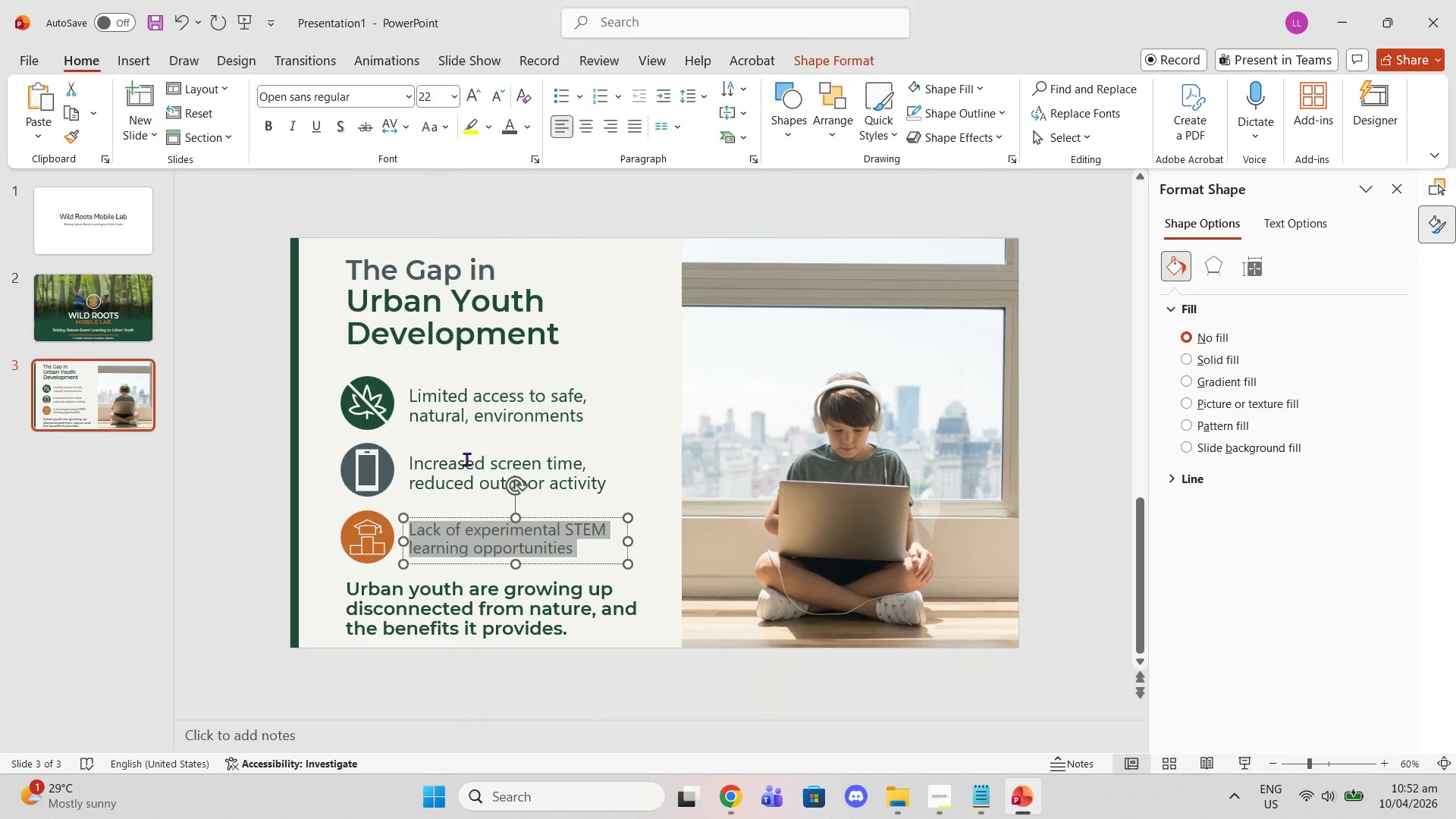 
left_click([463, 461])
 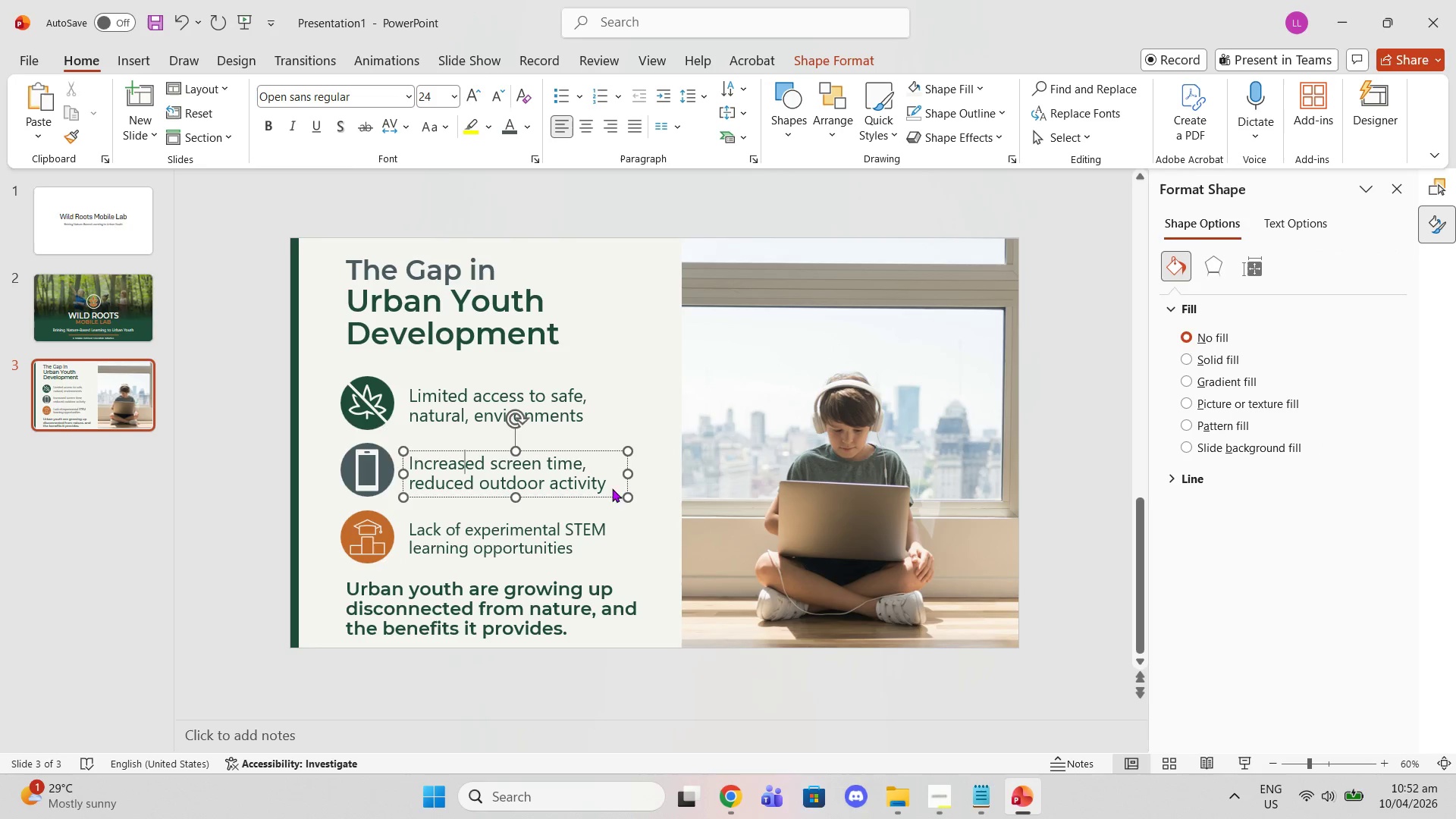 
left_click_drag(start_coordinate=[605, 478], to_coordinate=[383, 454])
 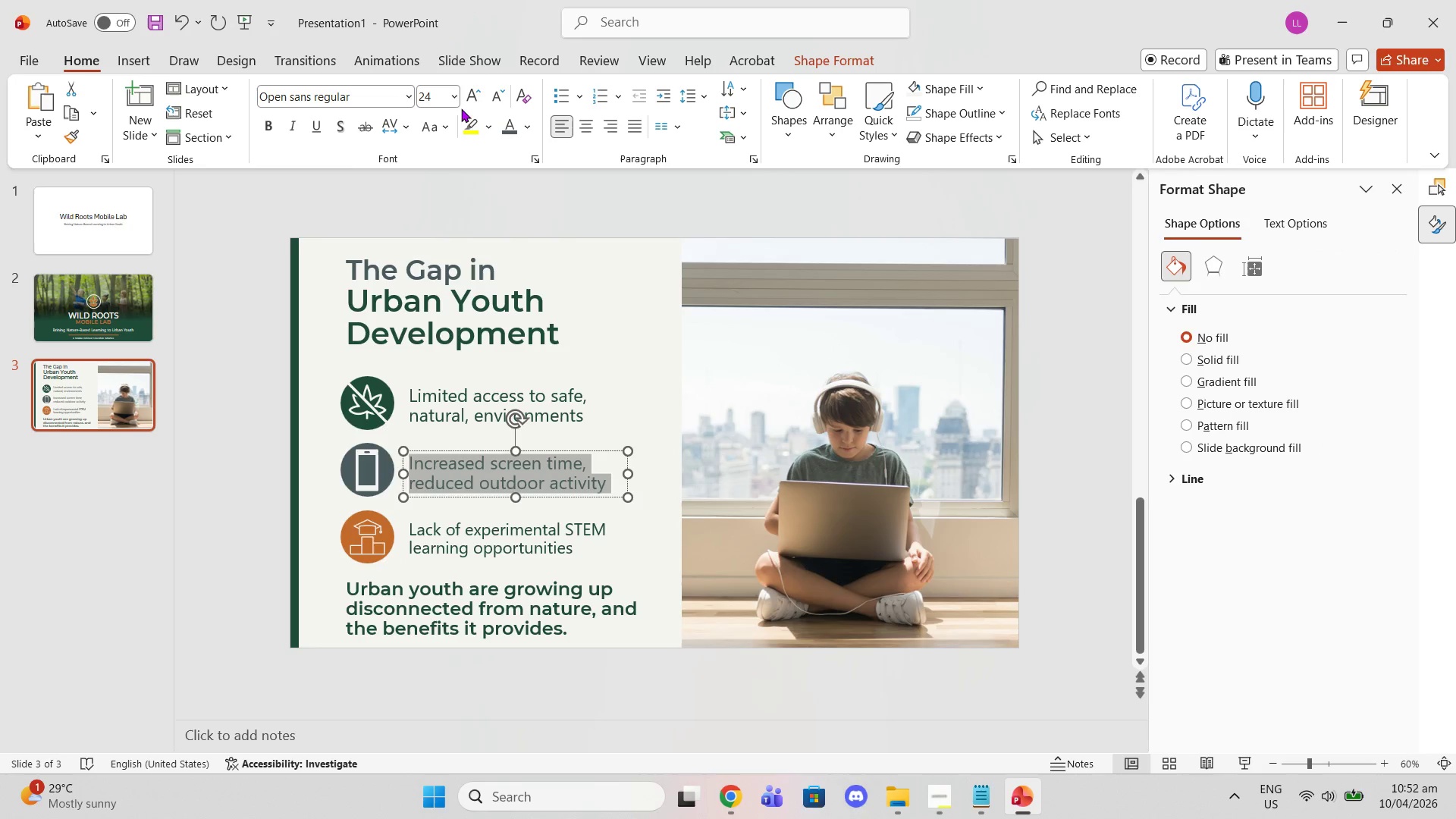 
left_click([451, 97])
 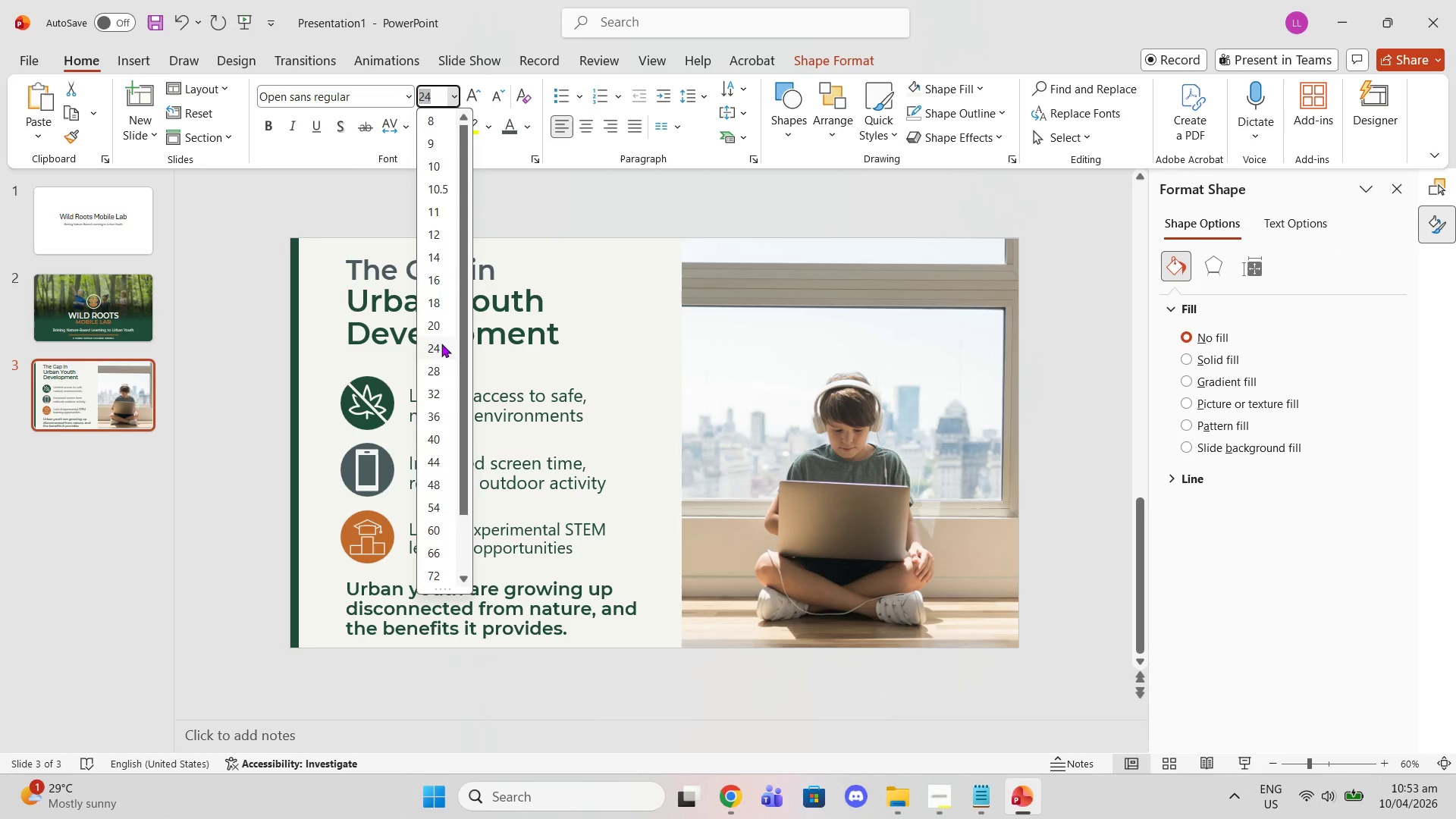 
double_click([519, 397])
 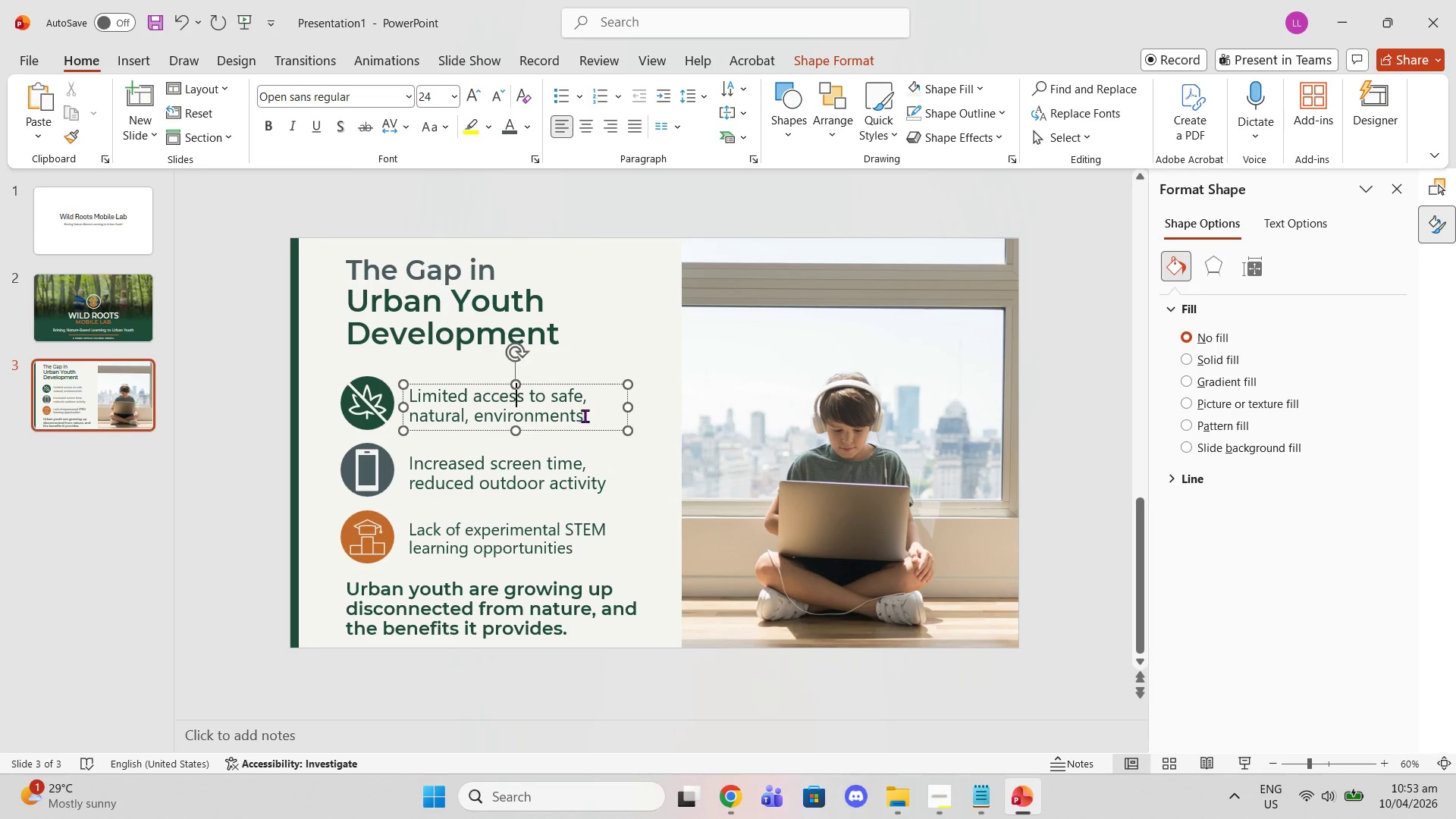 
left_click_drag(start_coordinate=[585, 416], to_coordinate=[340, 372])
 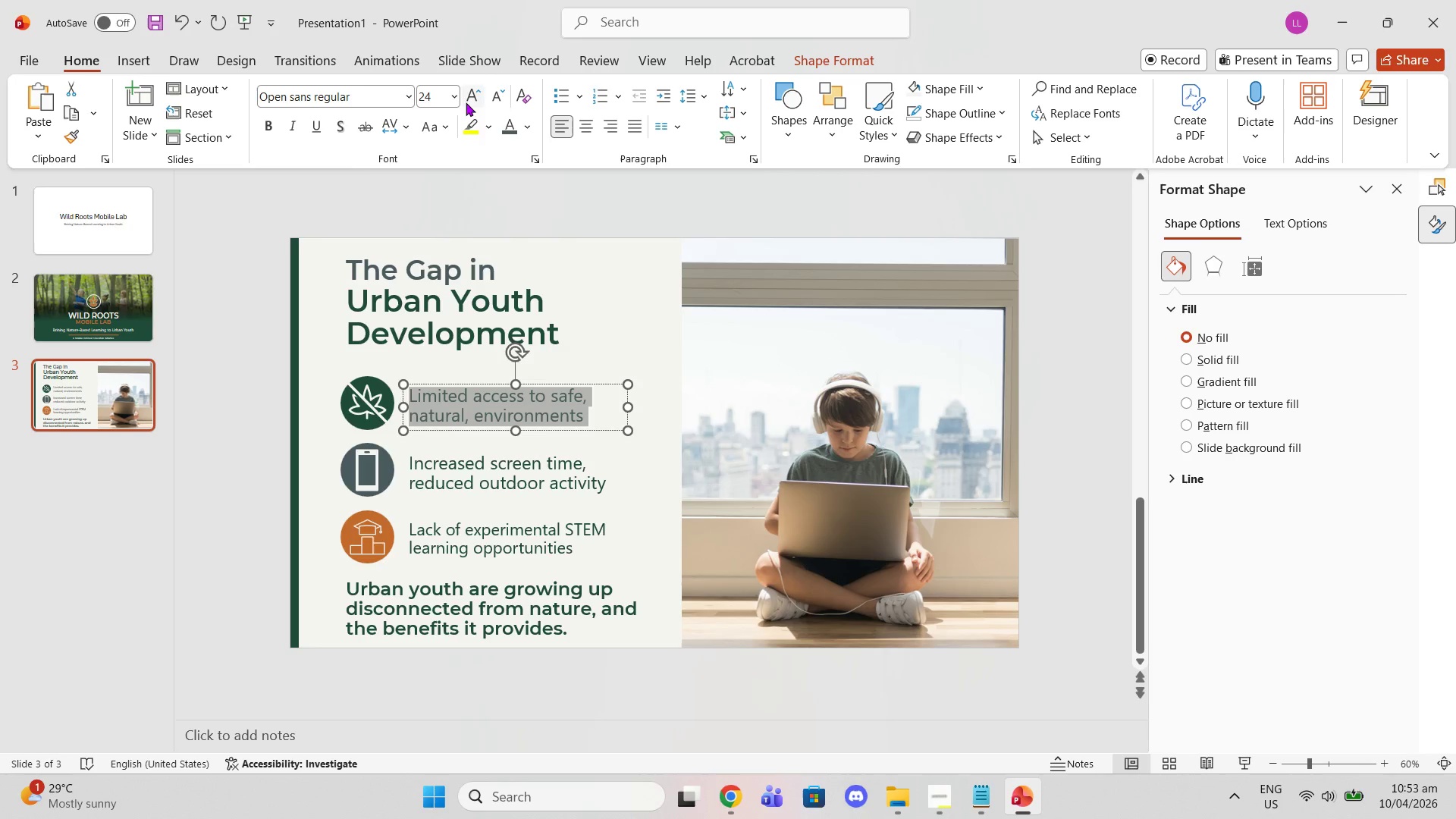 
left_click([450, 102])
 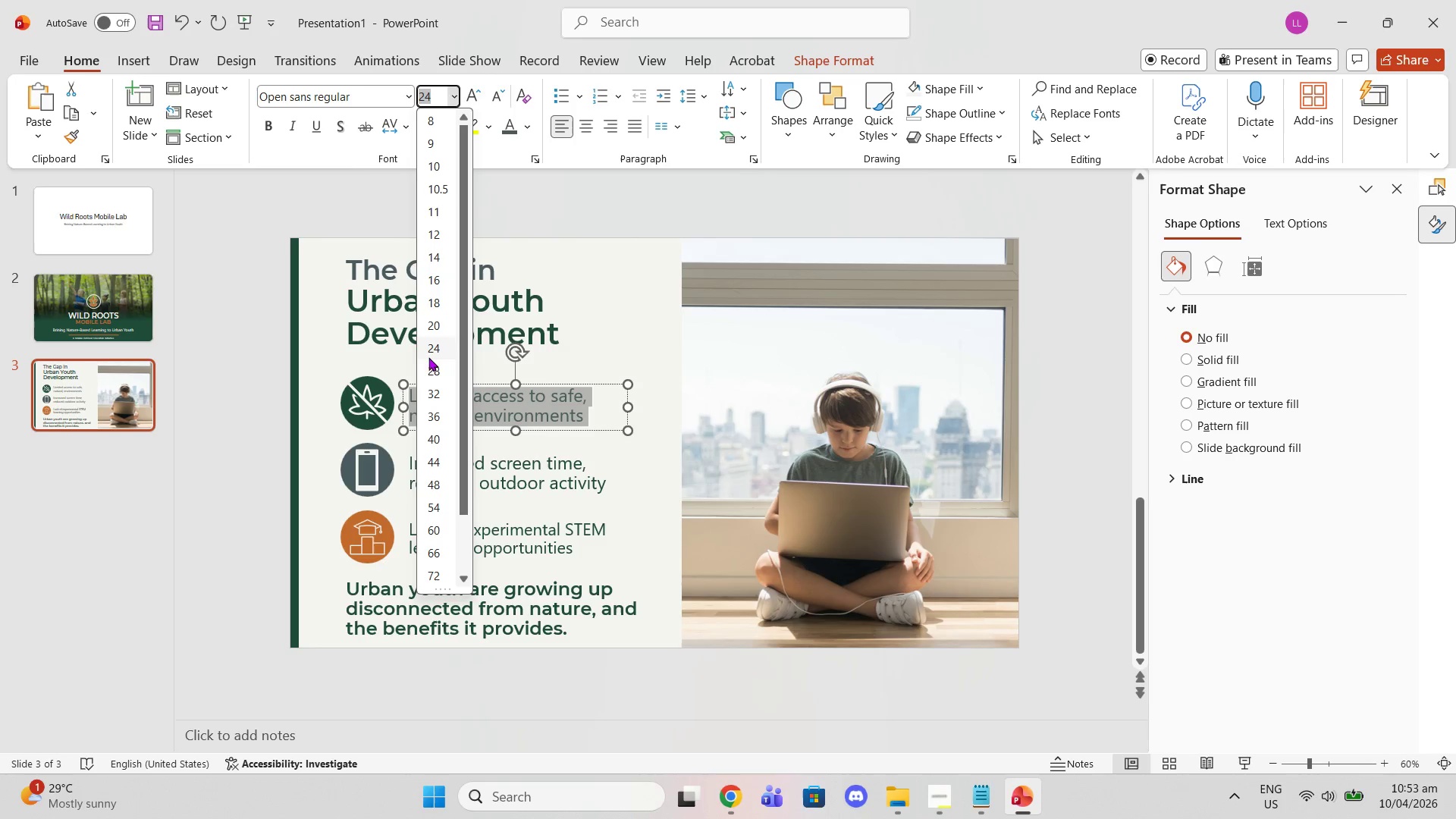 
left_click([426, 348])
 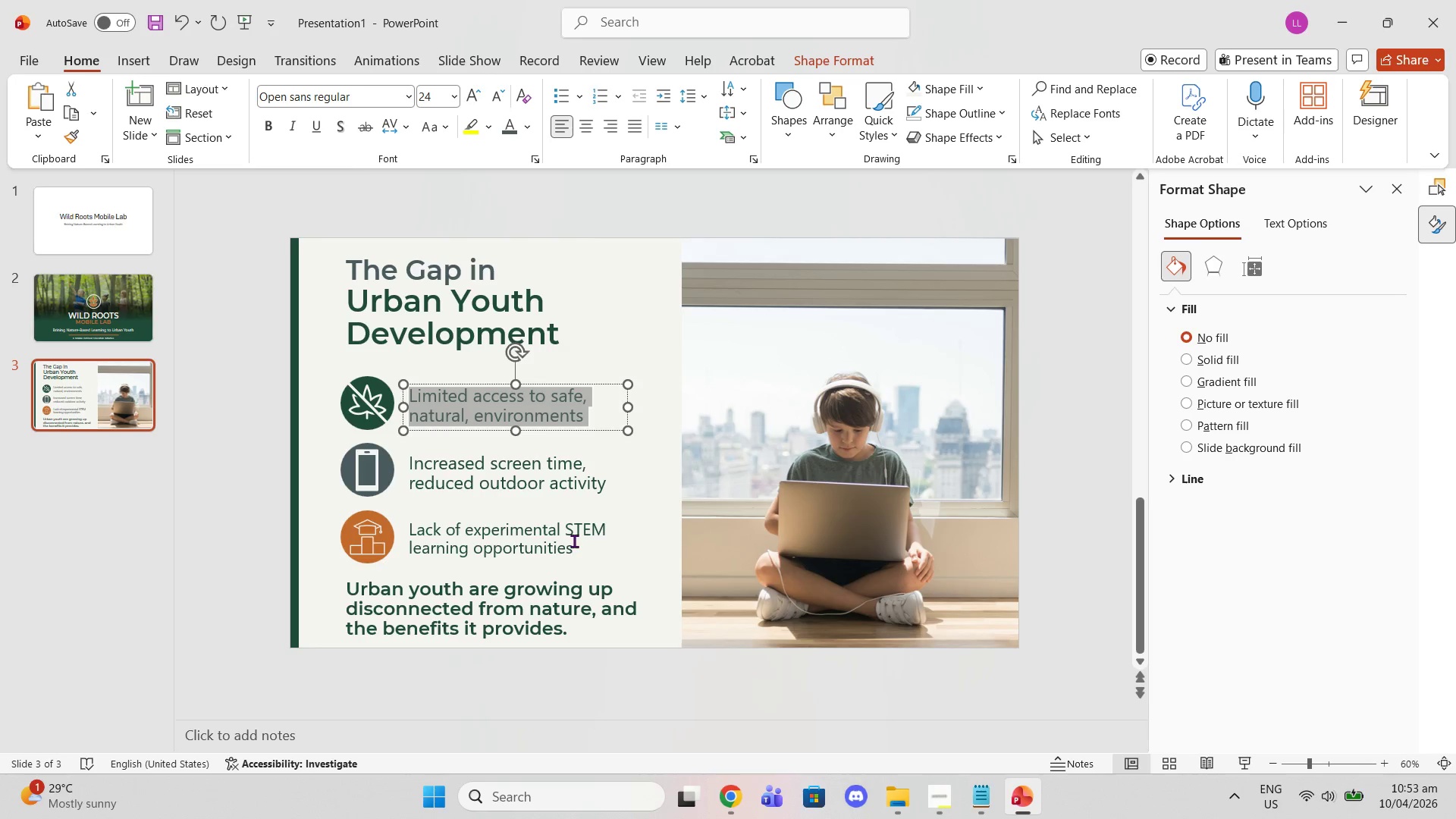 
left_click_drag(start_coordinate=[576, 547], to_coordinate=[386, 507])
 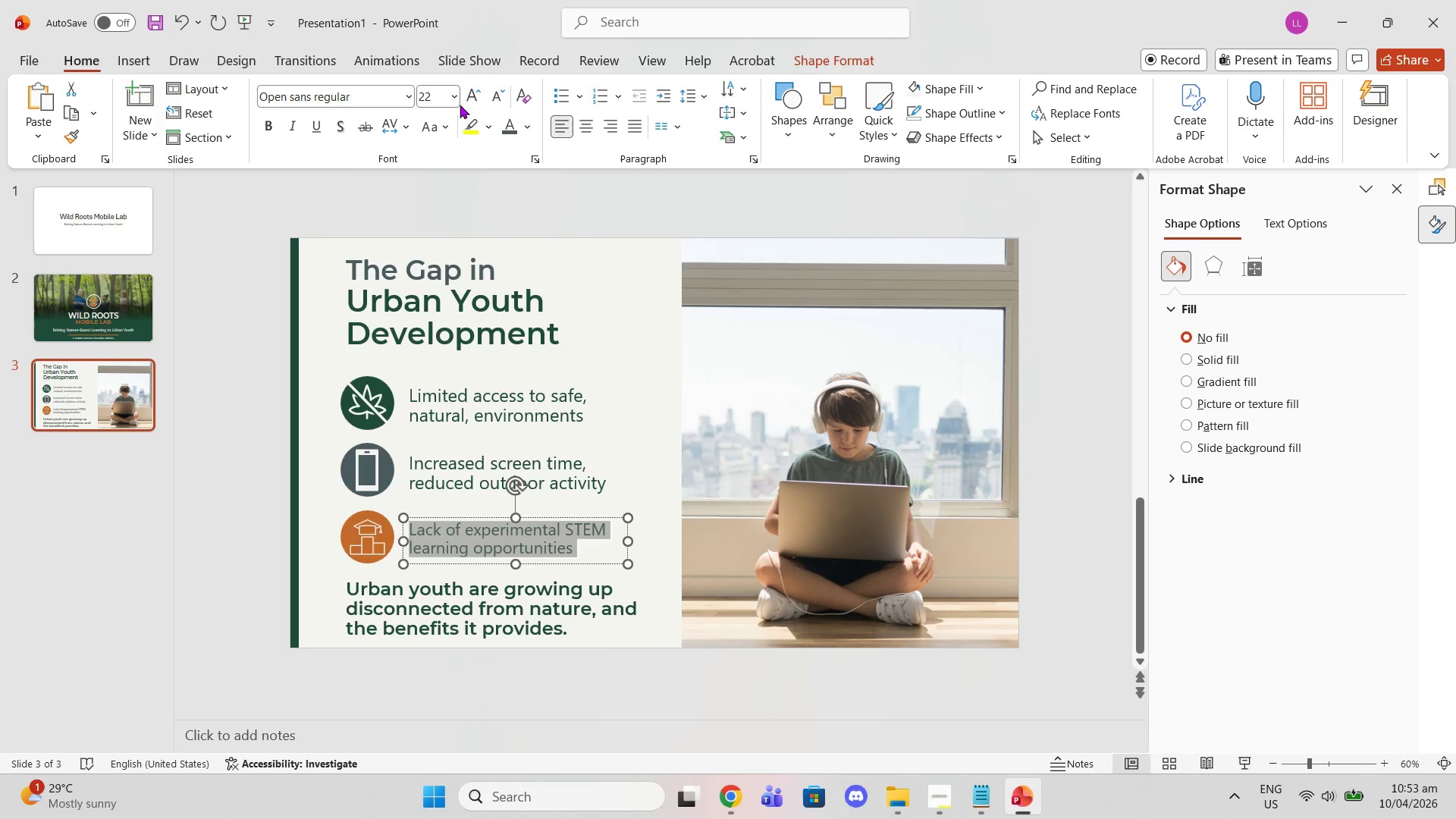 
double_click([453, 105])
 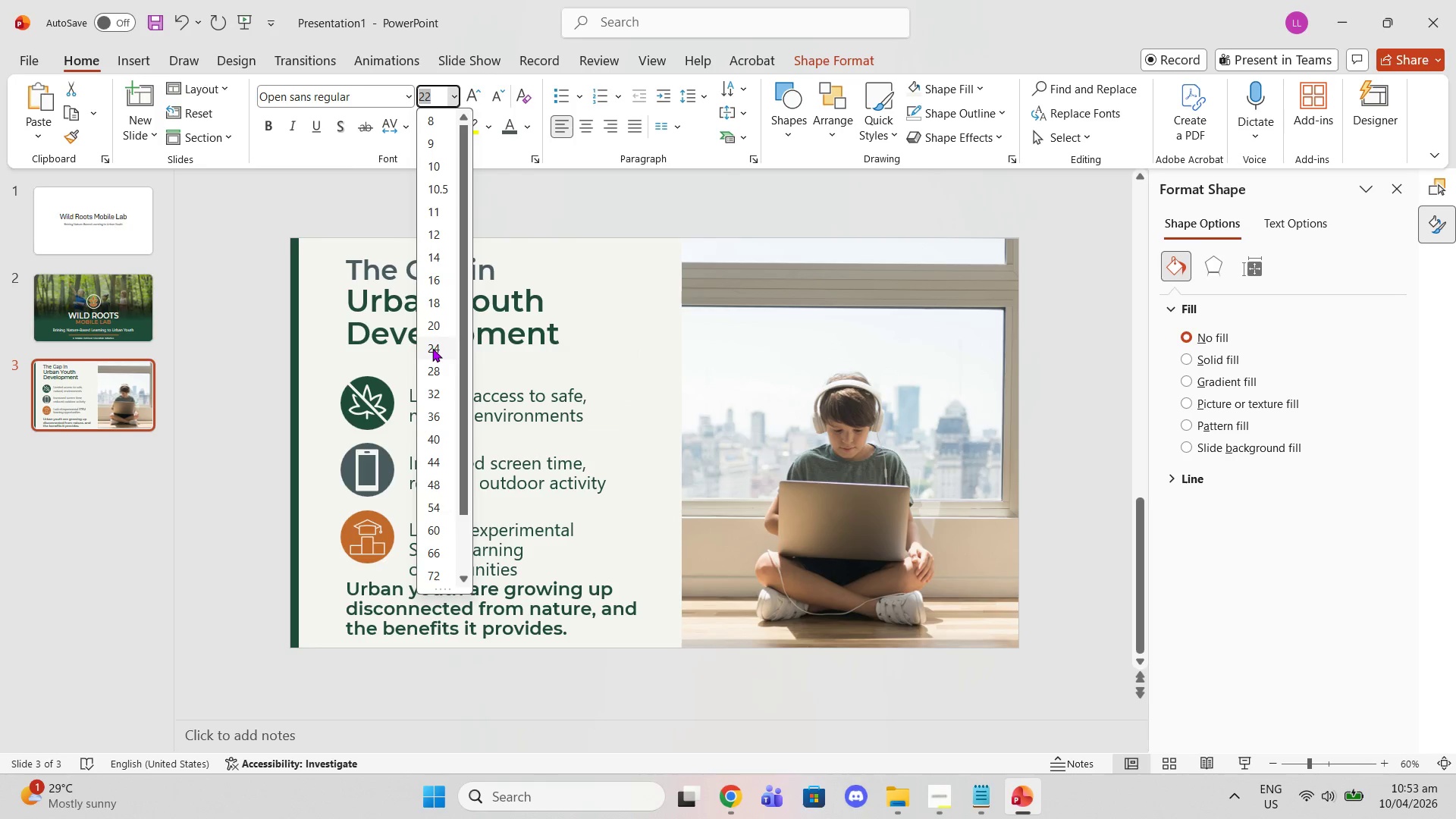 
left_click([432, 348])
 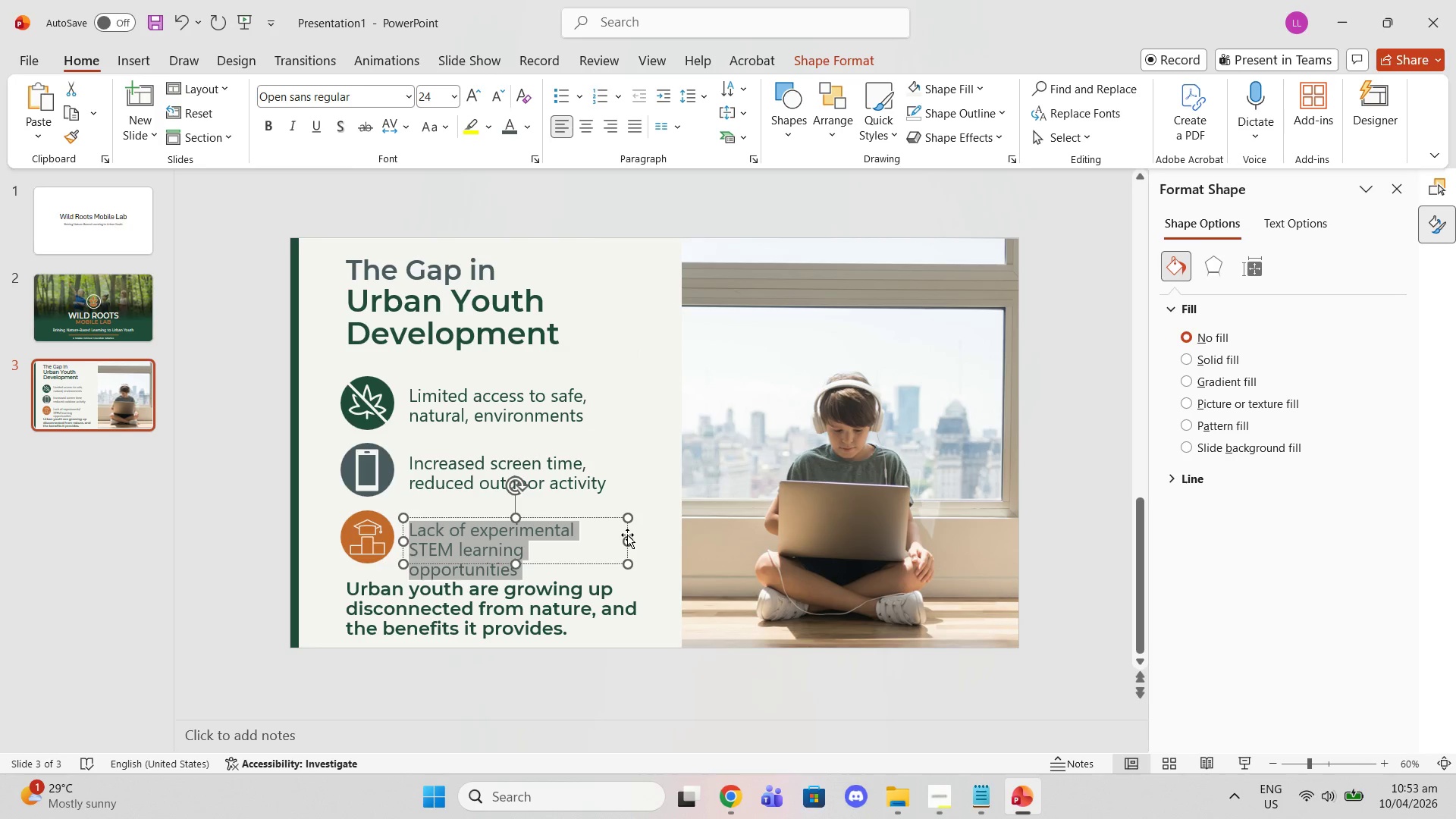 
left_click_drag(start_coordinate=[627, 538], to_coordinate=[636, 536])
 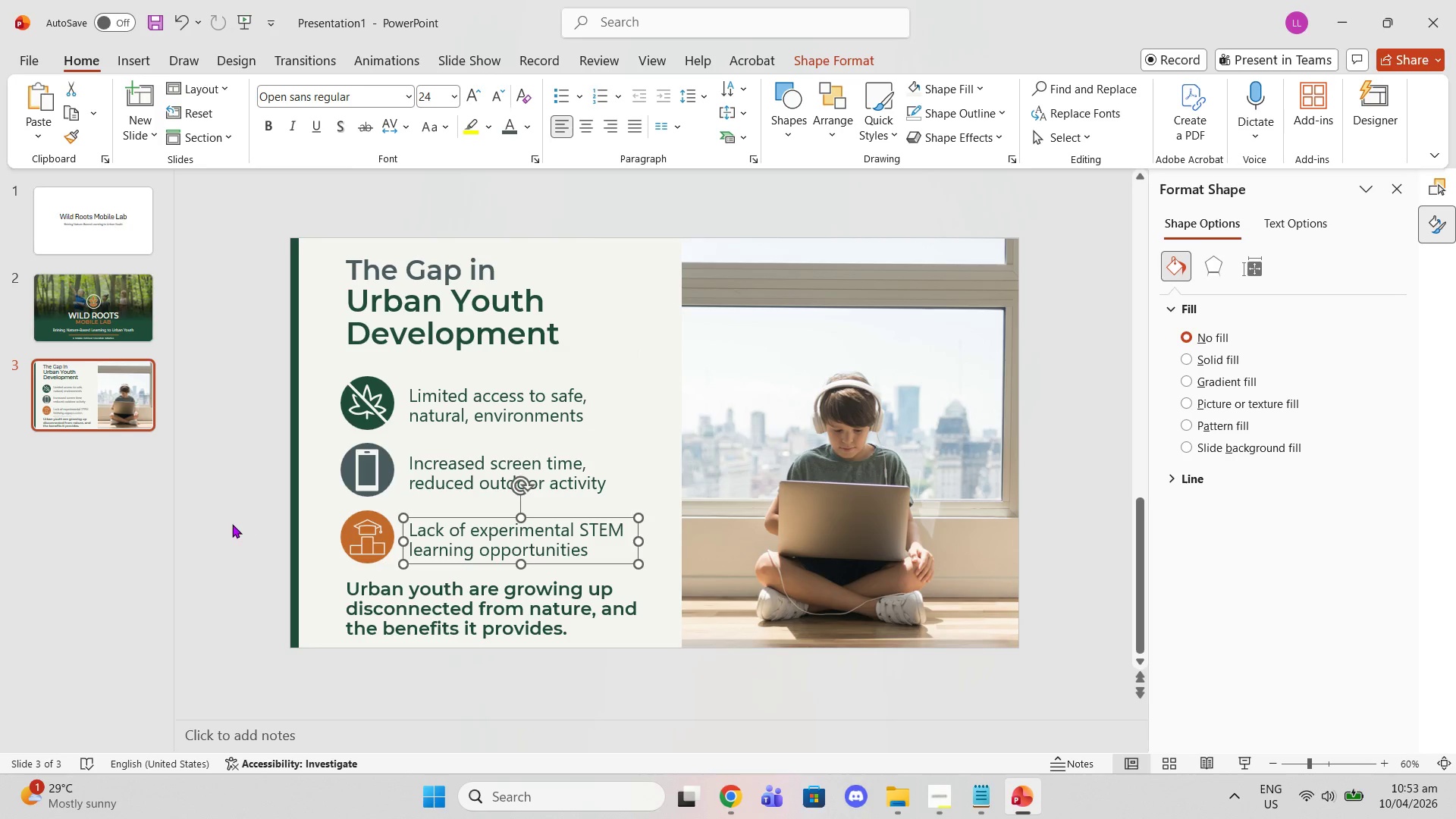 
left_click([218, 525])
 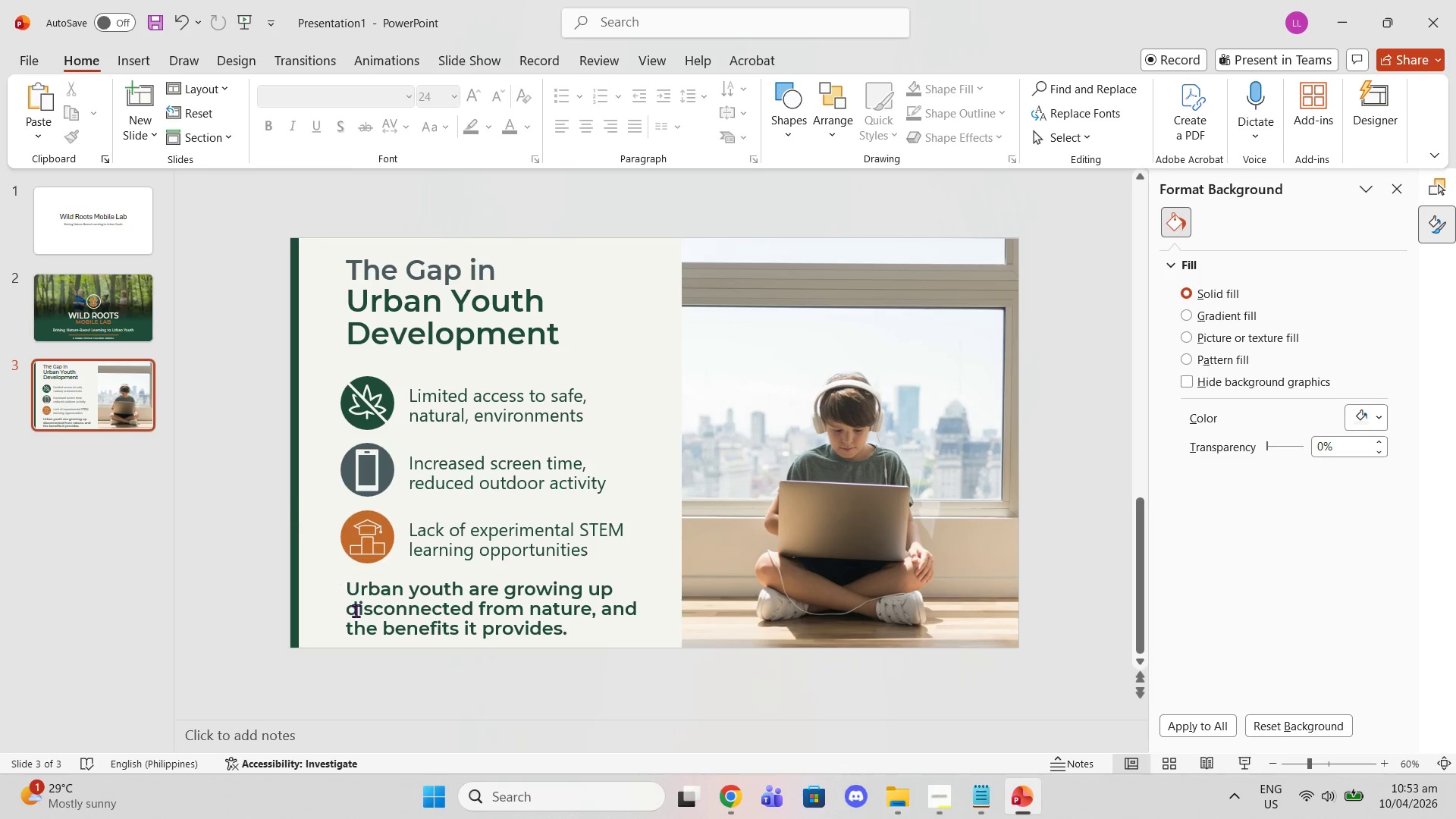 
left_click([366, 614])
 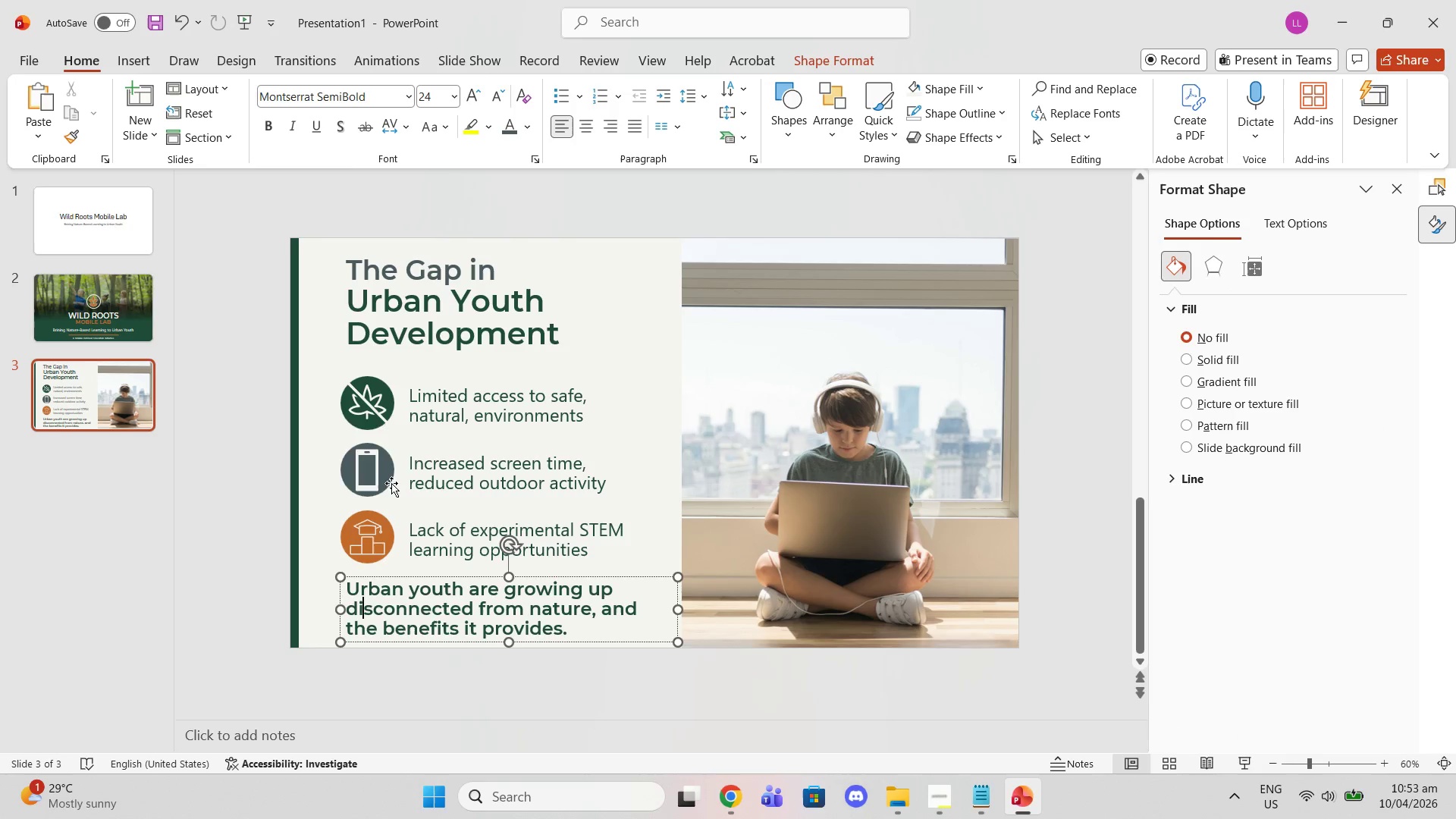 
left_click([385, 439])
 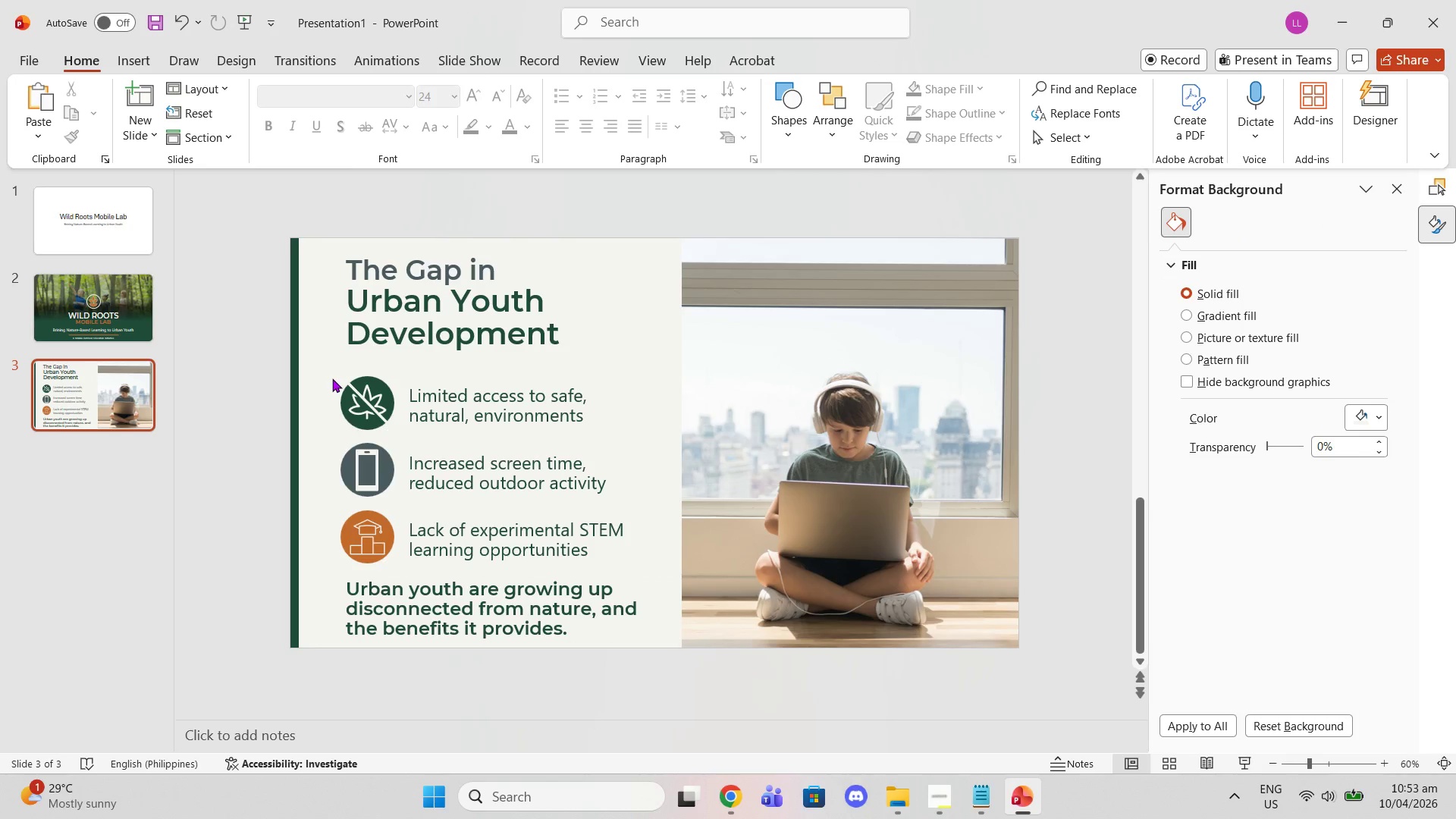 
left_click_drag(start_coordinate=[332, 378], to_coordinate=[642, 570])
 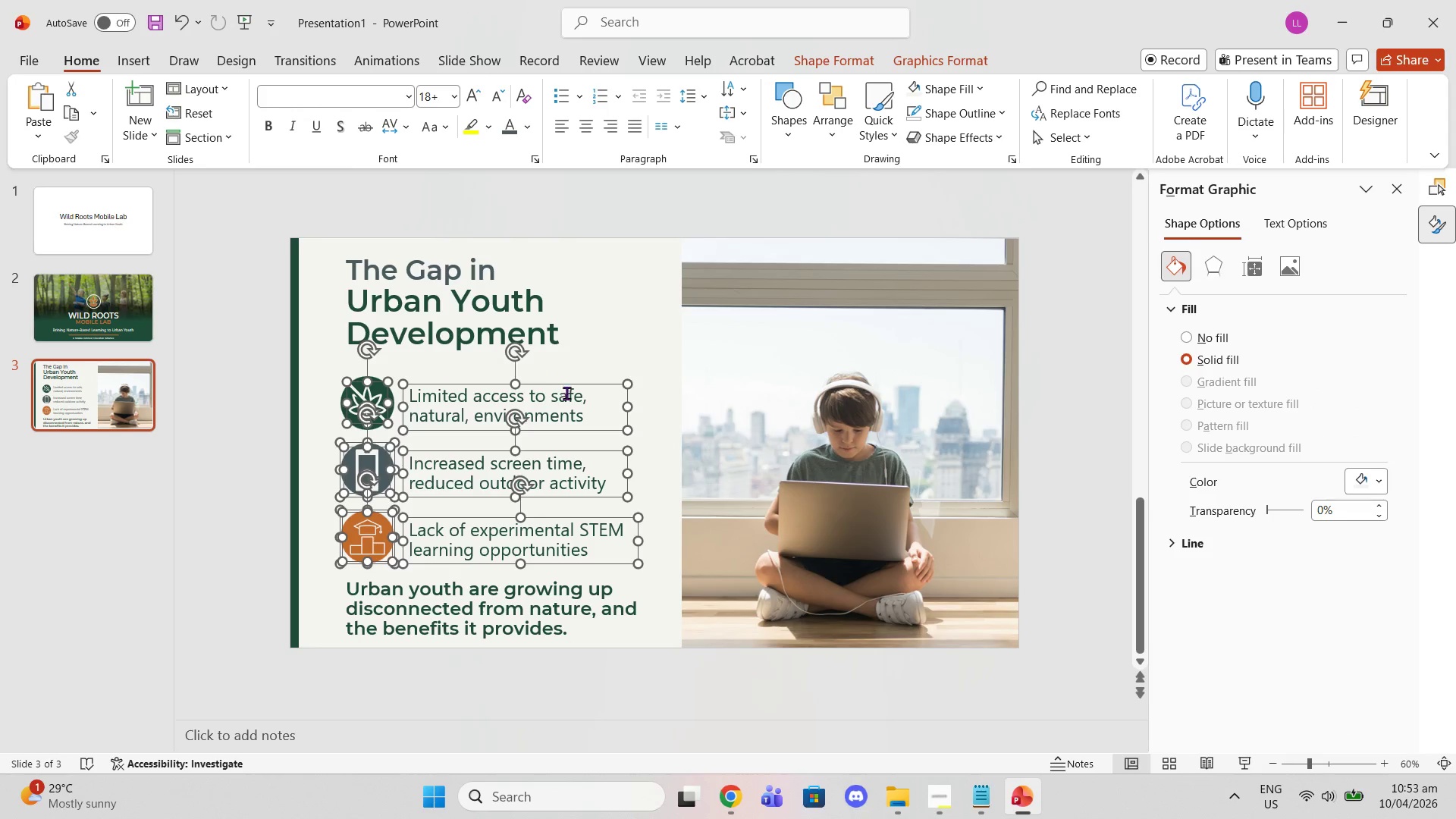 
wait(6.45)
 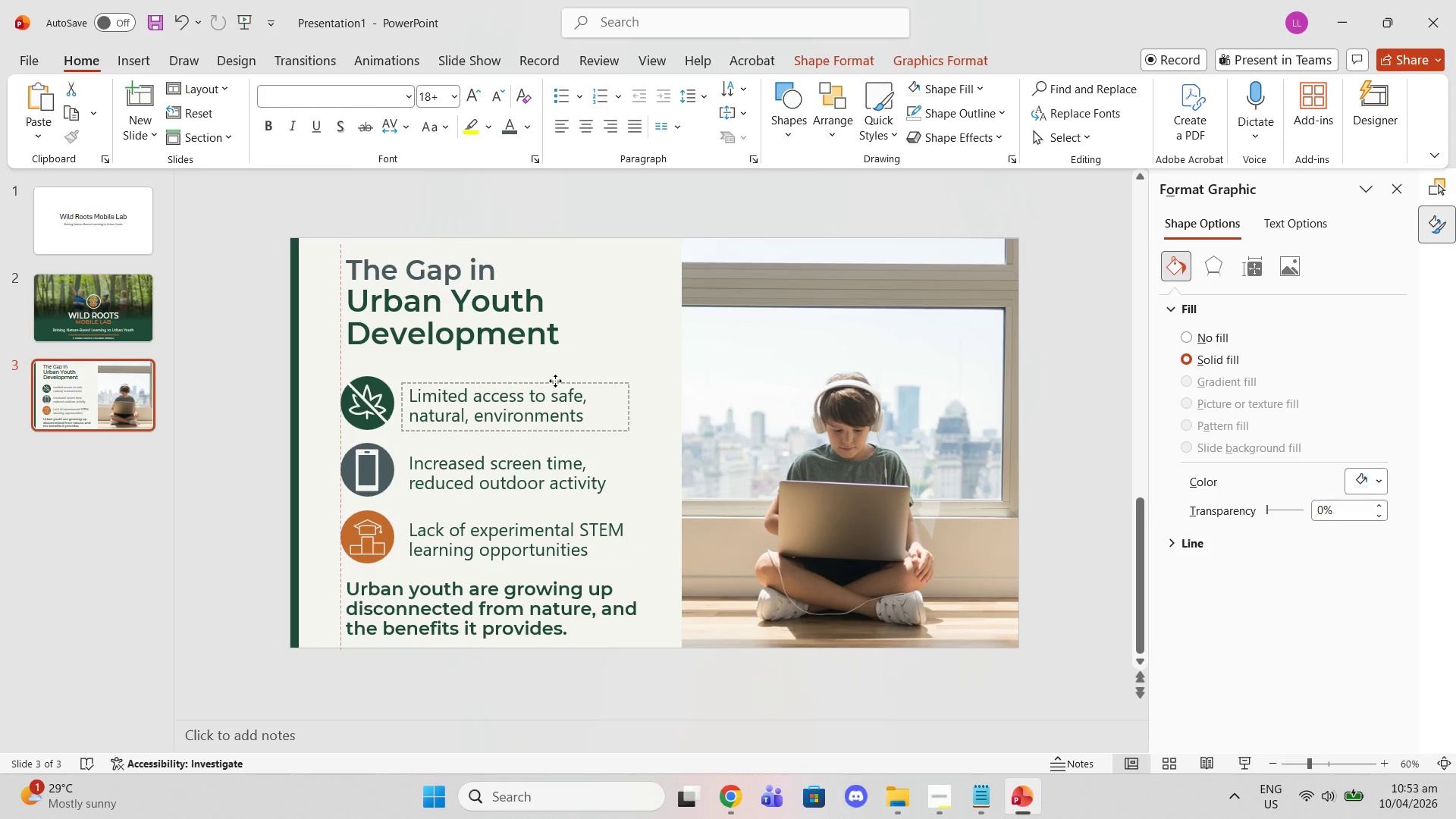 
left_click([619, 364])
 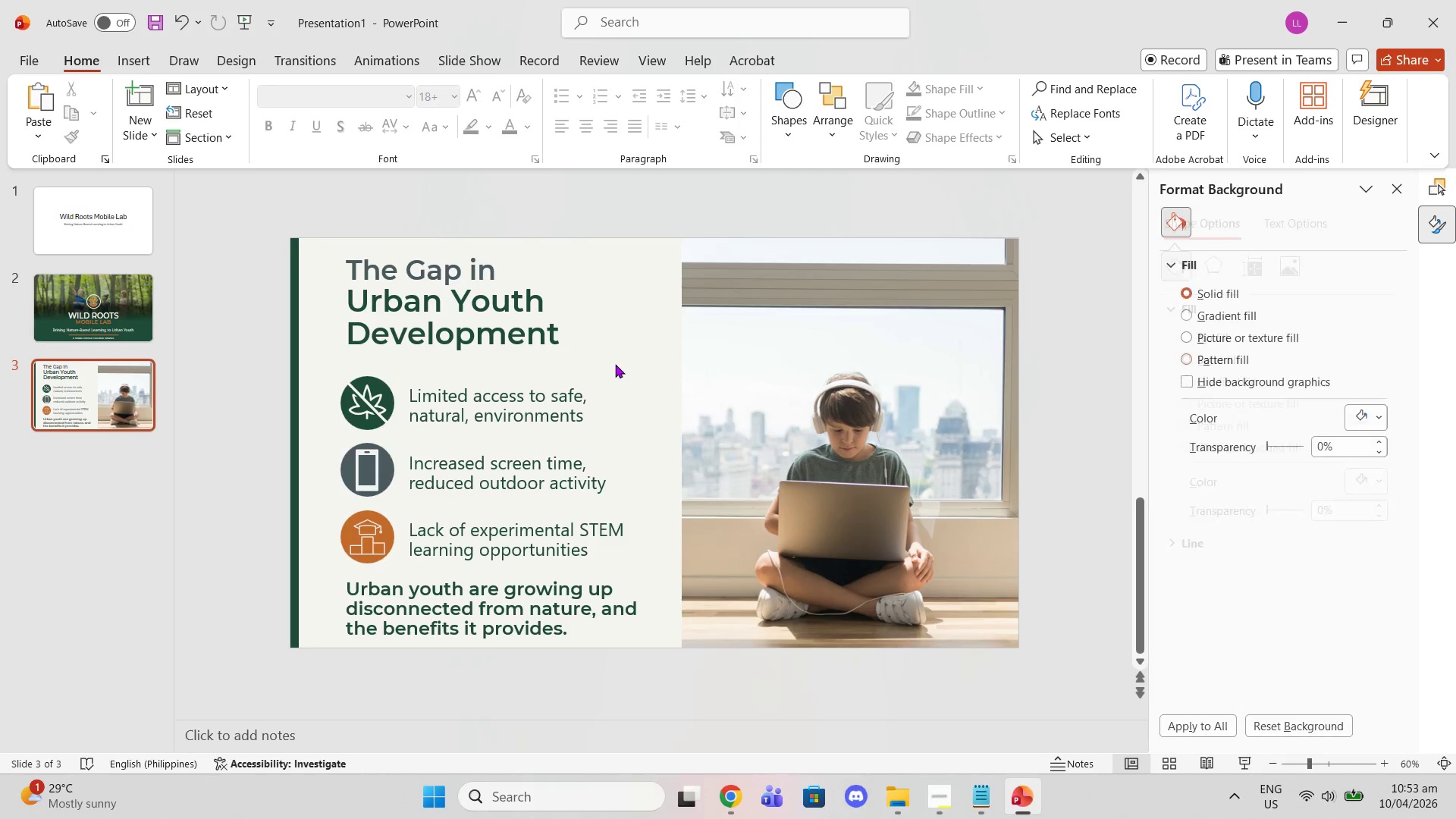 
key(Control+Z)
 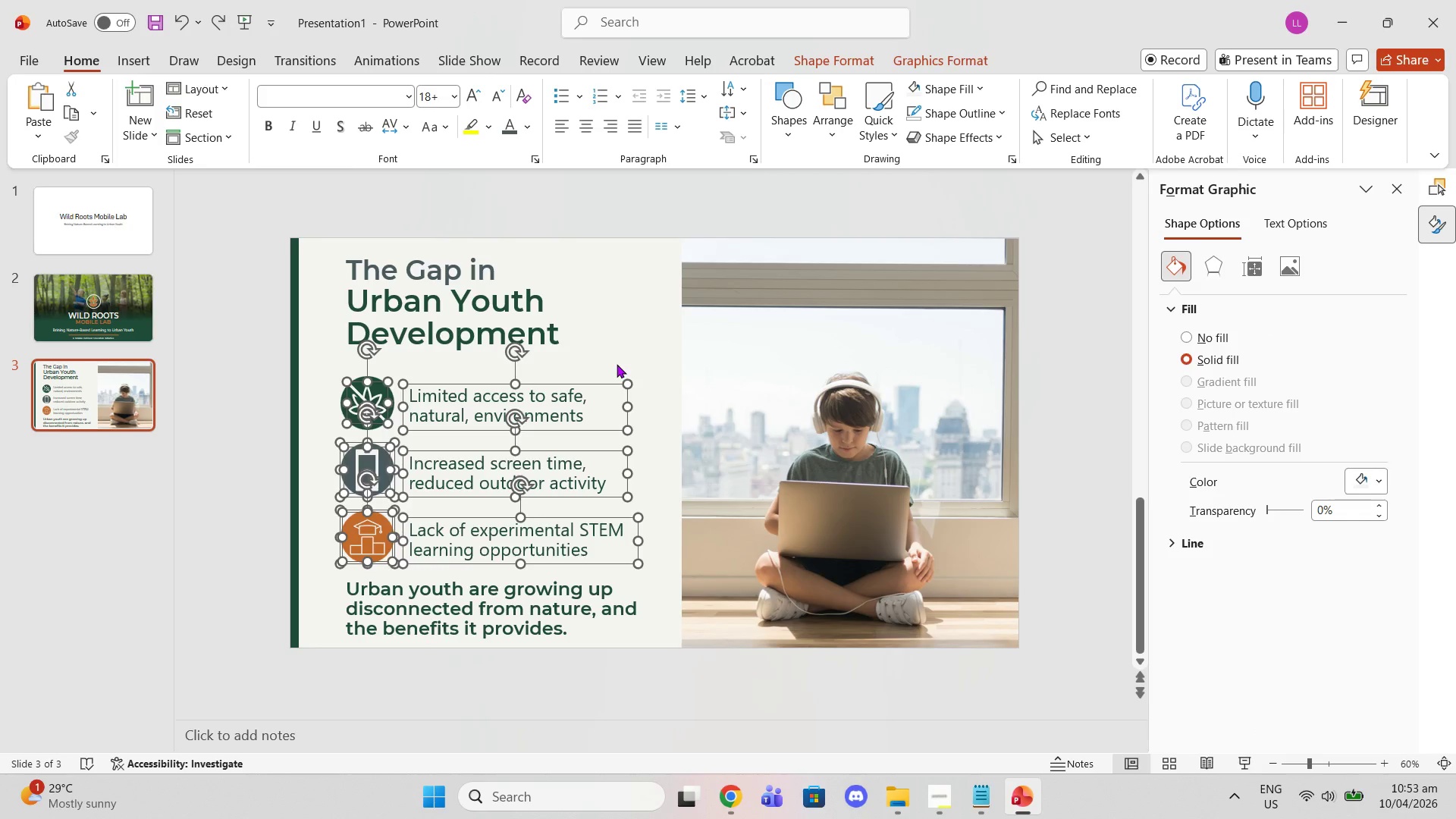 
key(Control+Z)
 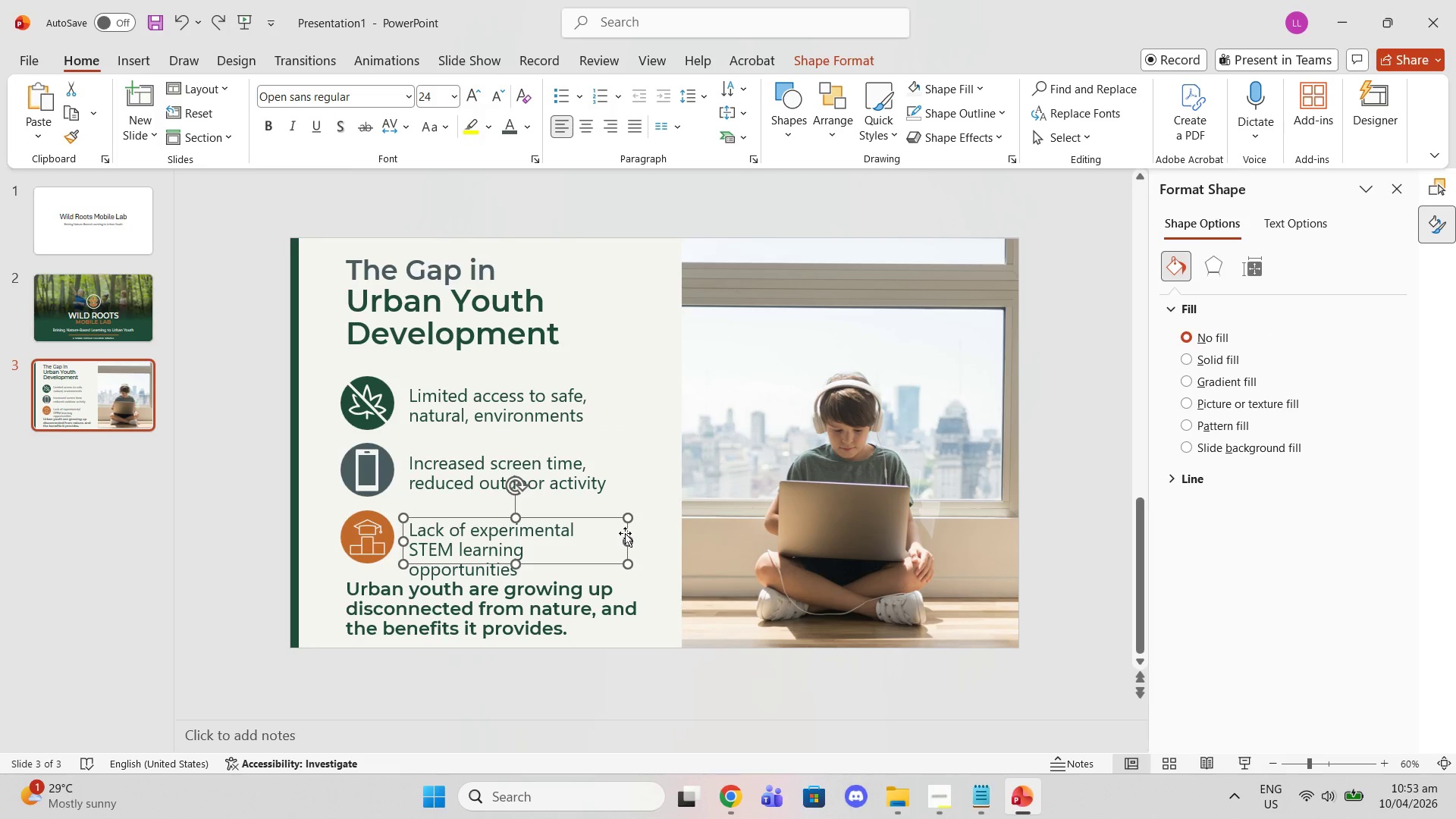 
left_click_drag(start_coordinate=[629, 544], to_coordinate=[643, 544])
 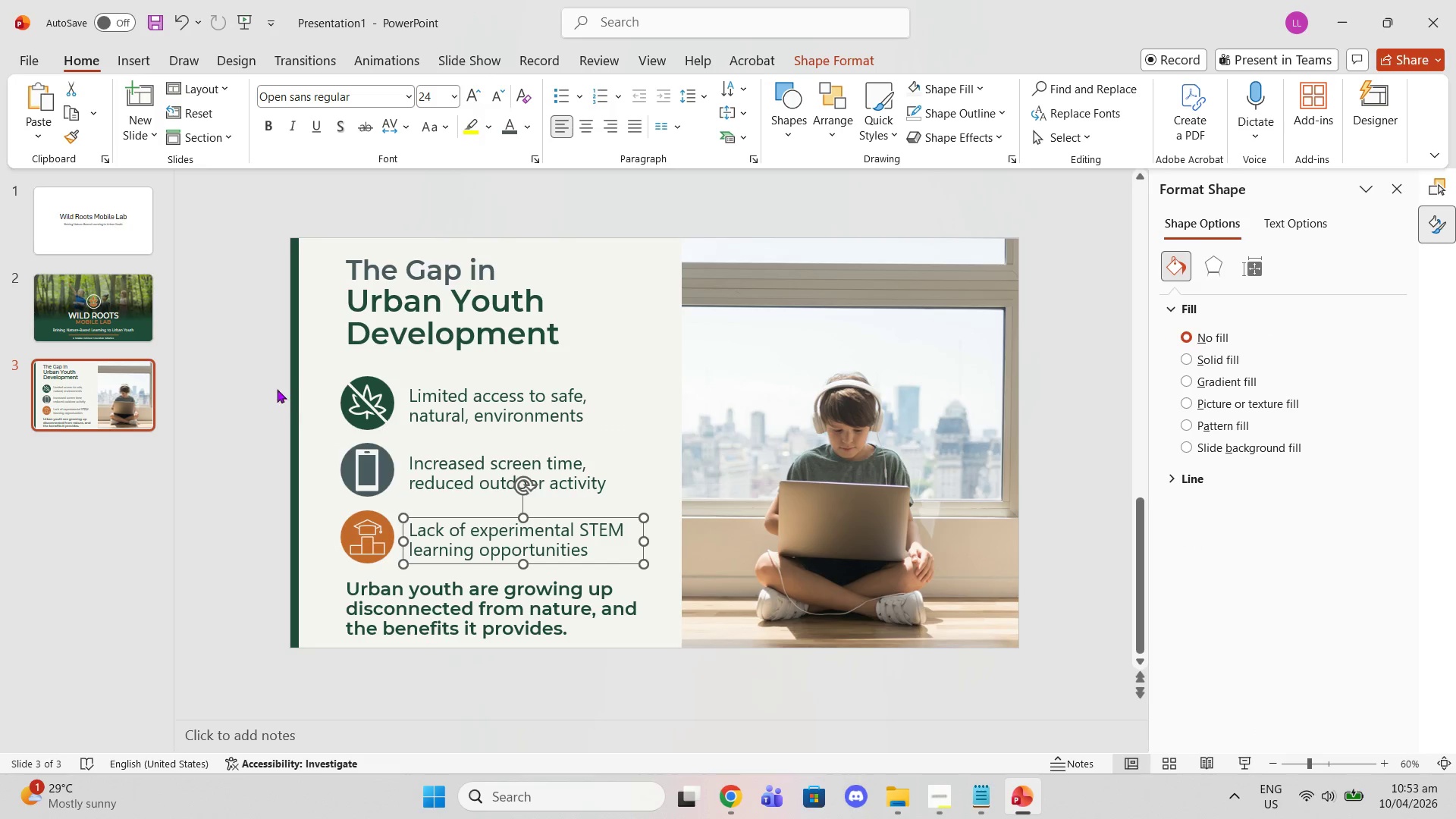 
left_click_drag(start_coordinate=[277, 389], to_coordinate=[281, 396])
 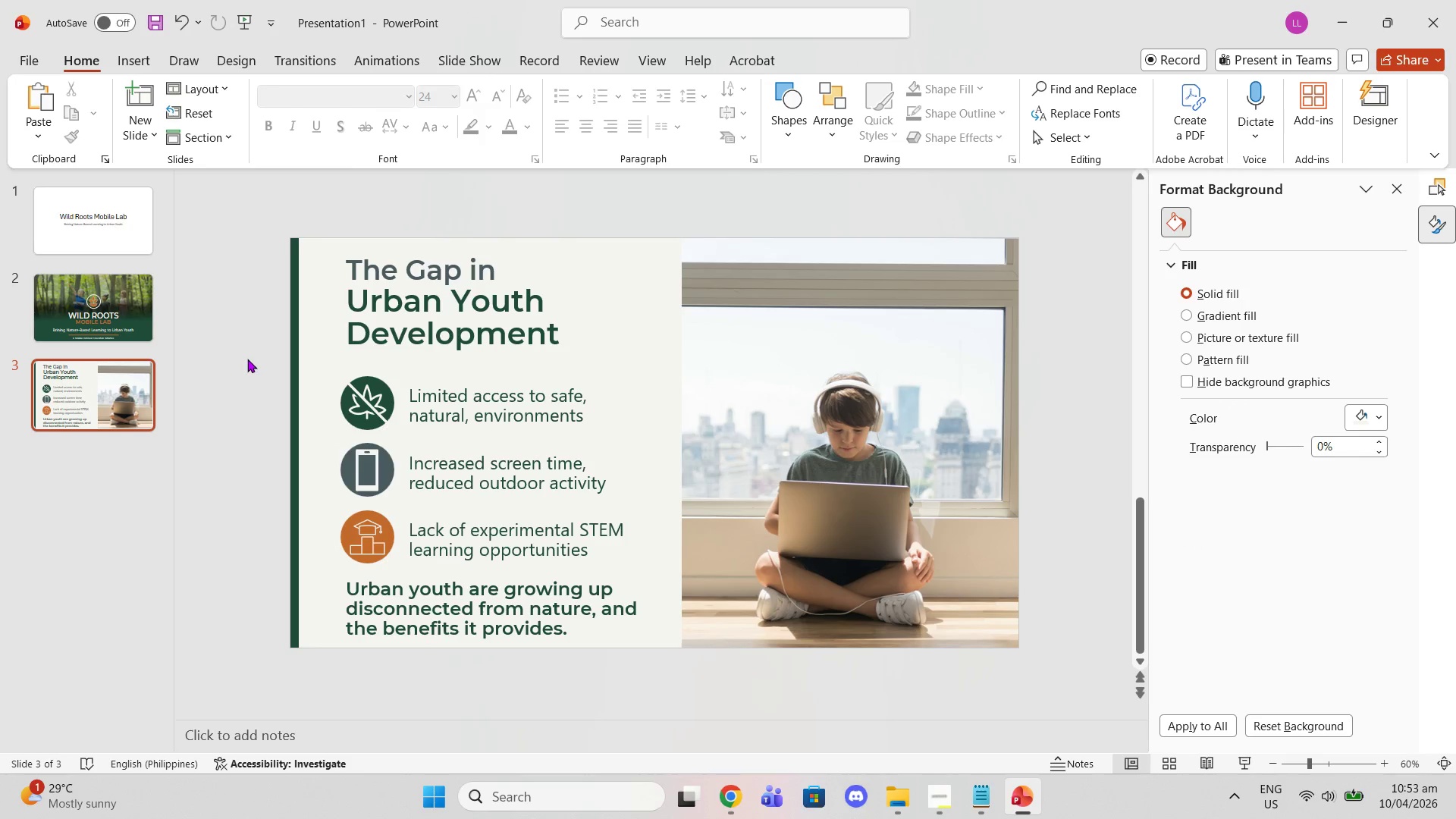 
left_click_drag(start_coordinate=[246, 357], to_coordinate=[660, 576])
 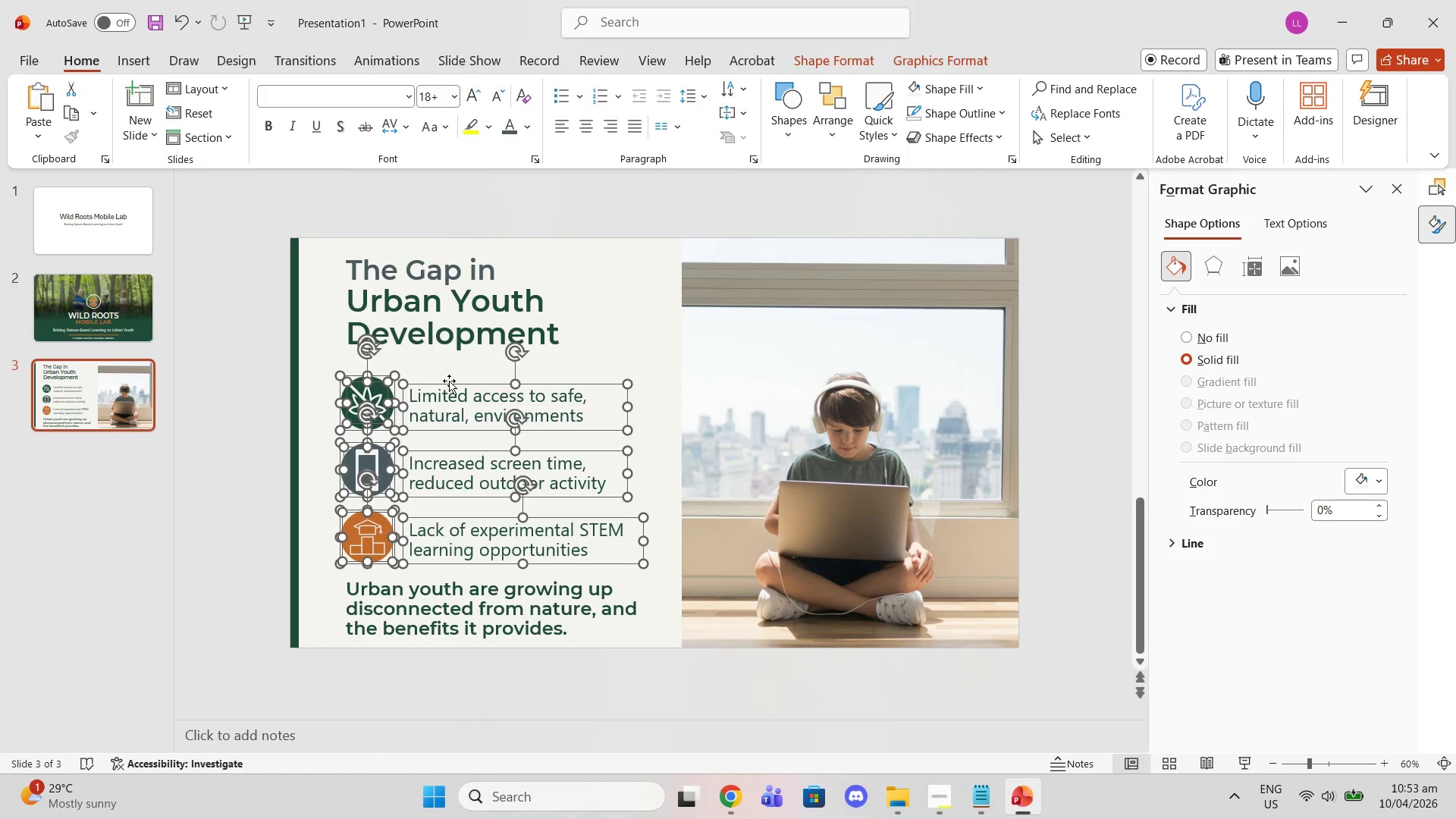 
left_click_drag(start_coordinate=[451, 382], to_coordinate=[451, 376])
 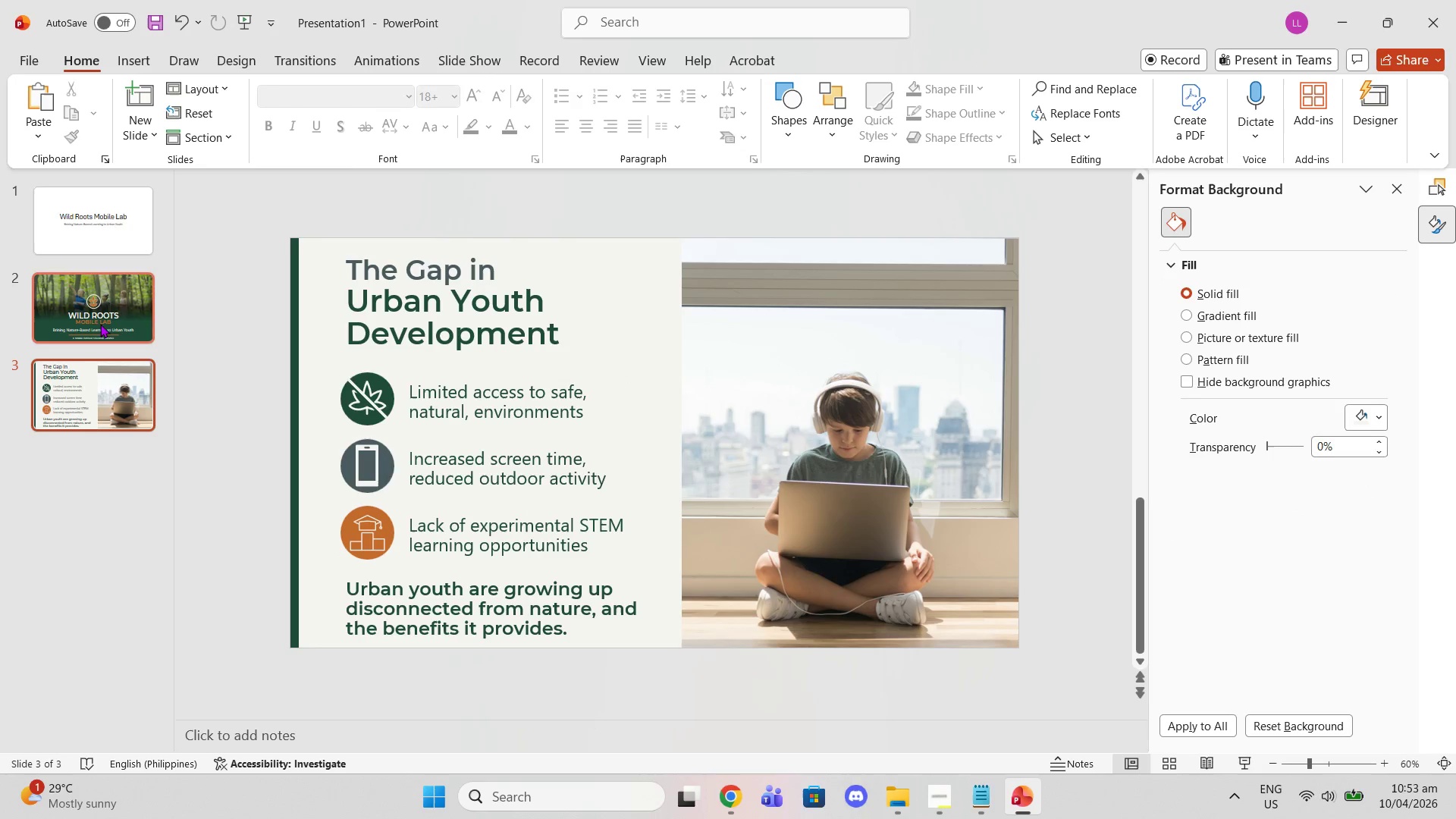 
left_click([109, 315])
 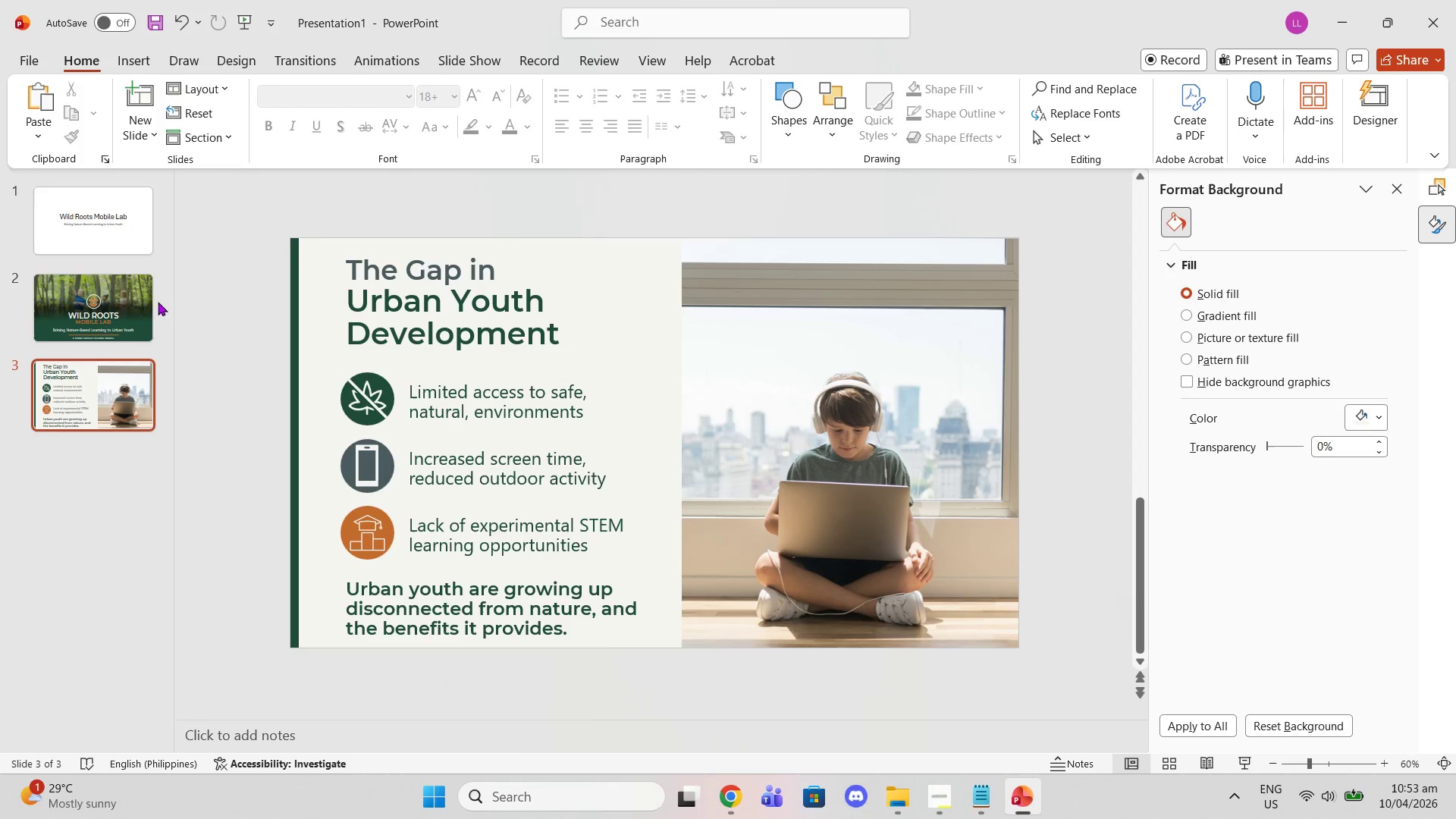 
left_click([122, 309])
 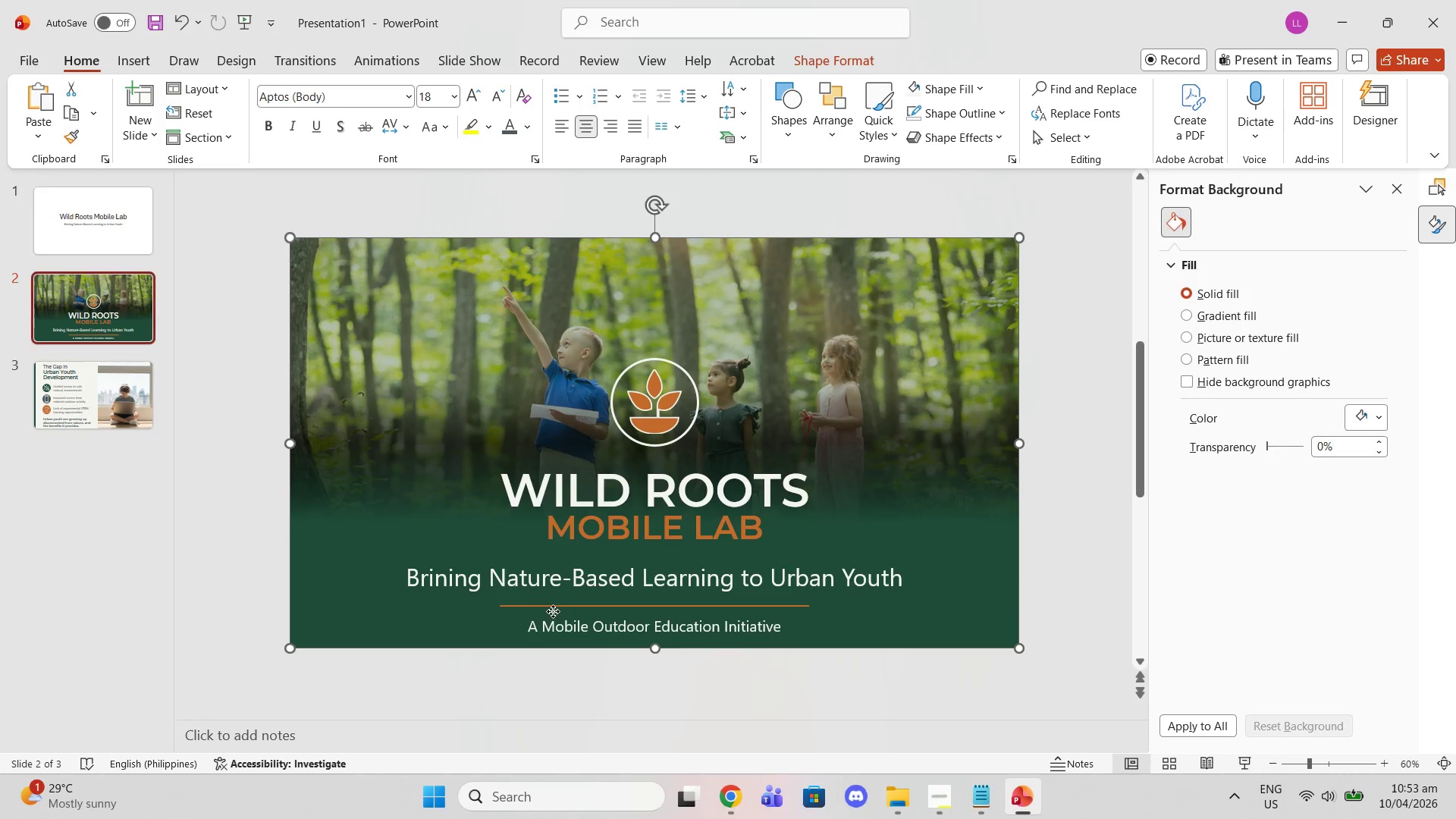 
double_click([550, 604])
 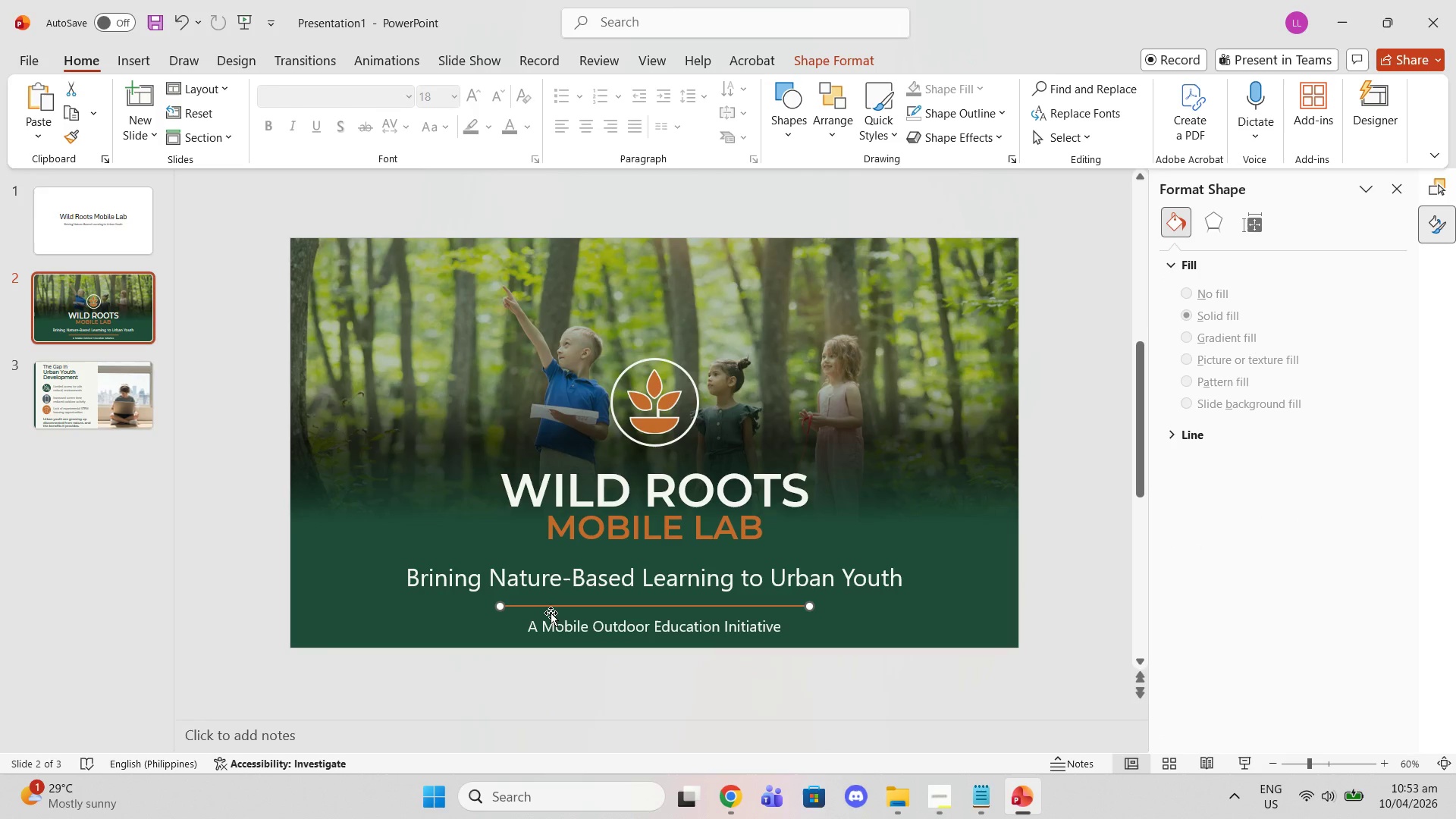 
key(Control+C)
 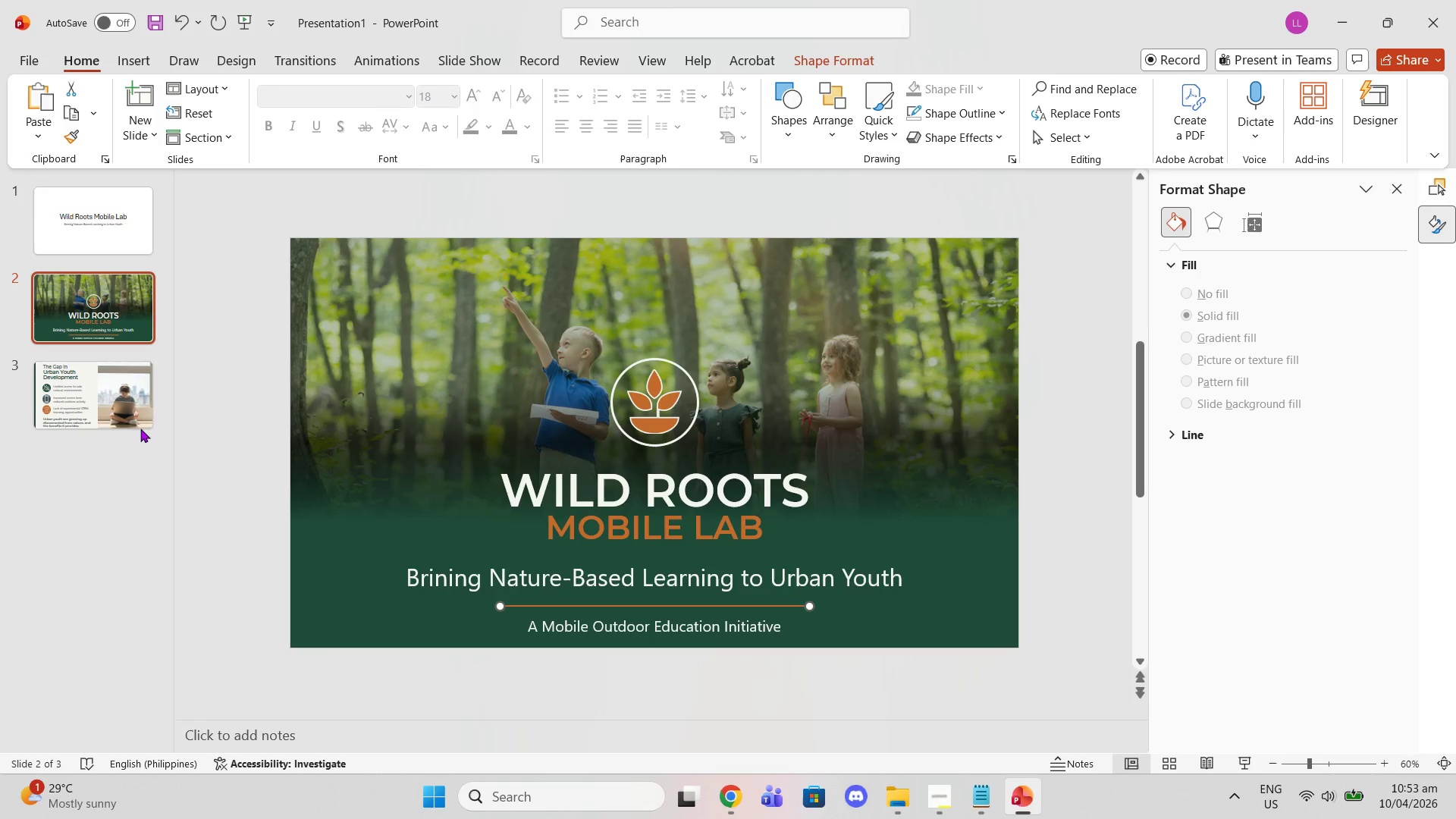 
left_click([128, 418])
 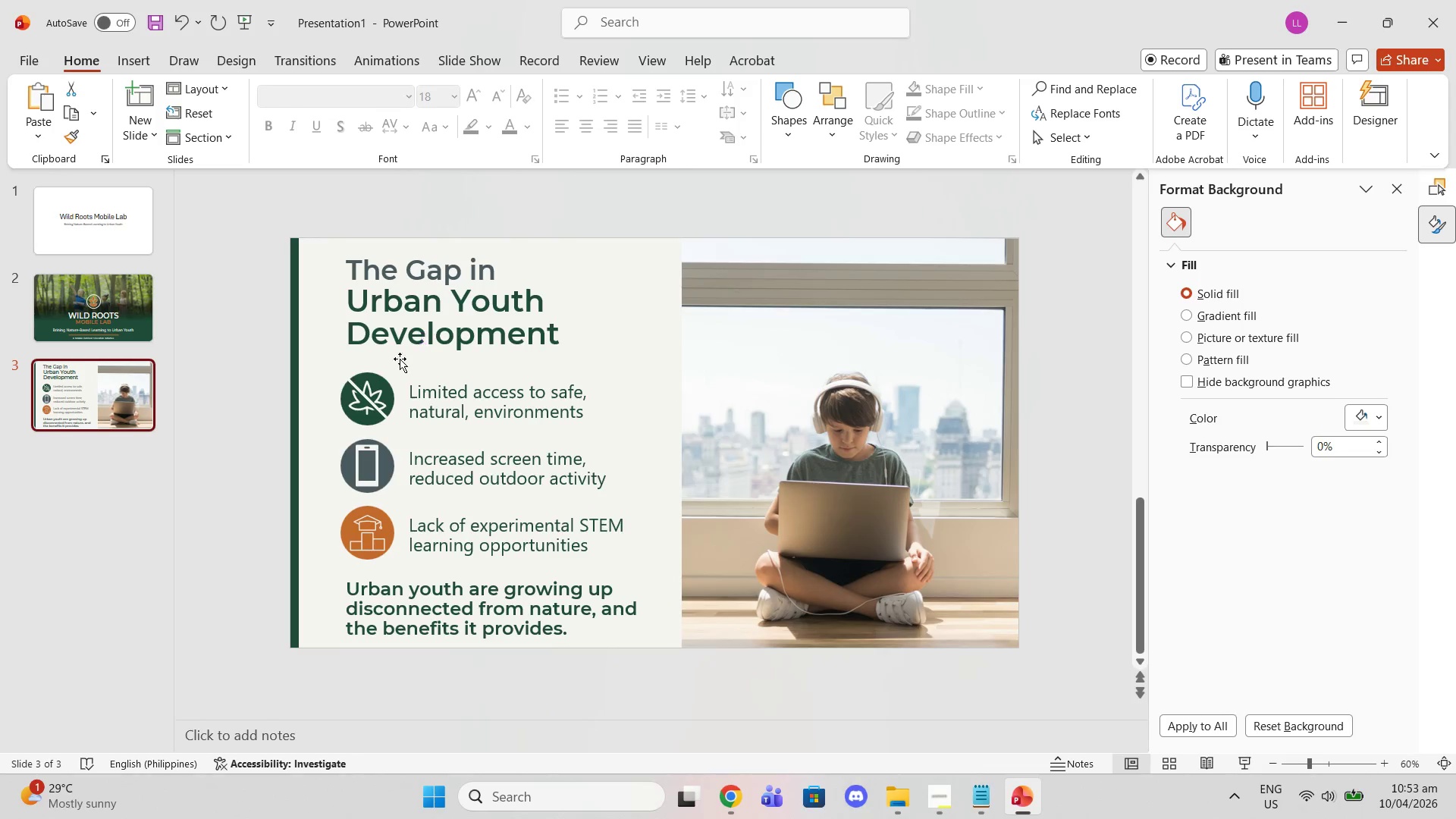 
key(Control+V)
 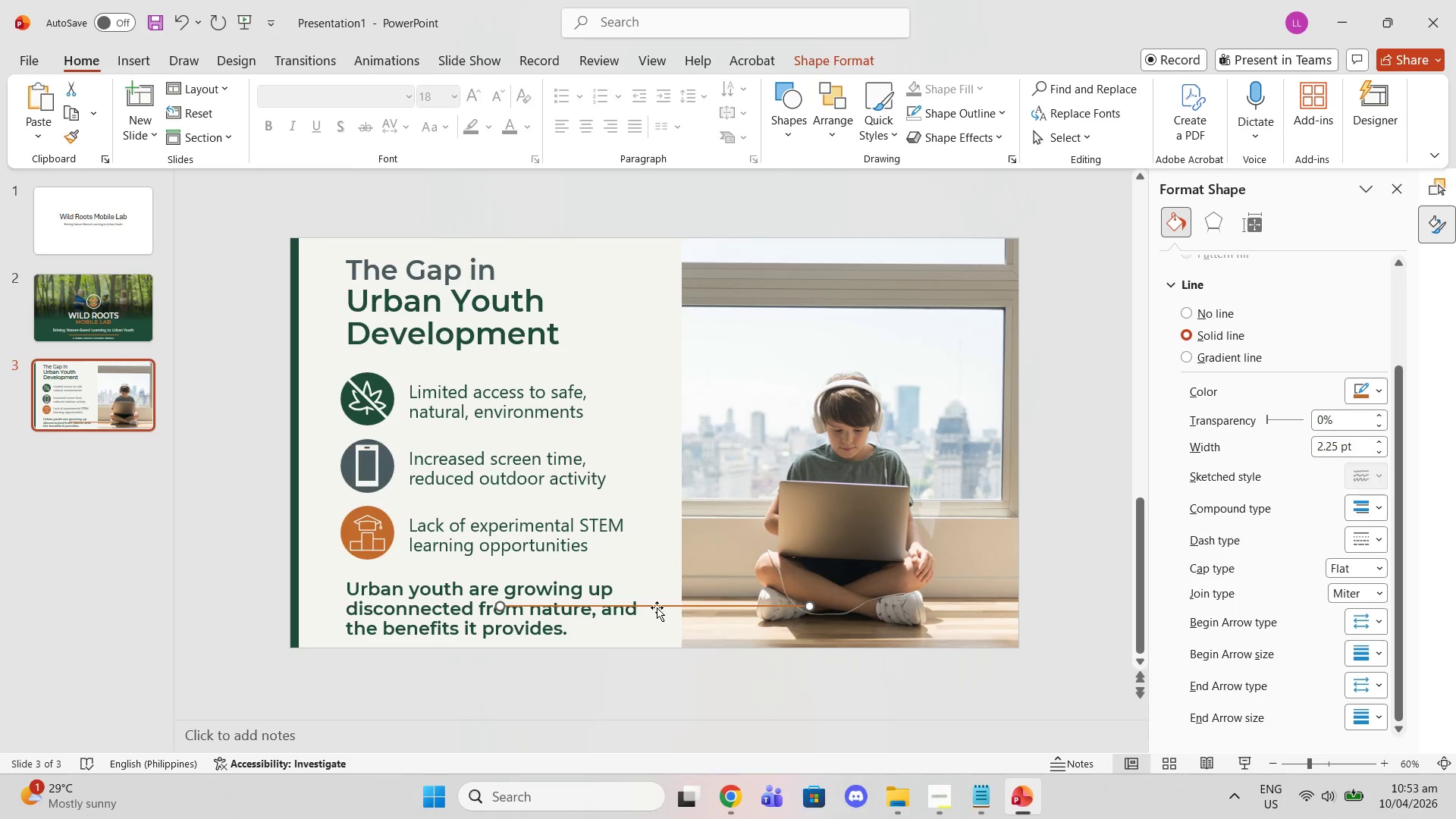 
left_click_drag(start_coordinate=[658, 606], to_coordinate=[505, 362])
 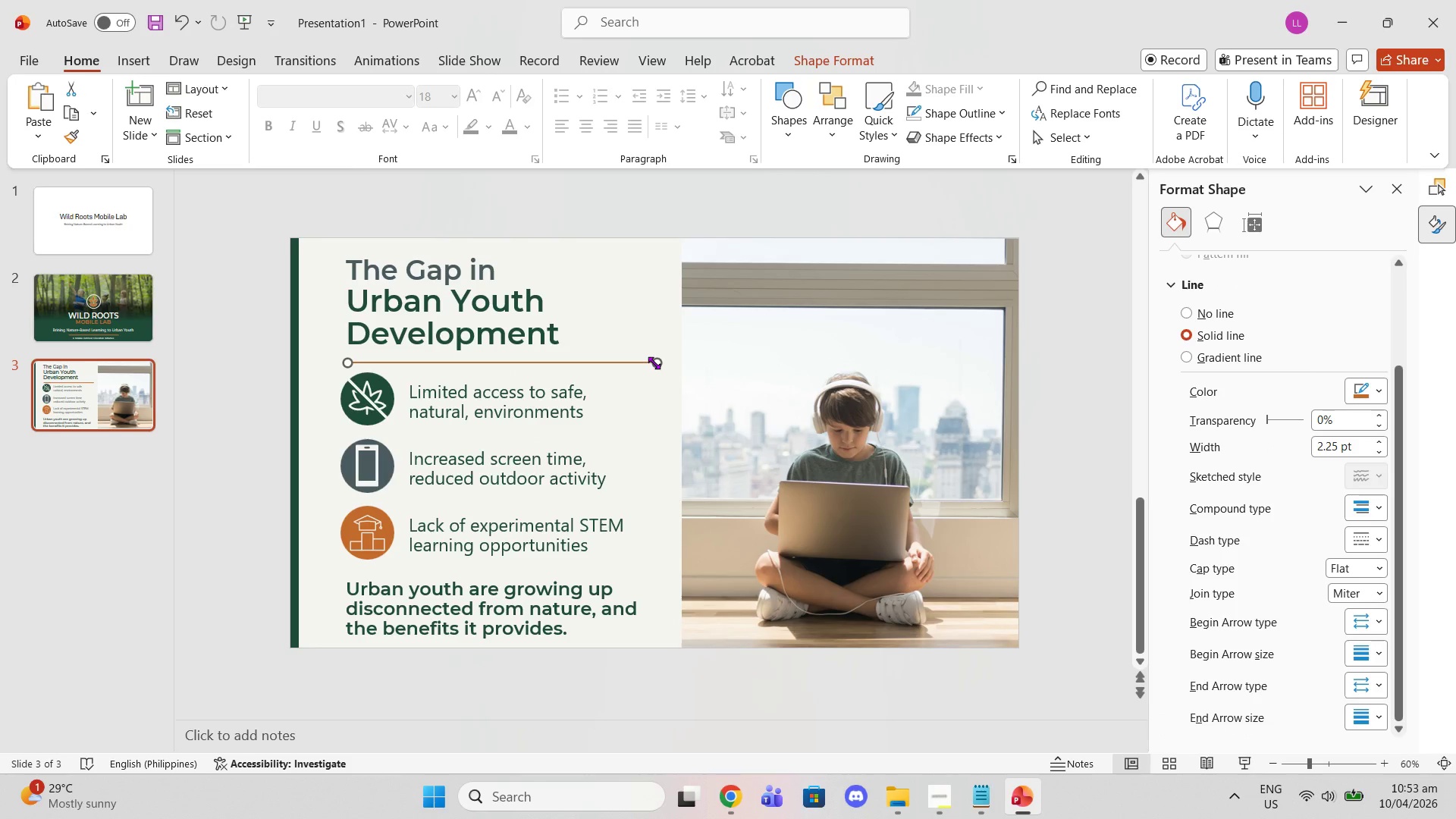 
left_click_drag(start_coordinate=[654, 362], to_coordinate=[441, 363])
 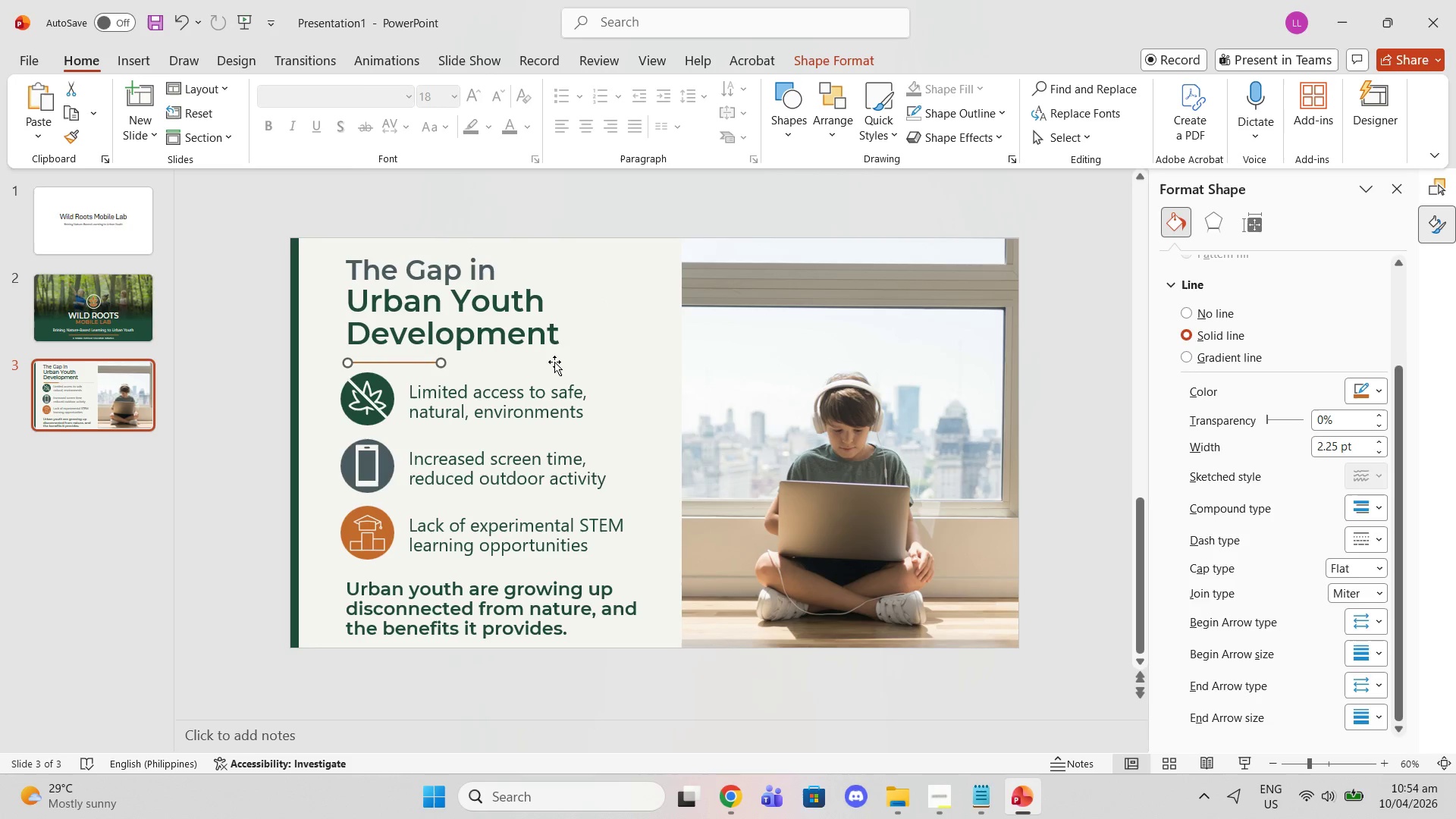 
left_click([555, 360])
 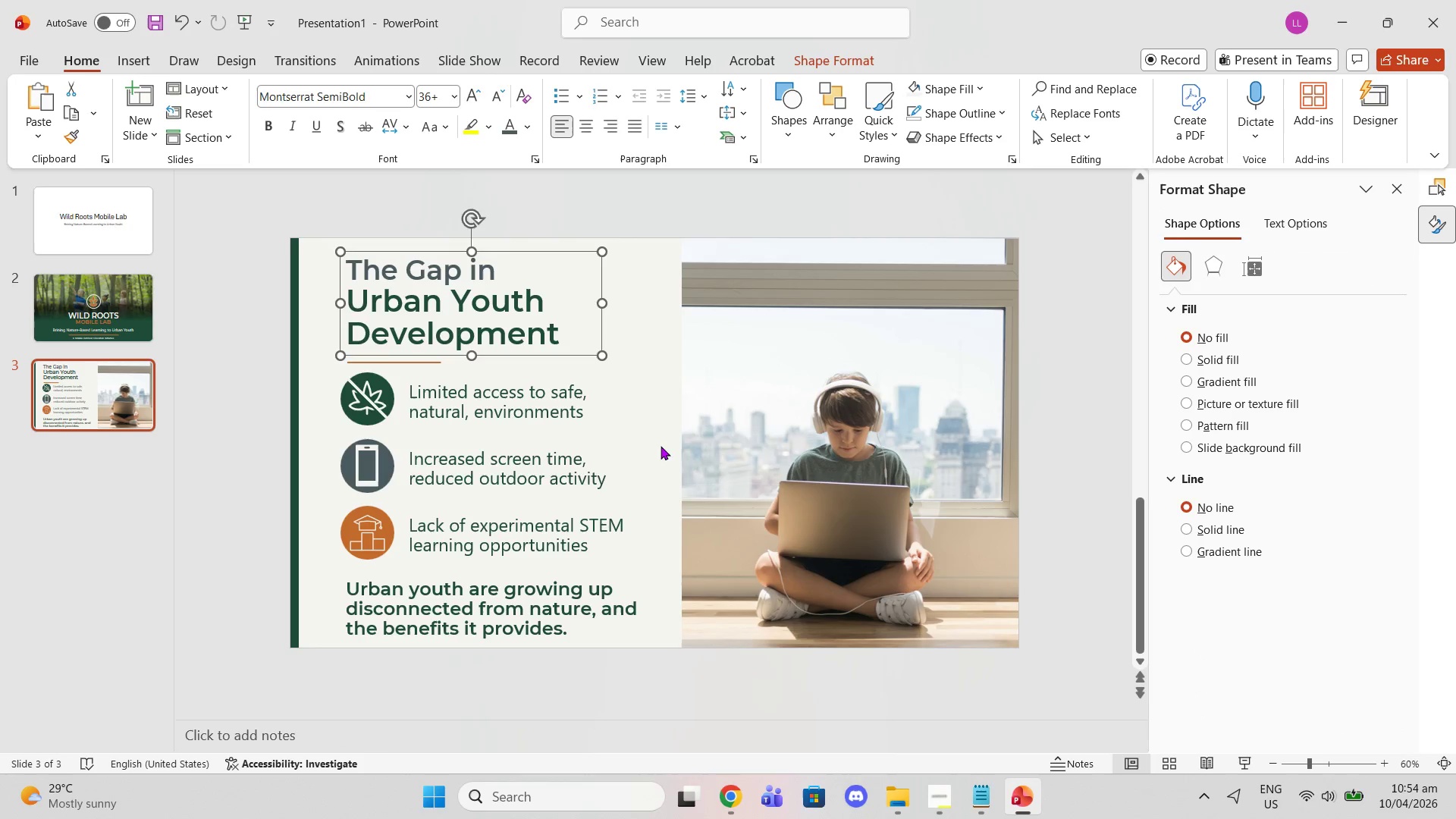 
left_click([664, 442])
 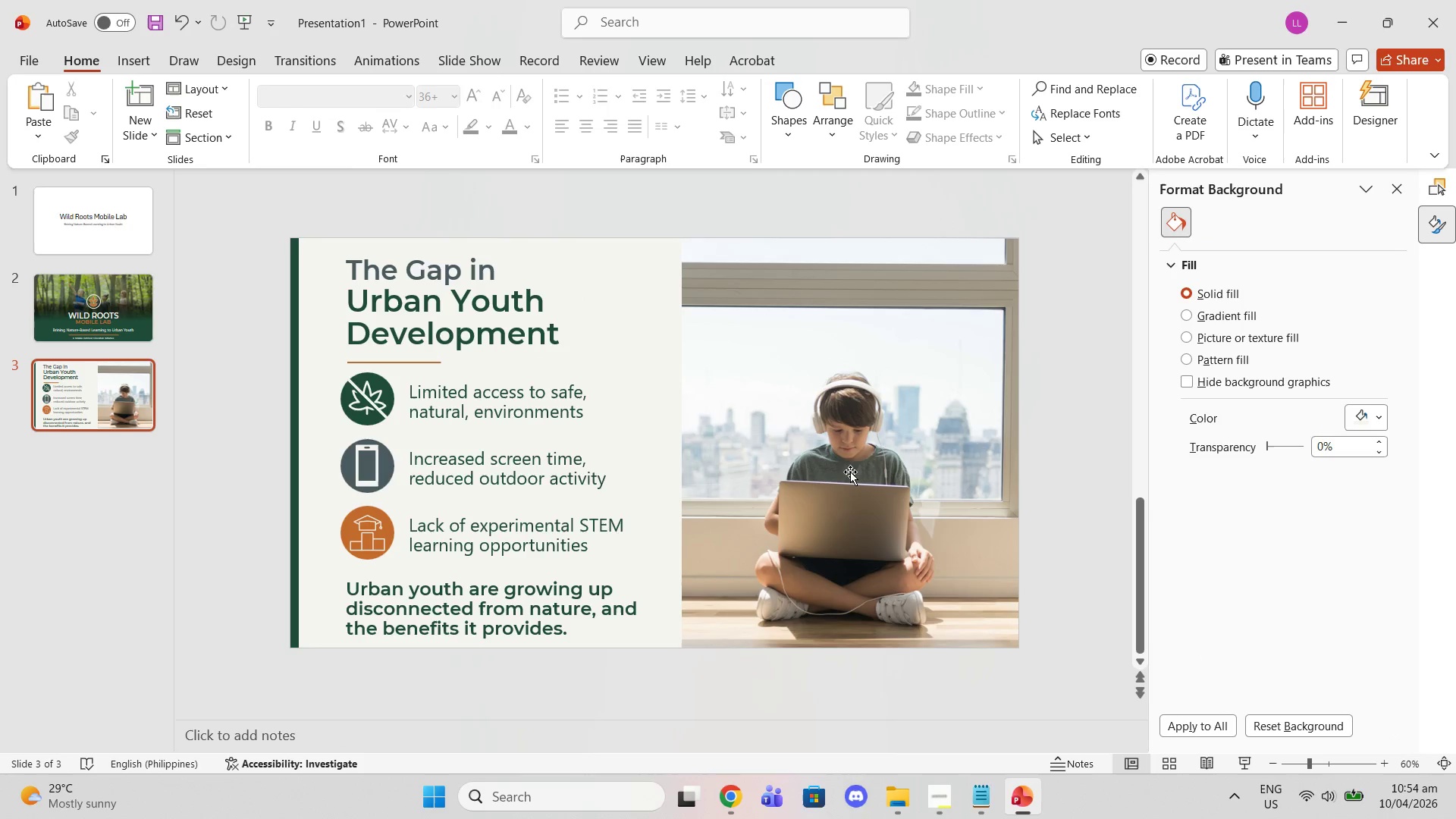 
wait(7.27)
 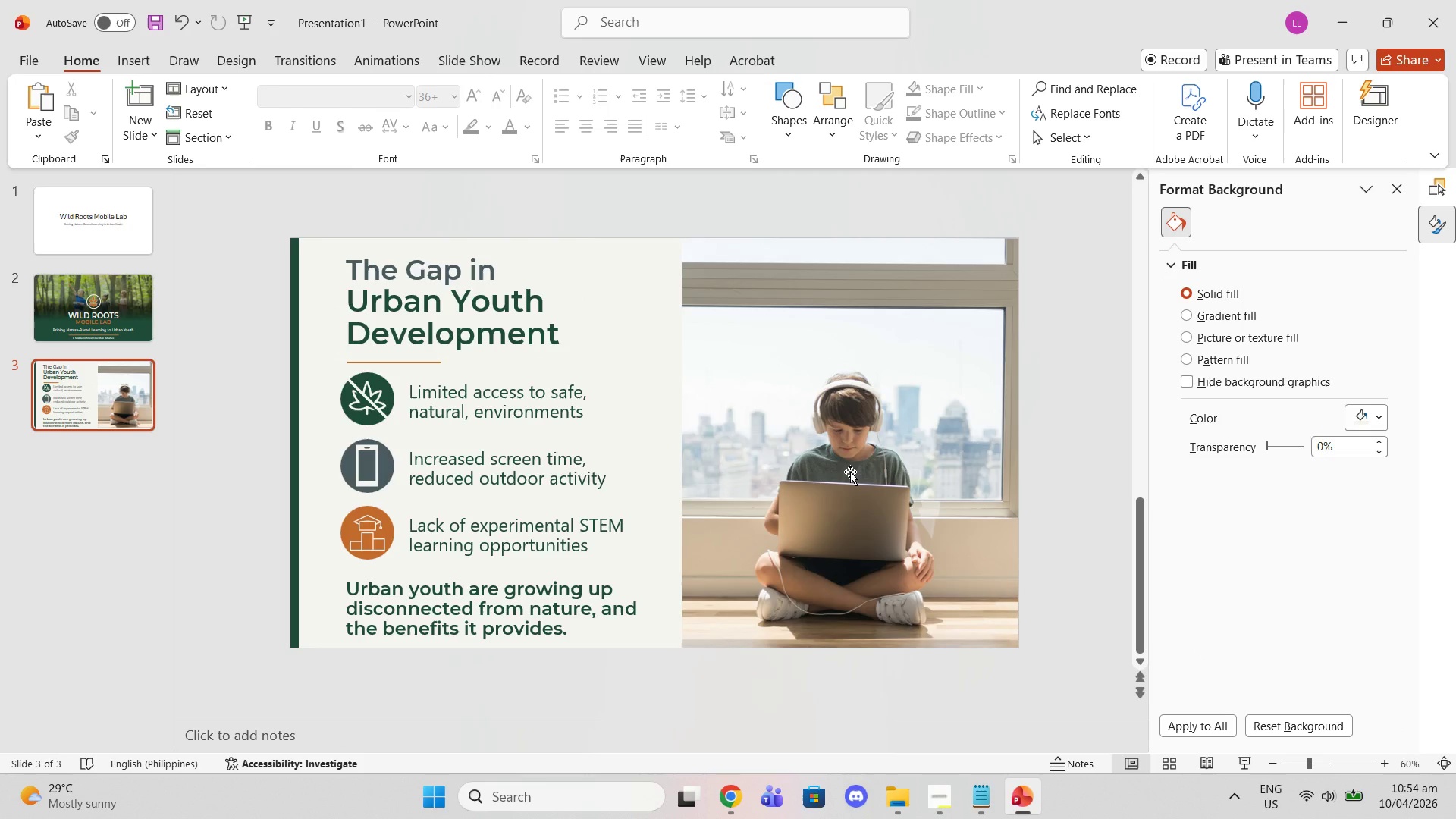 
left_click([353, 535])
 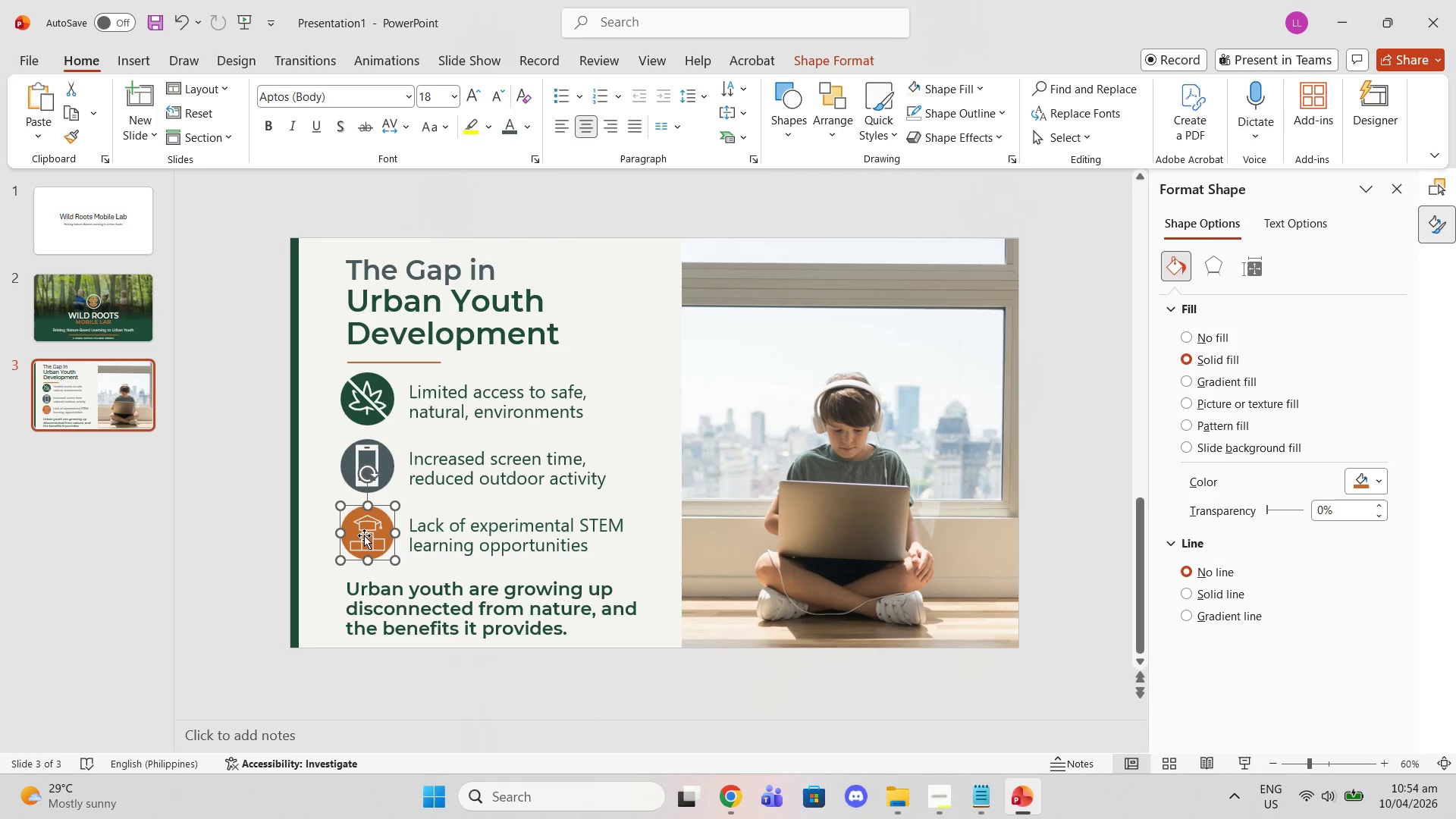 
double_click([364, 523])
 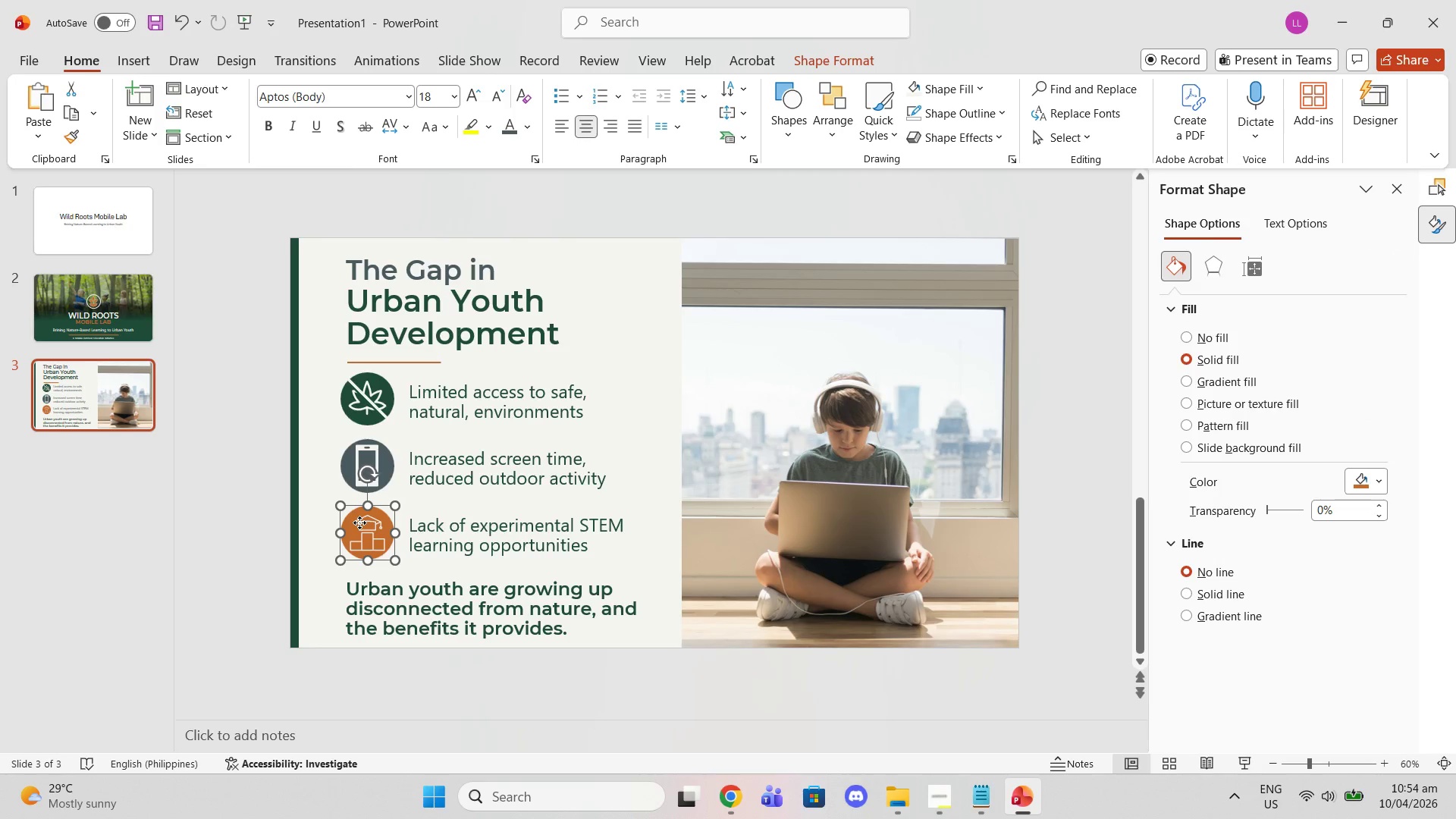 
triple_click([359, 522])
 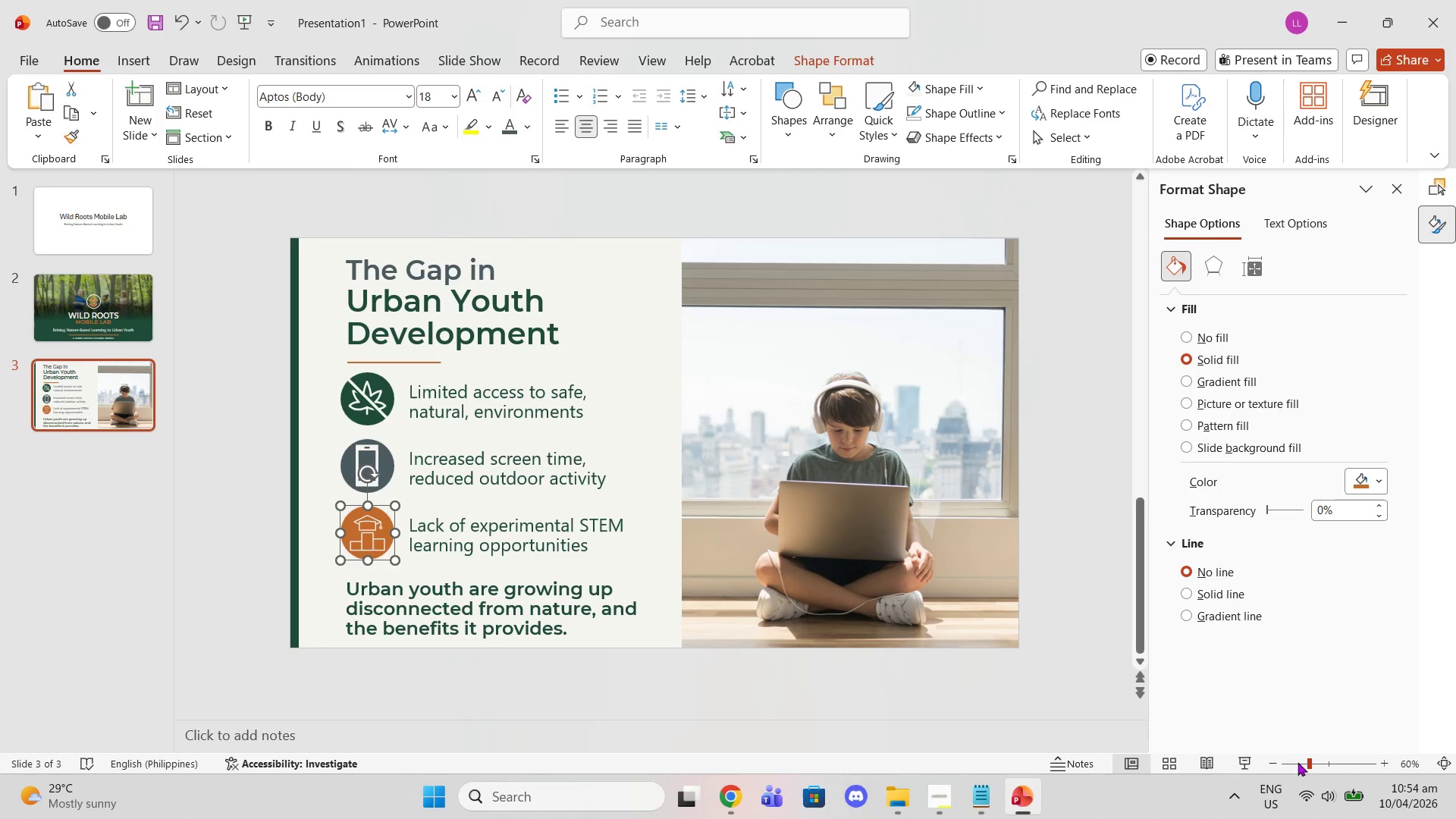 
left_click_drag(start_coordinate=[1305, 762], to_coordinate=[1336, 762])
 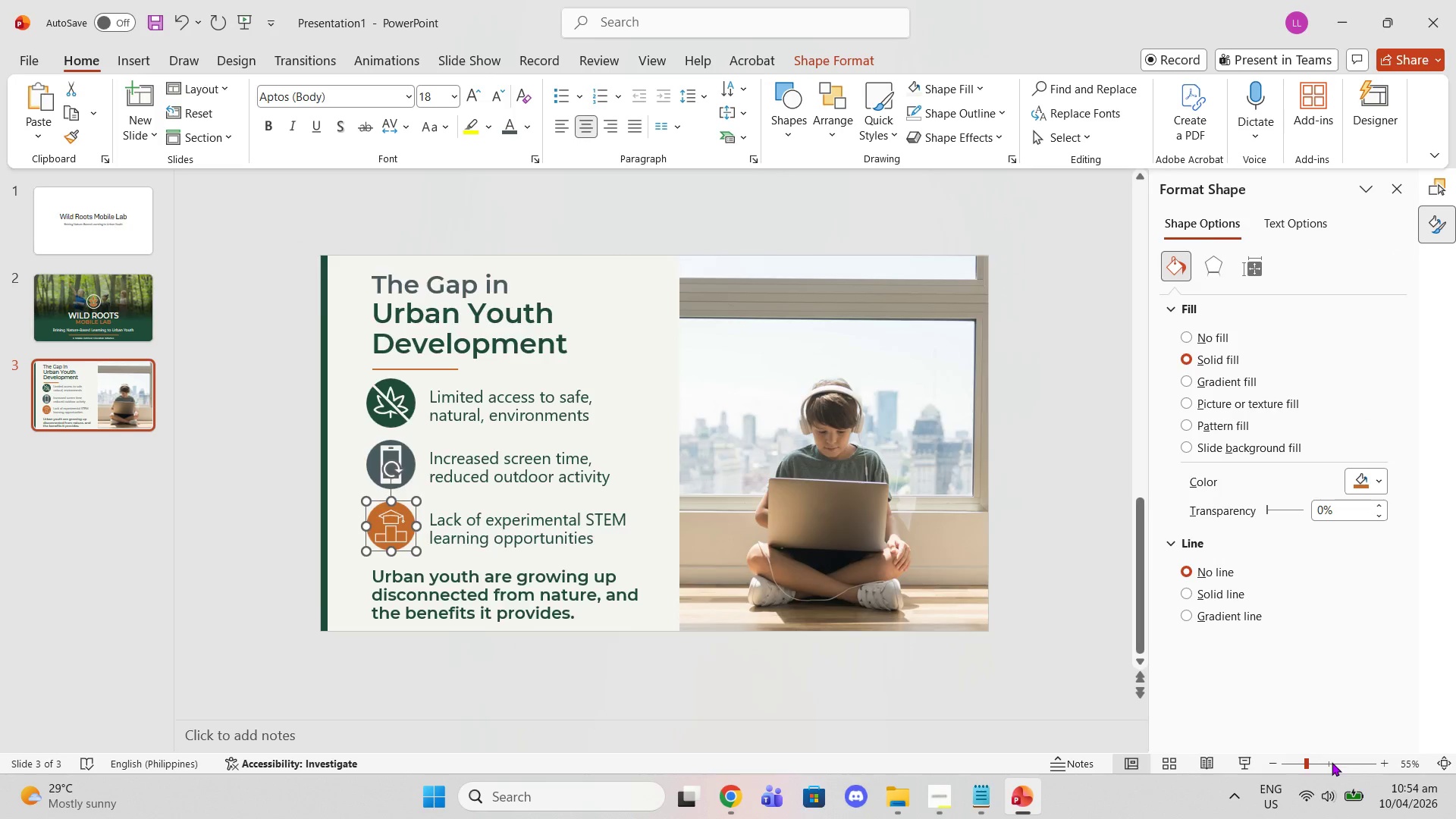 
left_click([1332, 762])
 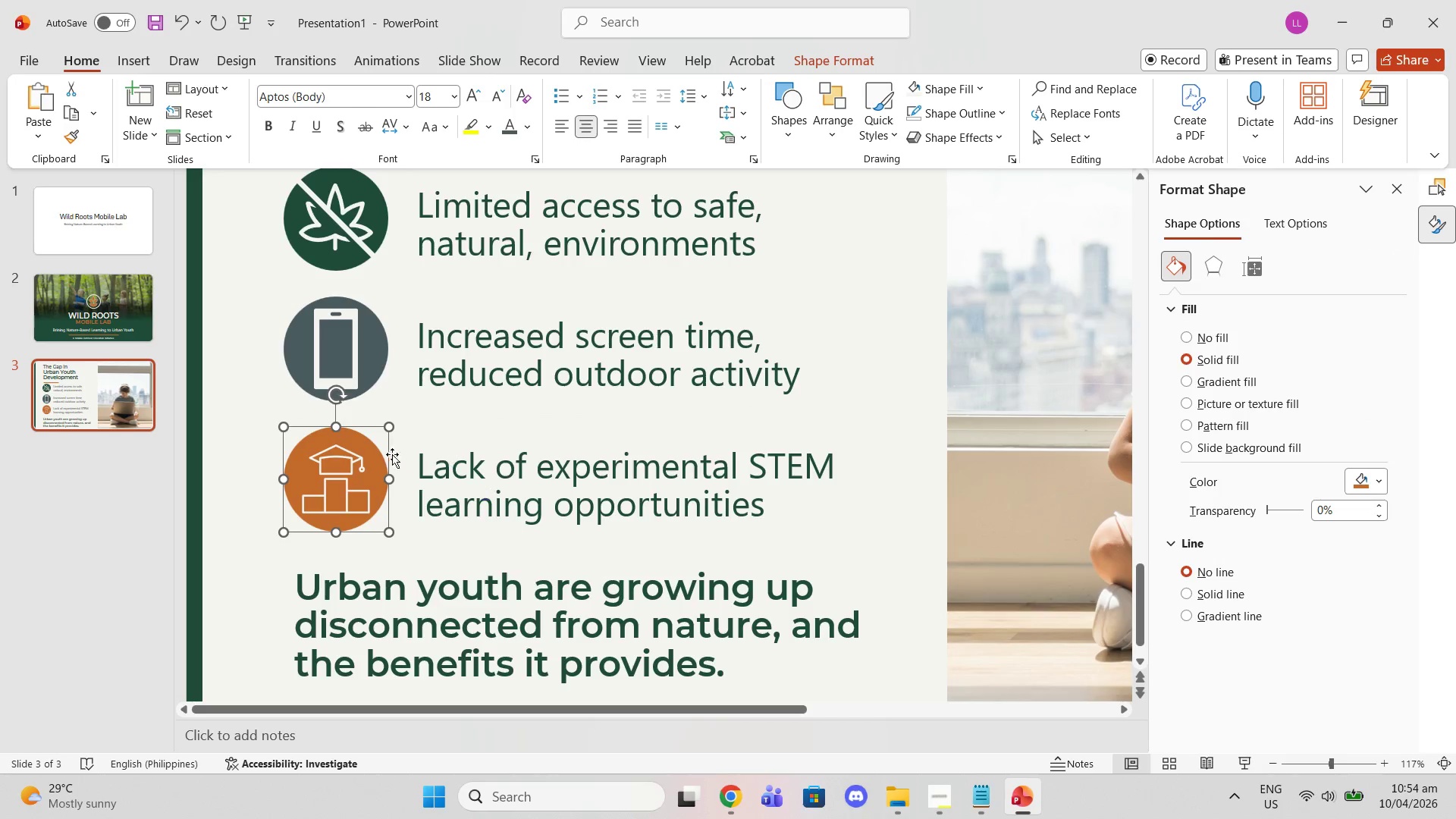 
left_click([319, 474])
 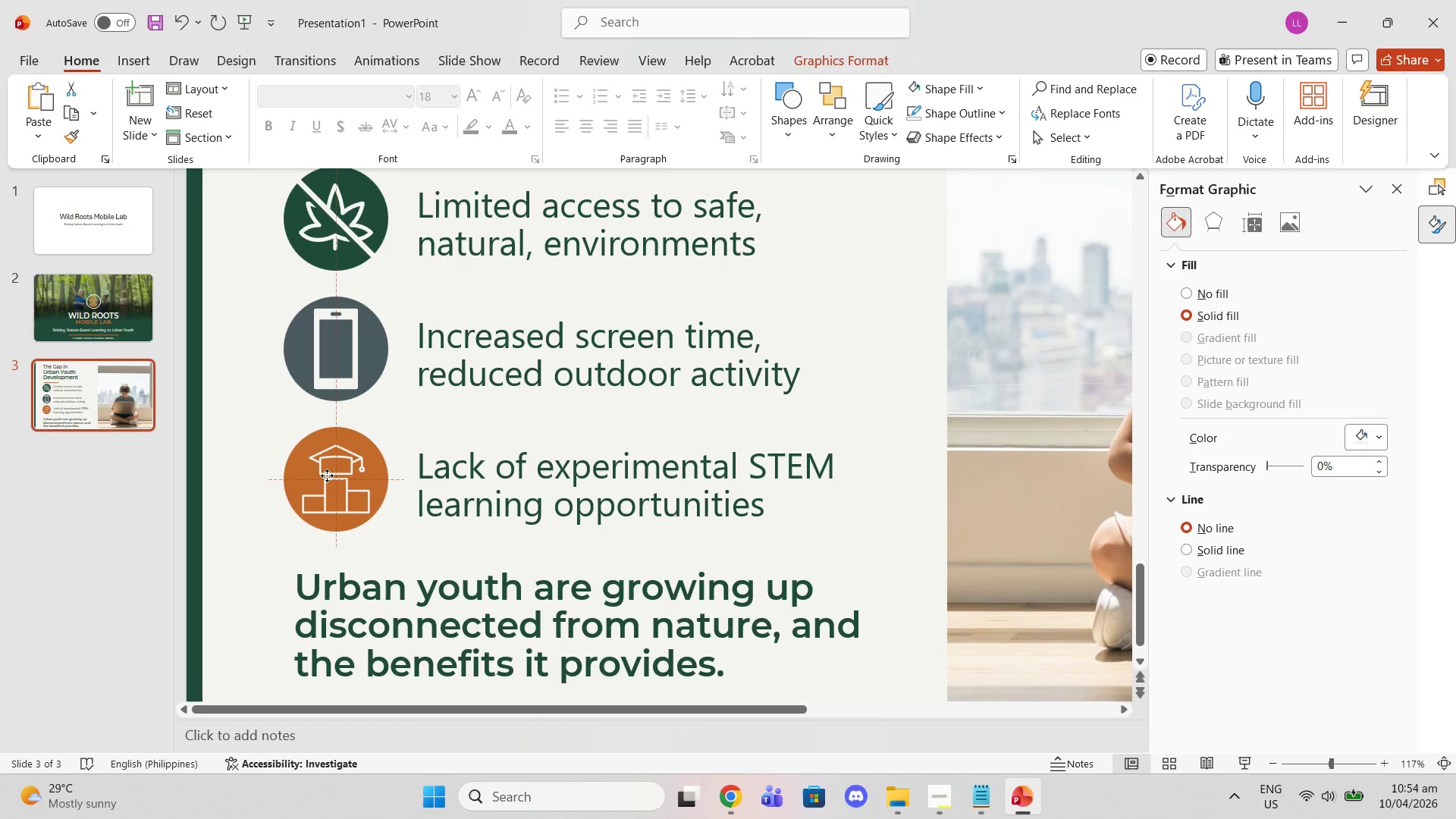 
left_click([457, 415])
 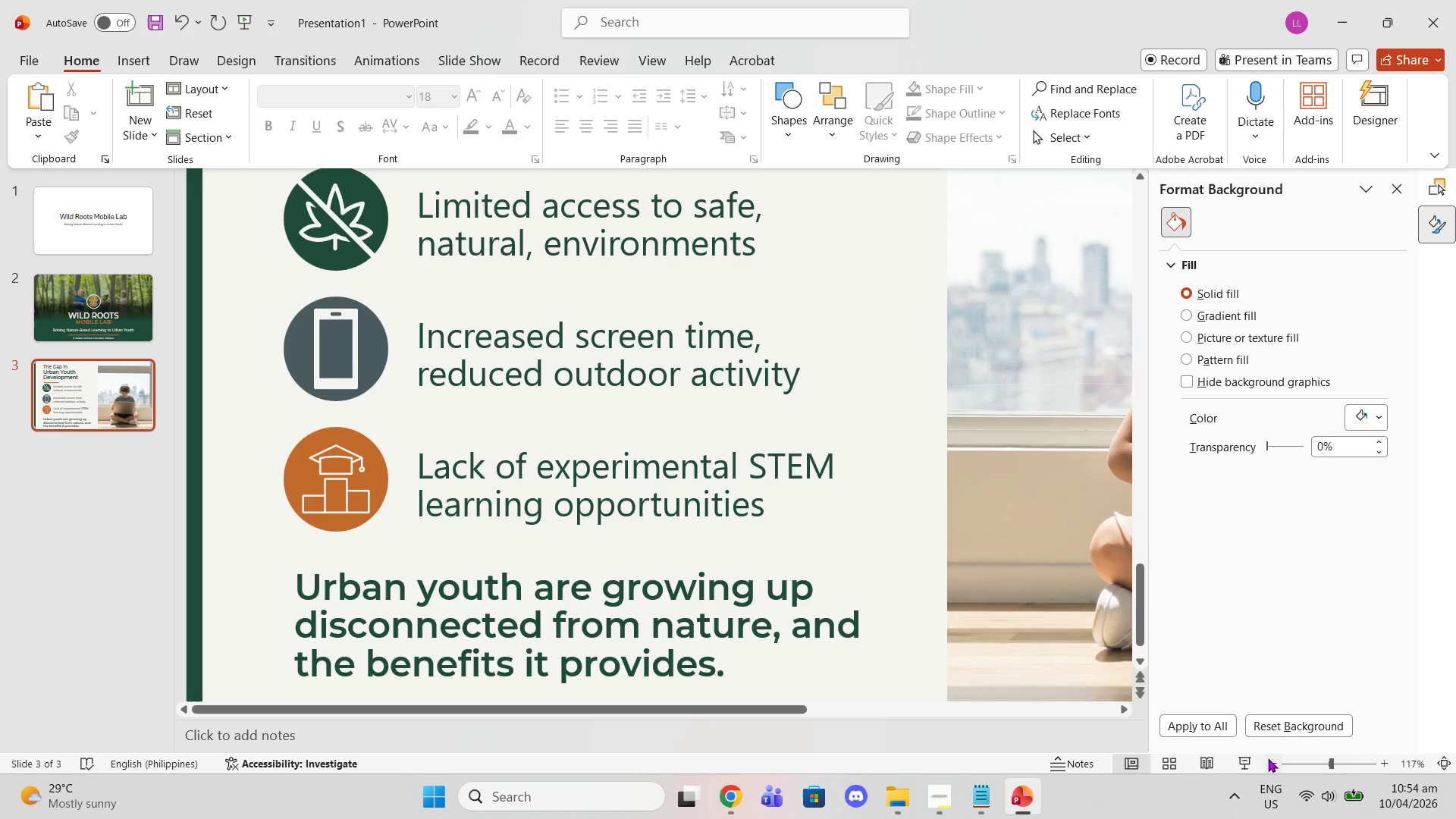 
double_click([1269, 758])
 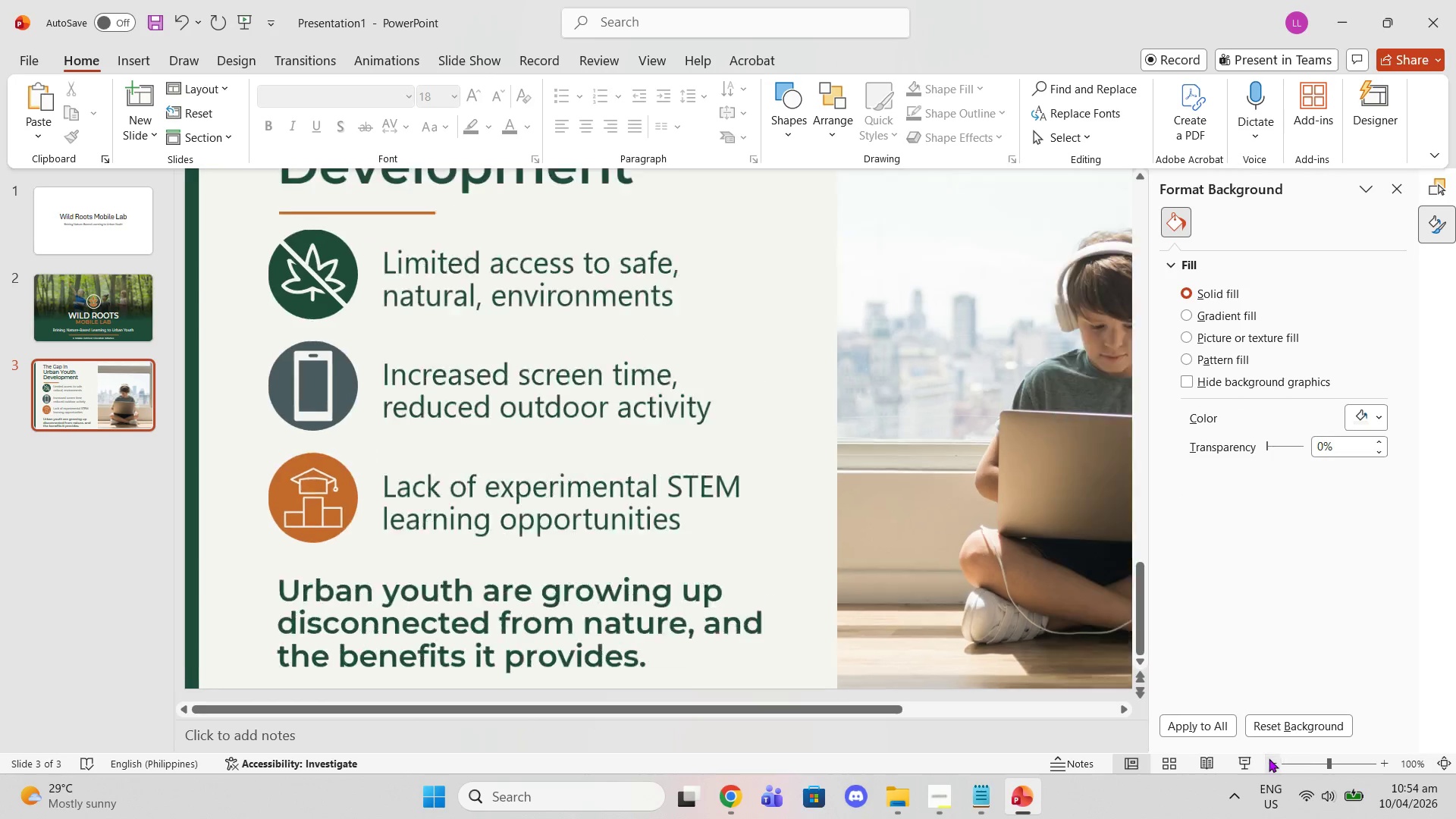 
triple_click([1269, 758])
 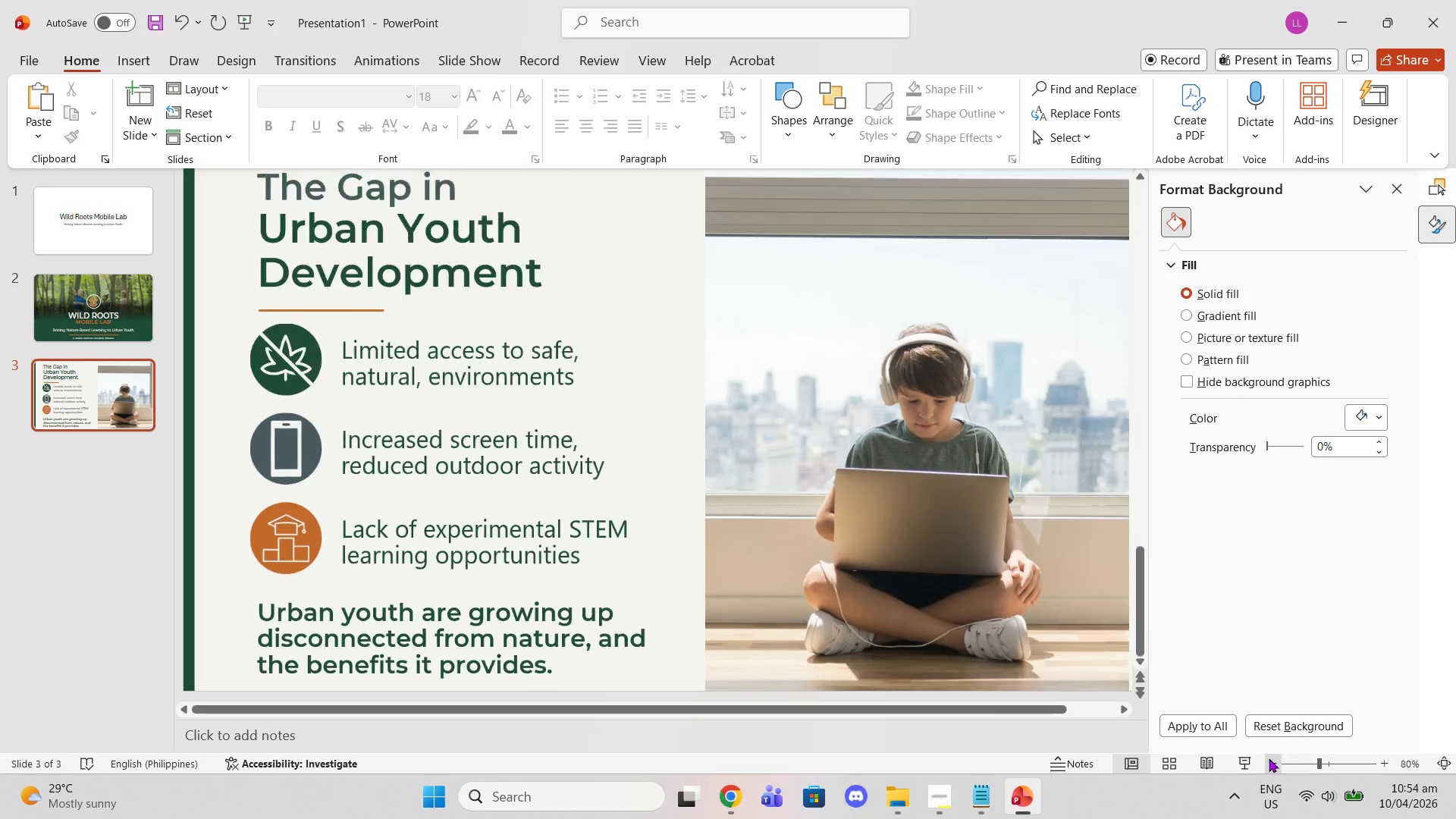 
triple_click([1269, 758])
 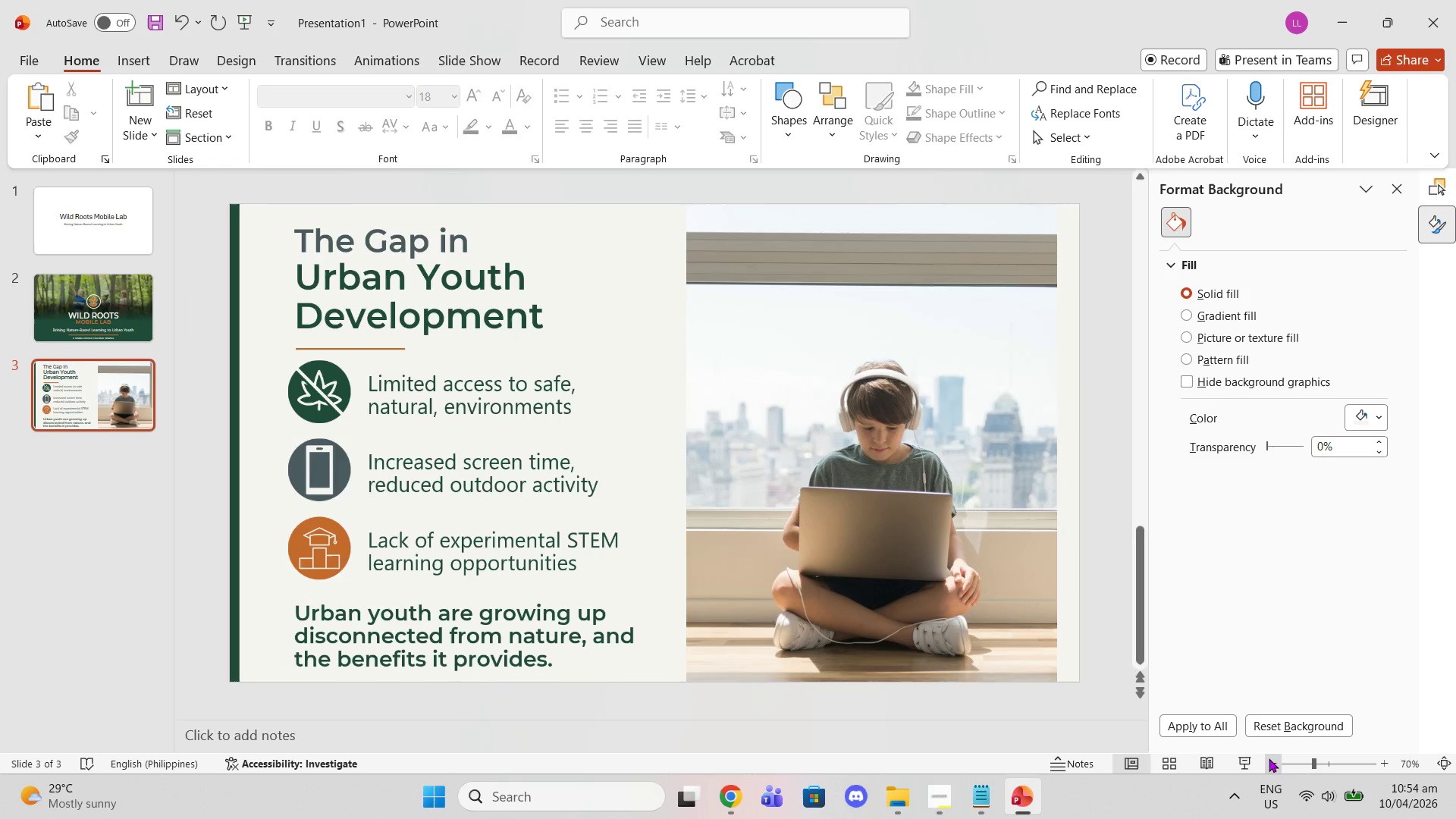 
triple_click([1269, 758])
 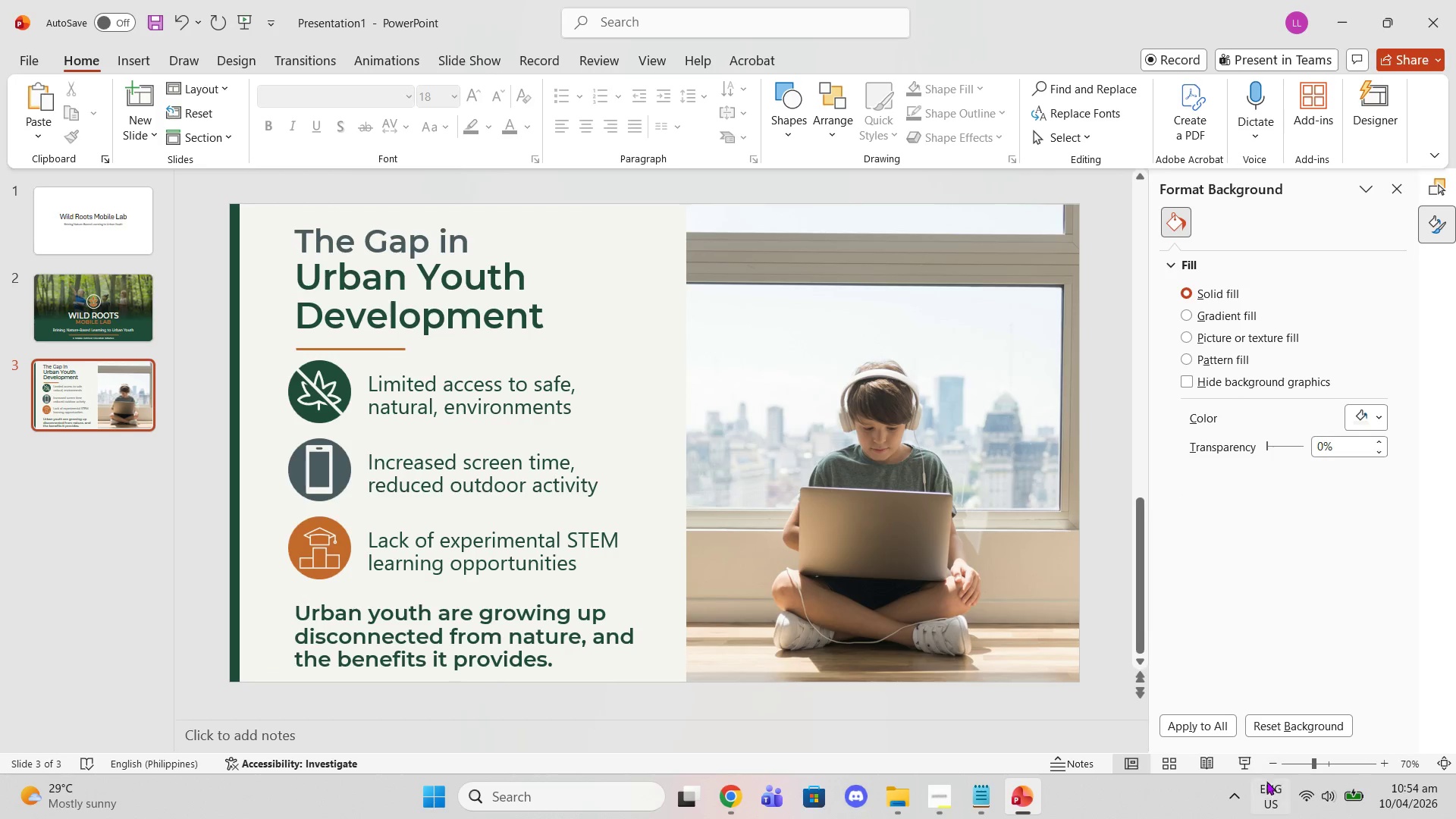 
mouse_move([1254, 814])
 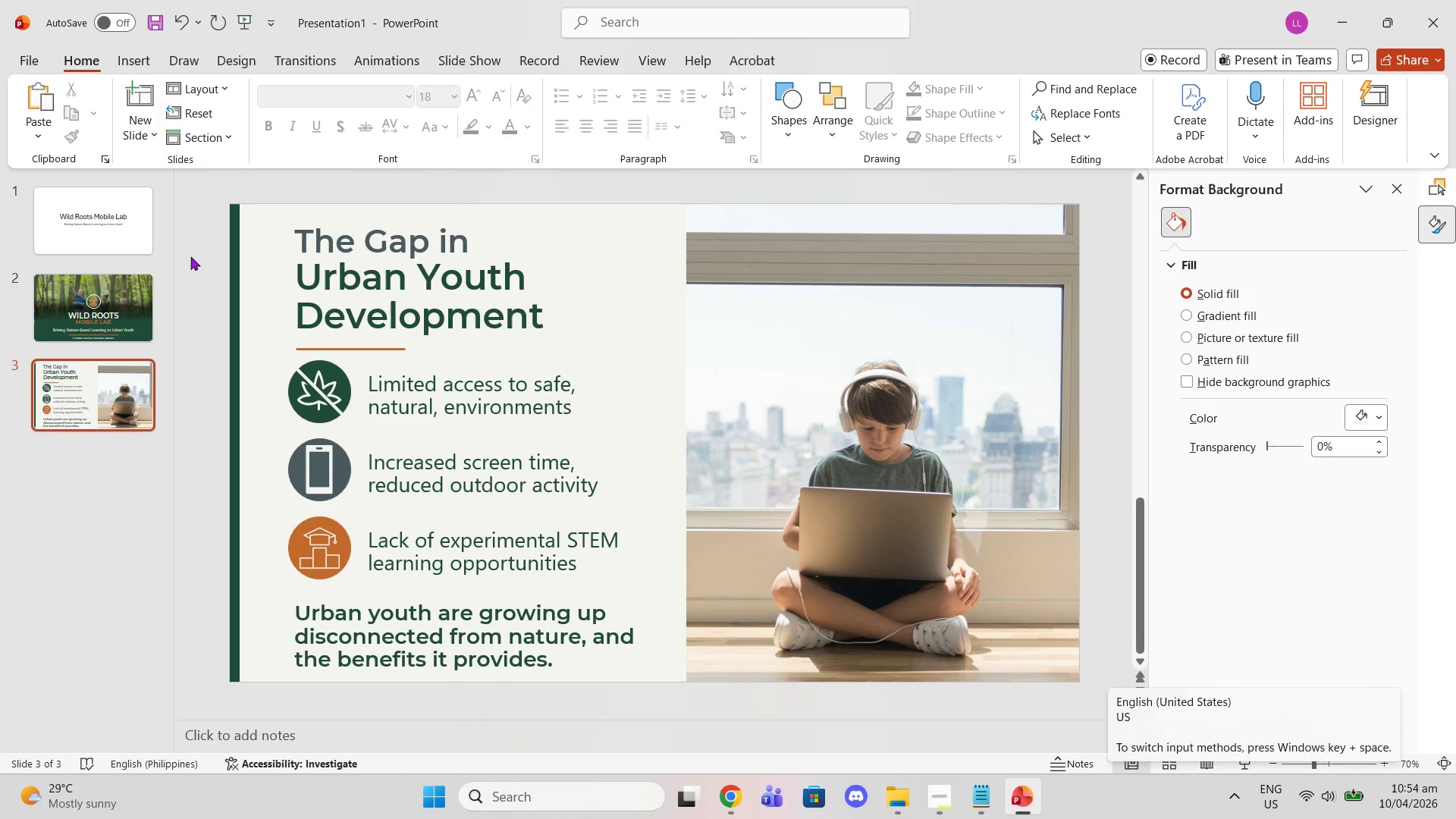 
left_click([149, 297])
 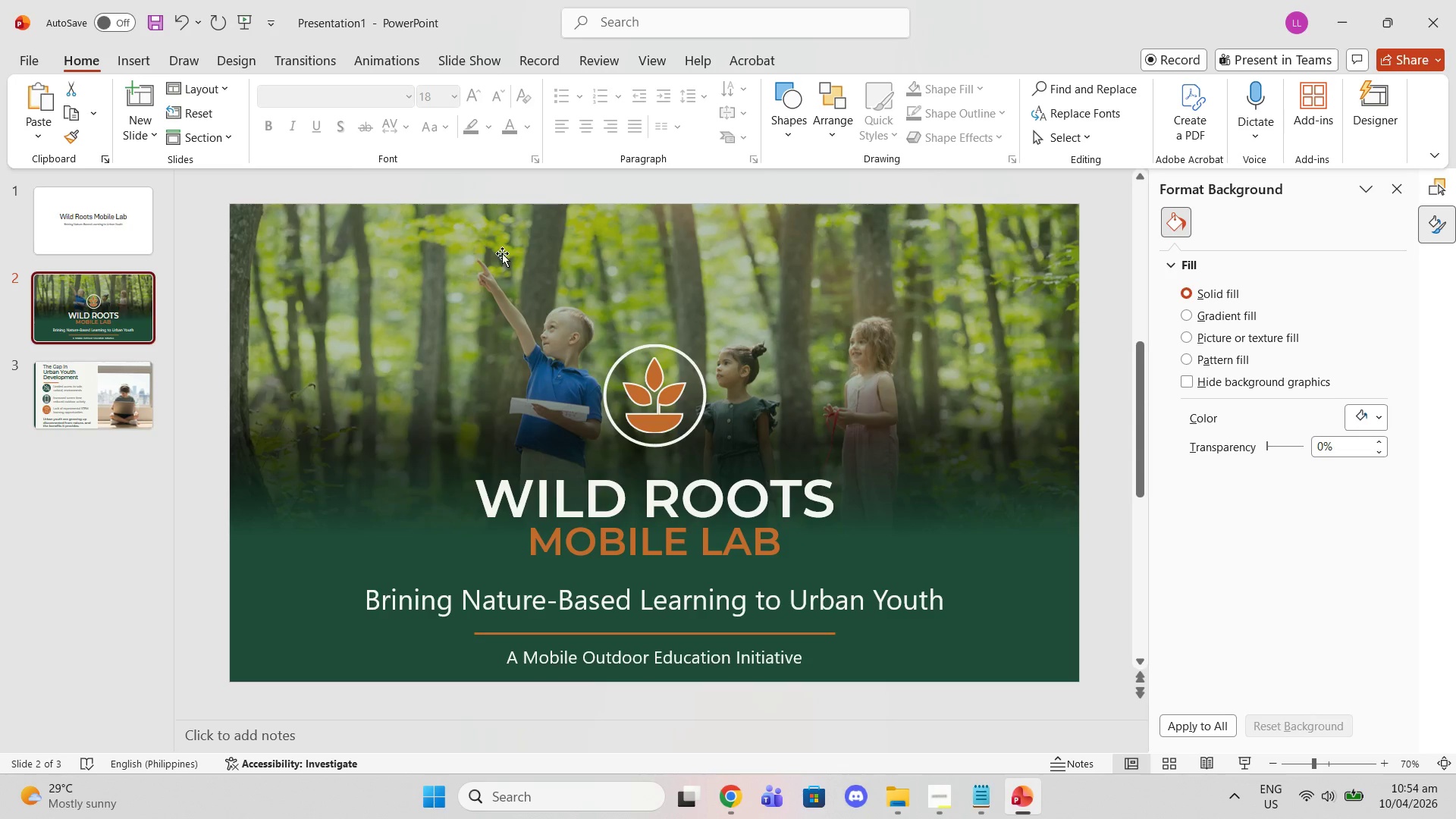 
left_click([508, 254])
 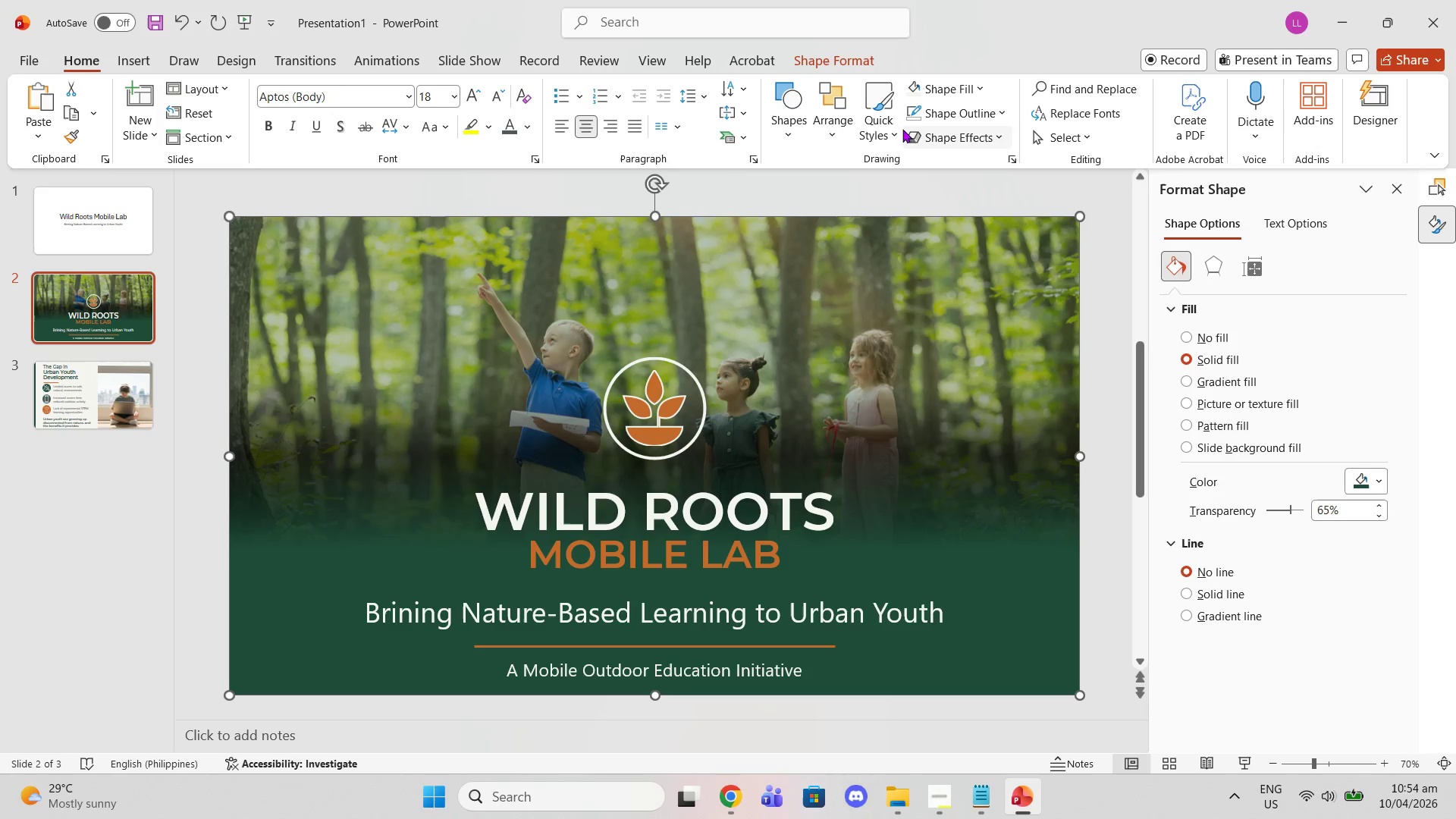 
left_click([1054, 133])
 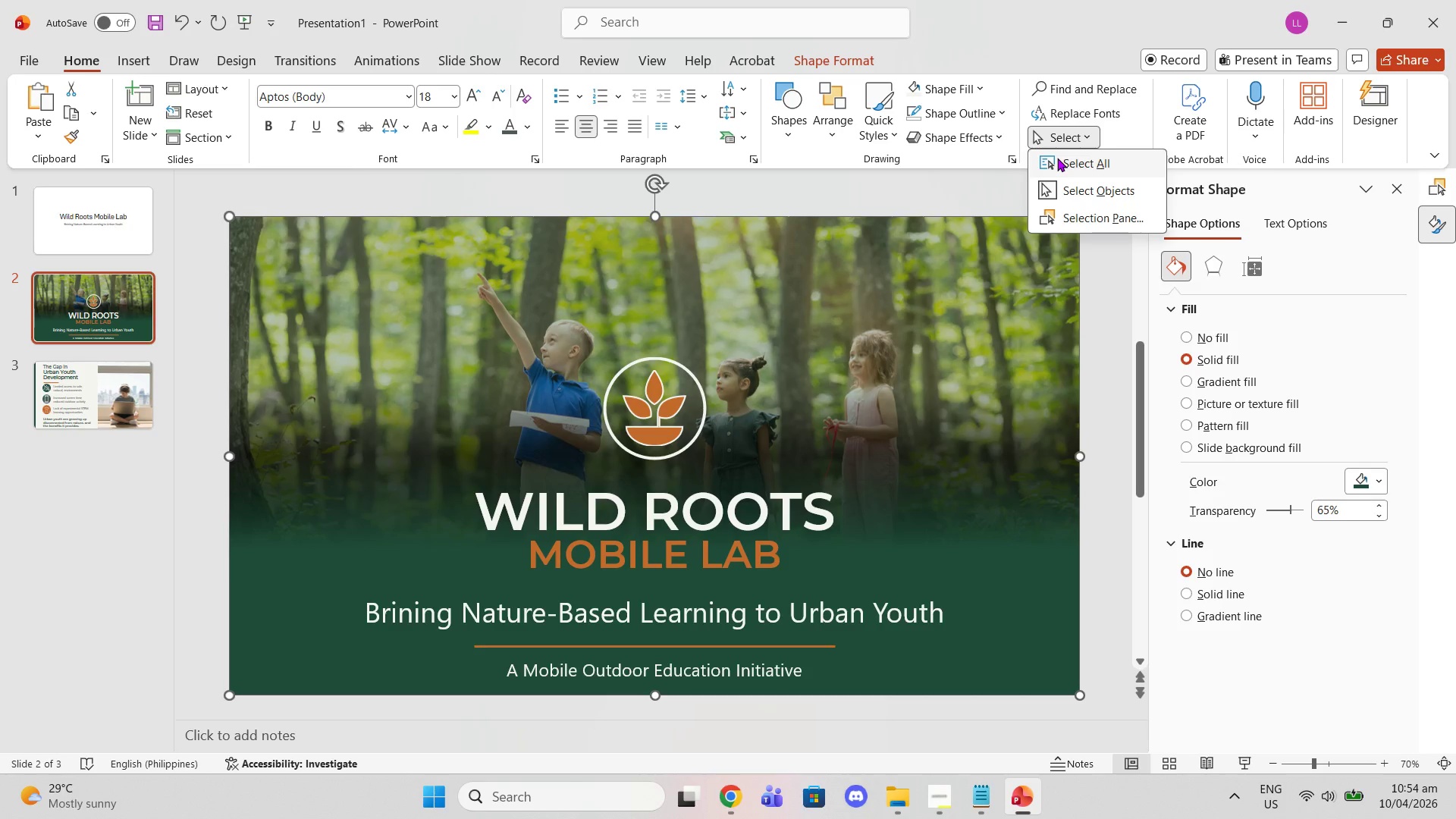 
left_click([1057, 158])
 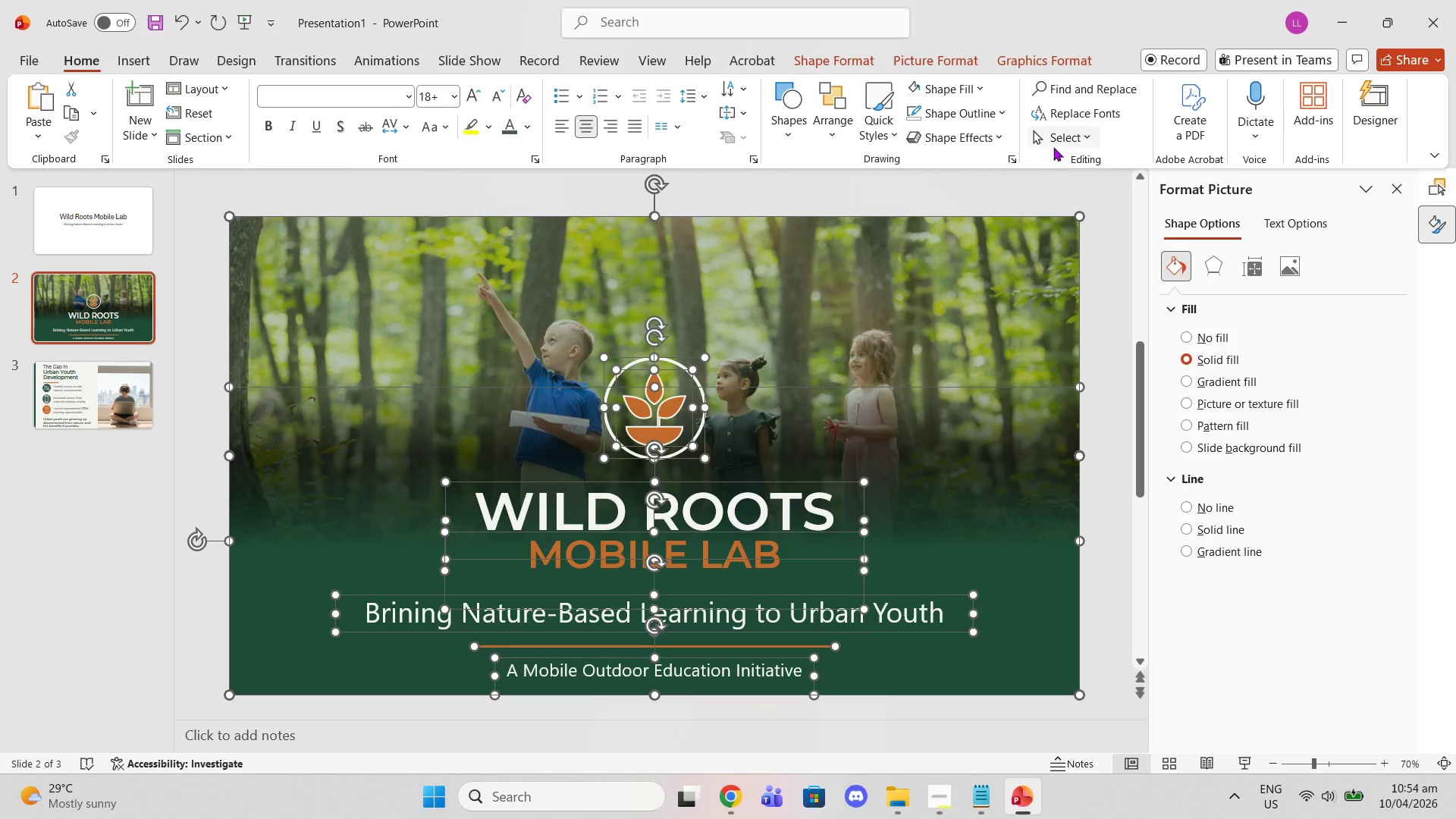 
double_click([1053, 146])
 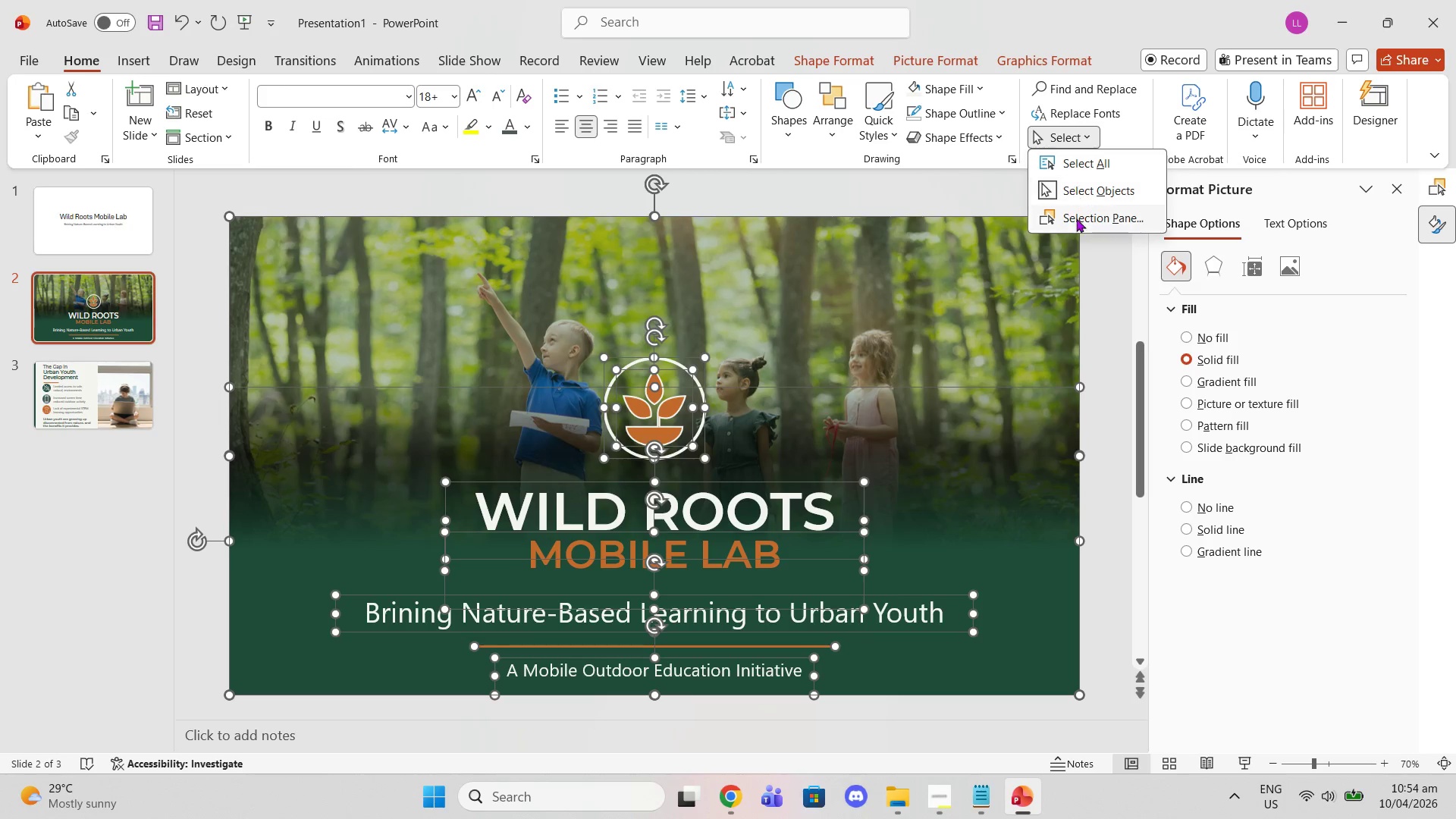 
left_click([1076, 219])
 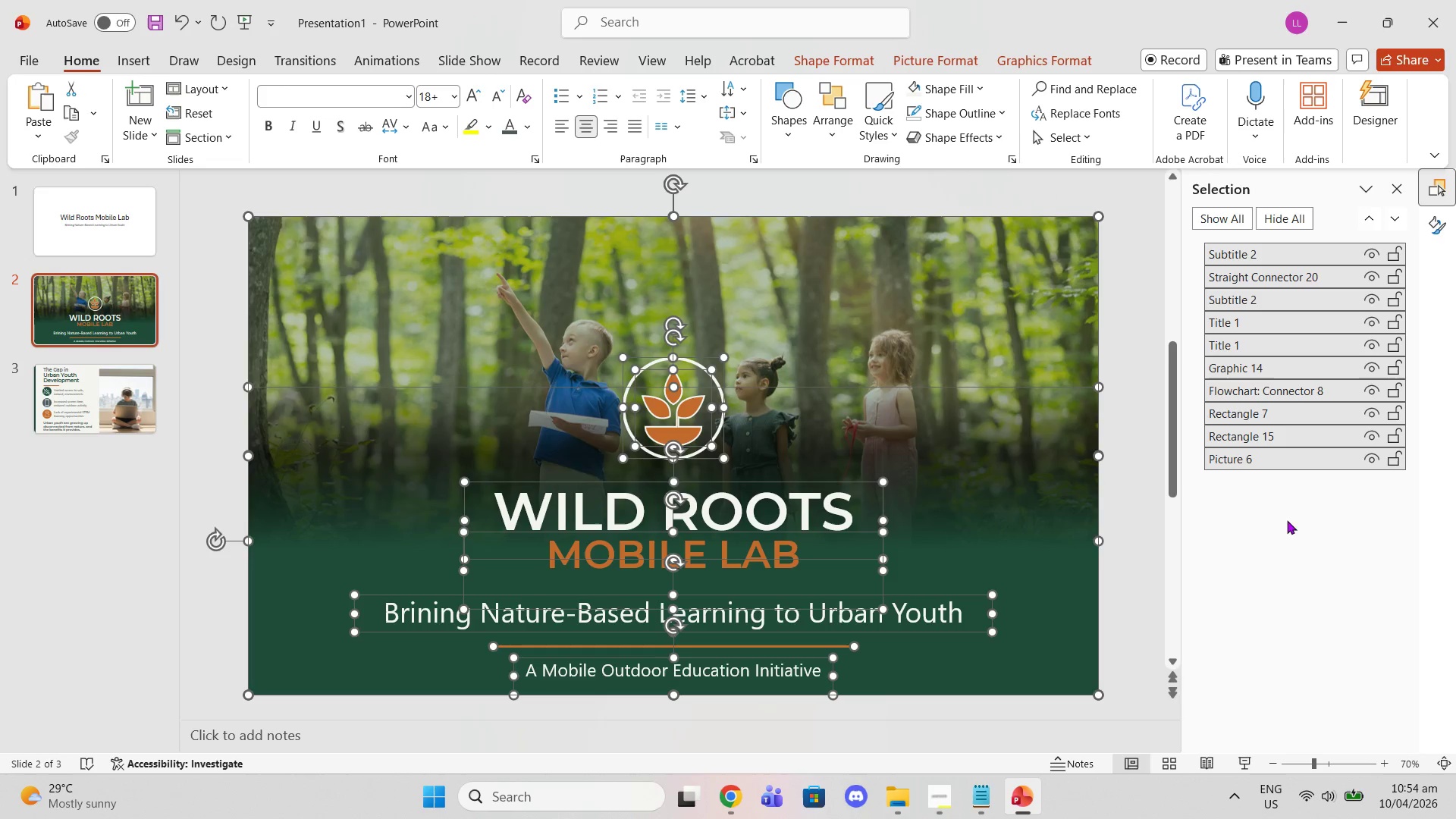 
double_click([1274, 468])
 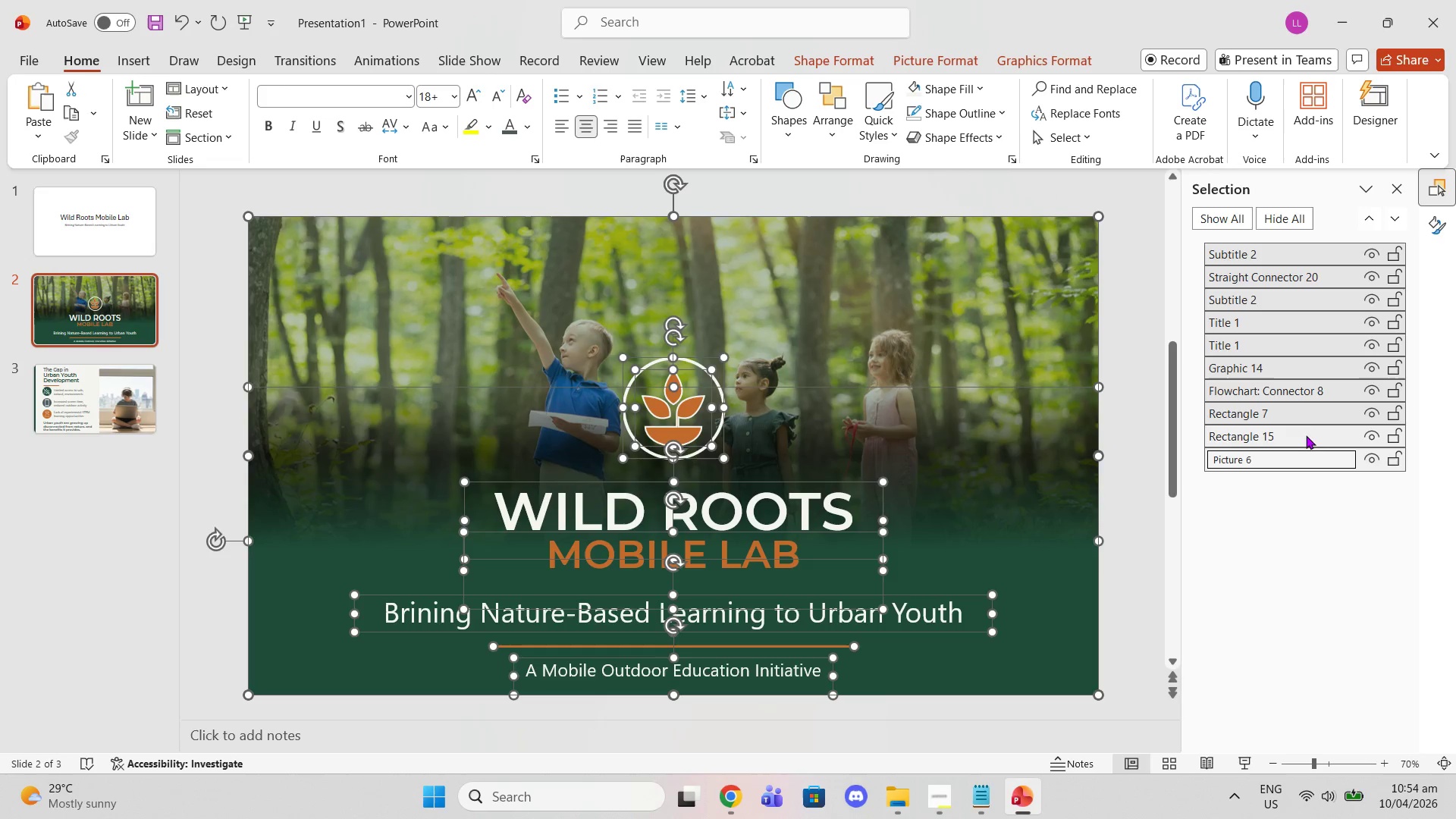 
left_click([1302, 435])
 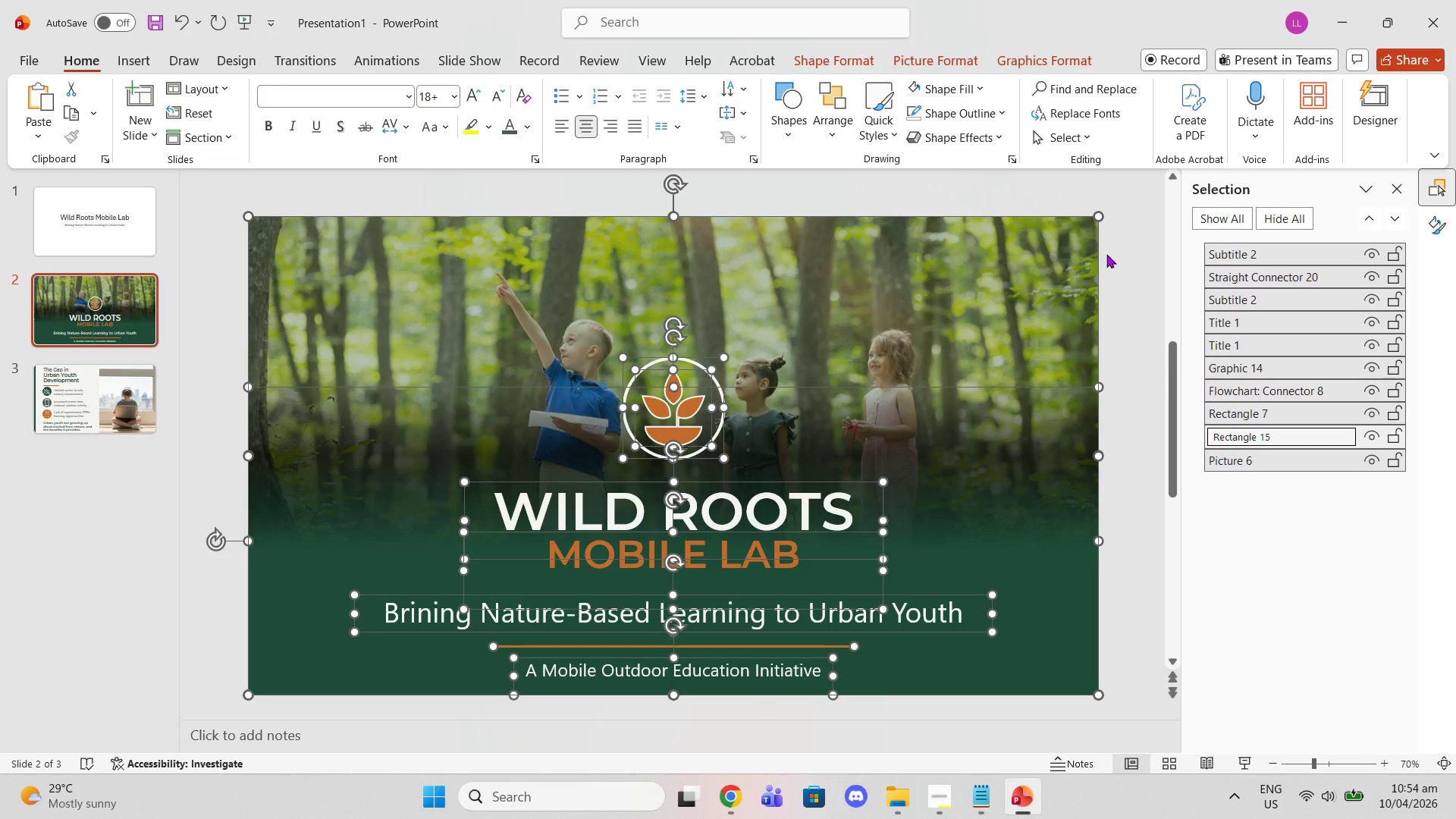 
left_click([1142, 238])
 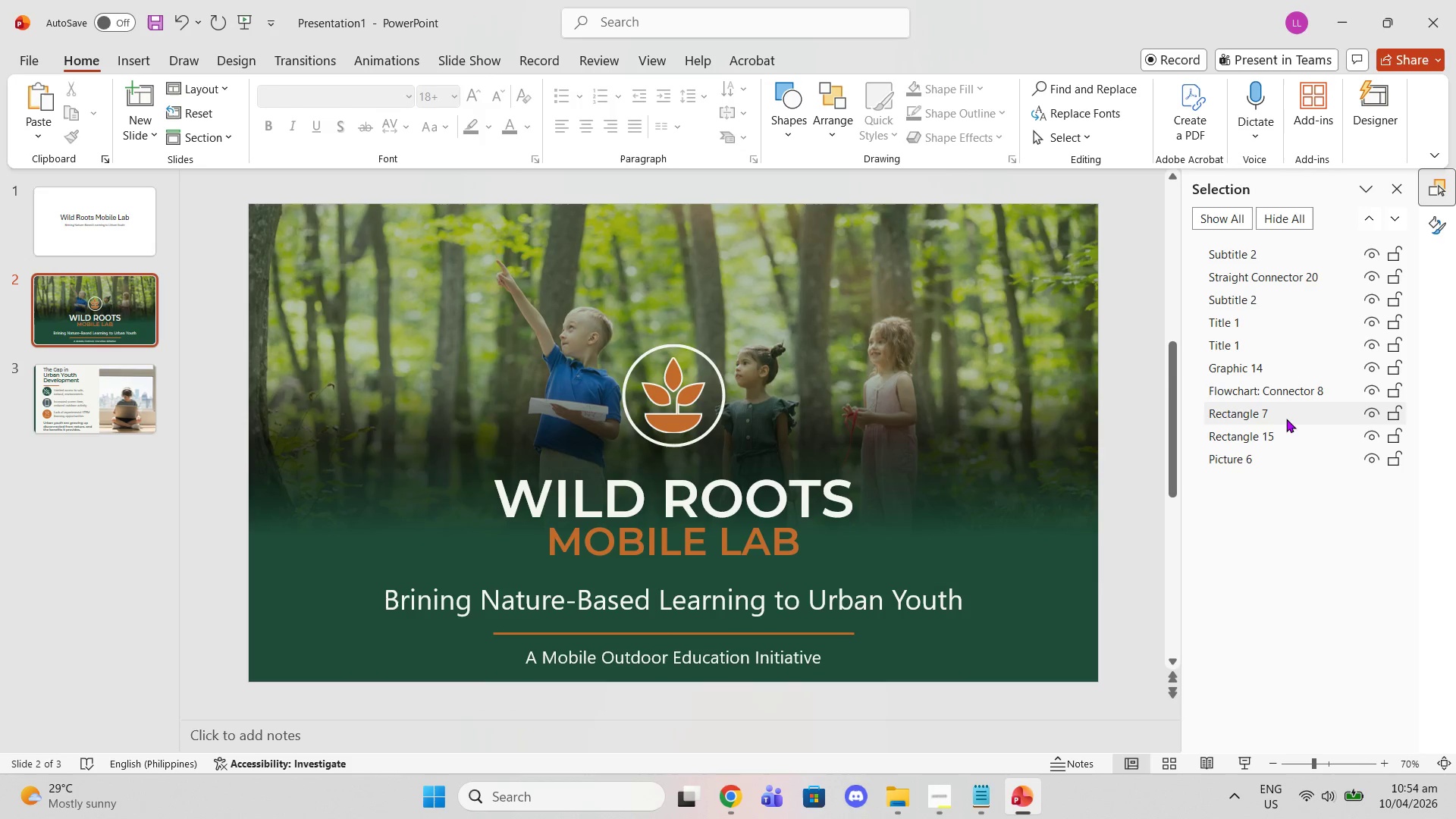 
left_click([1285, 422])
 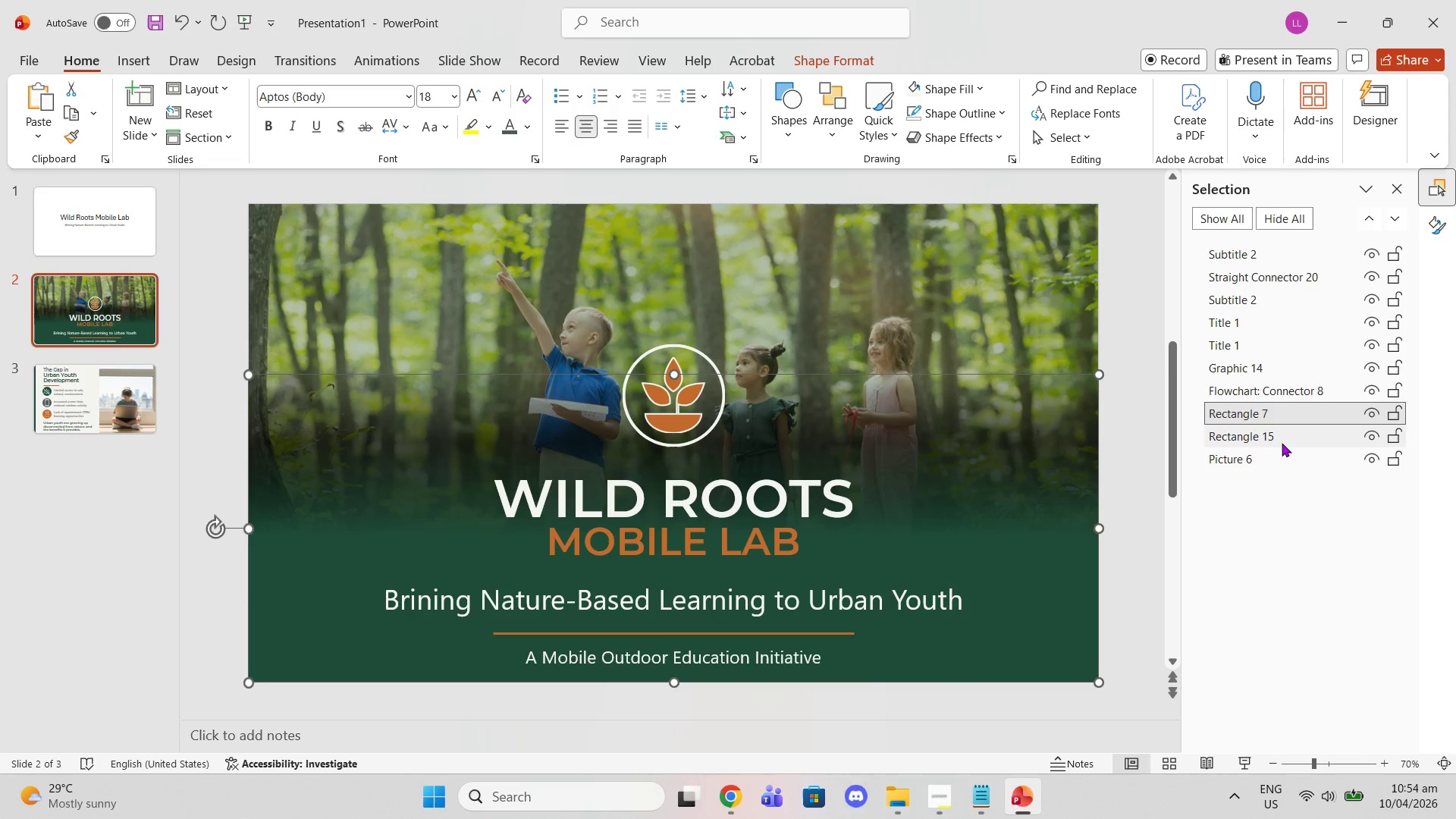 
left_click([1282, 443])
 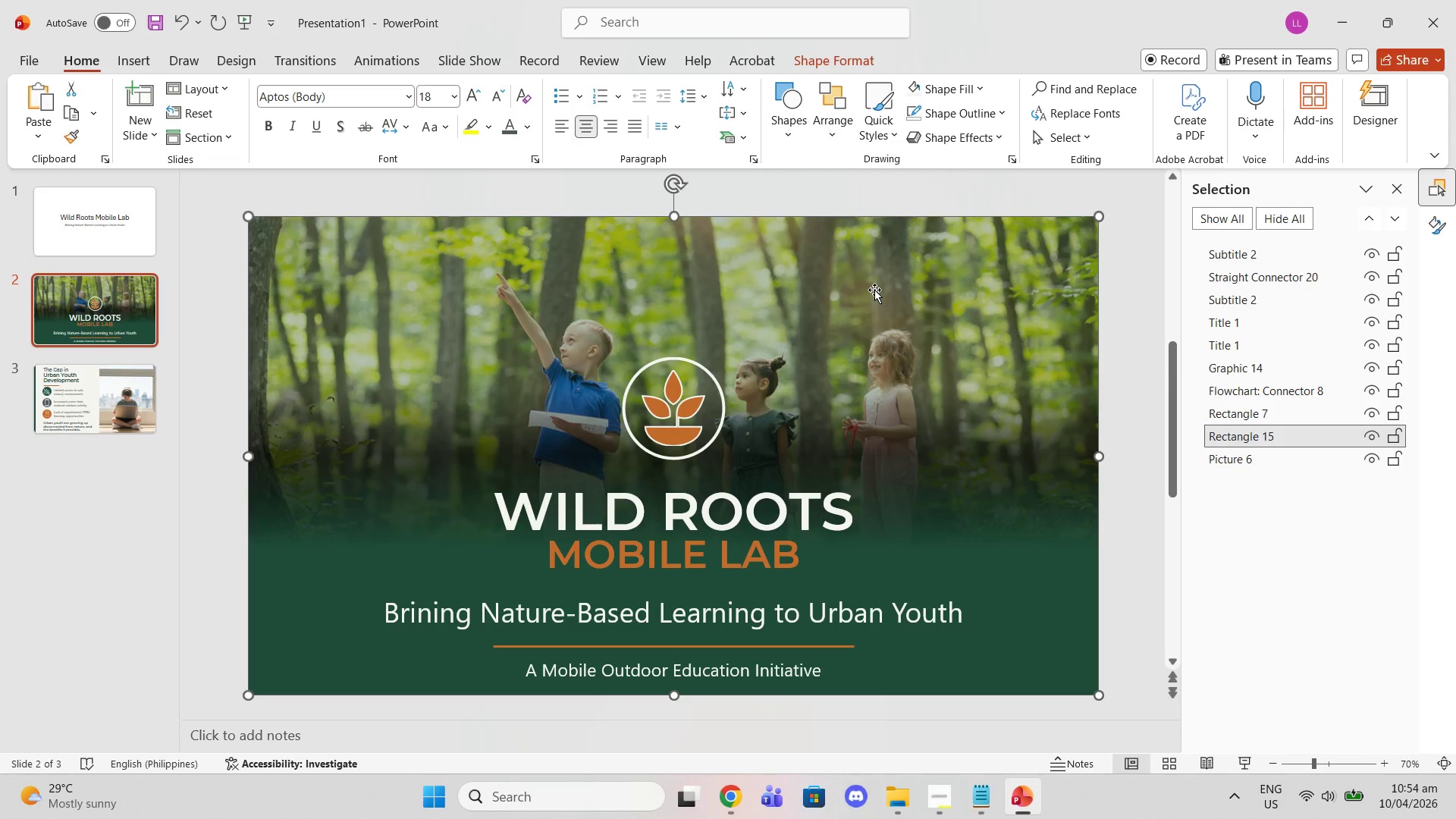 
key(Control+C)
 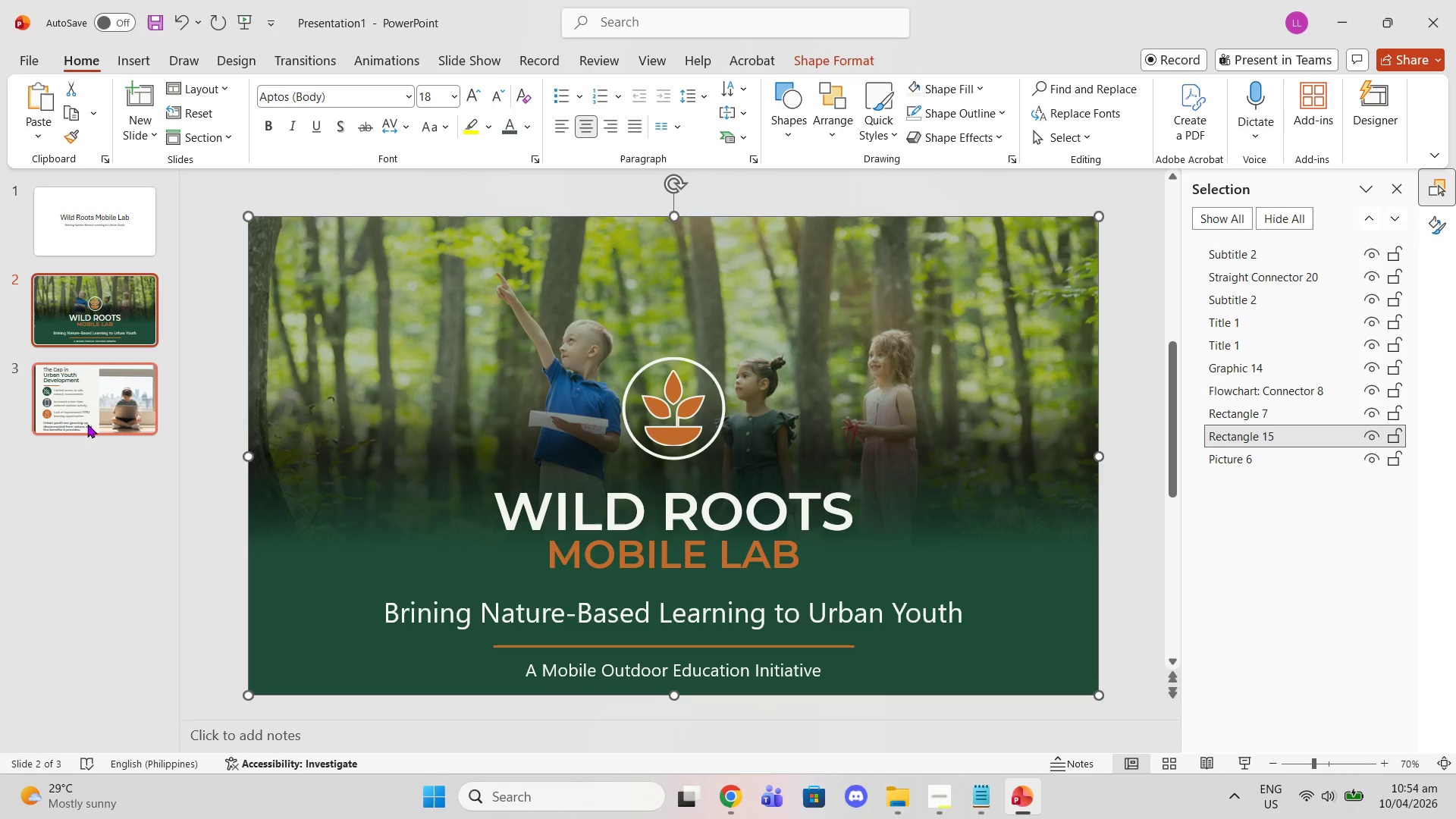 
left_click([87, 424])
 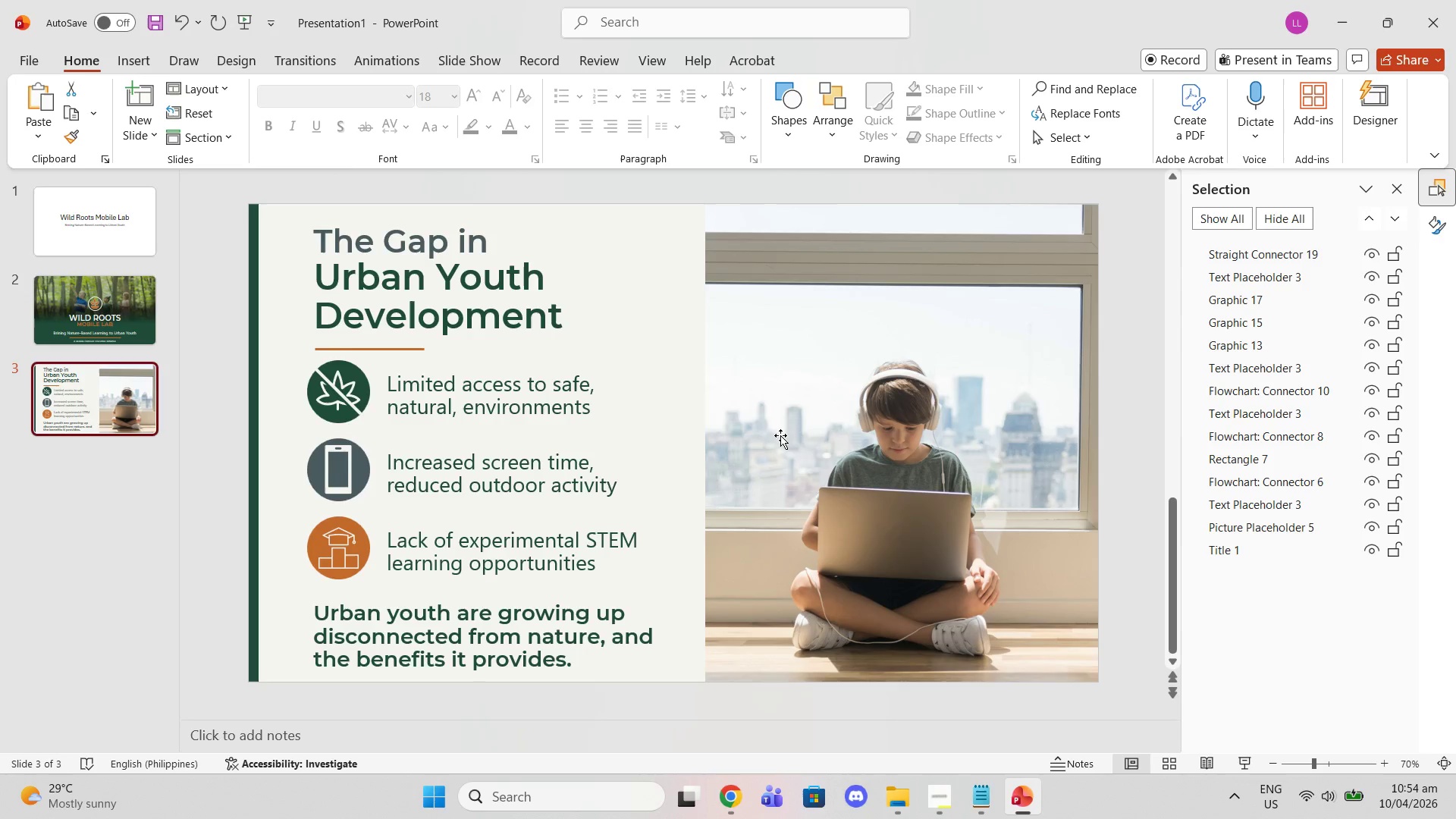 
left_click([780, 435])
 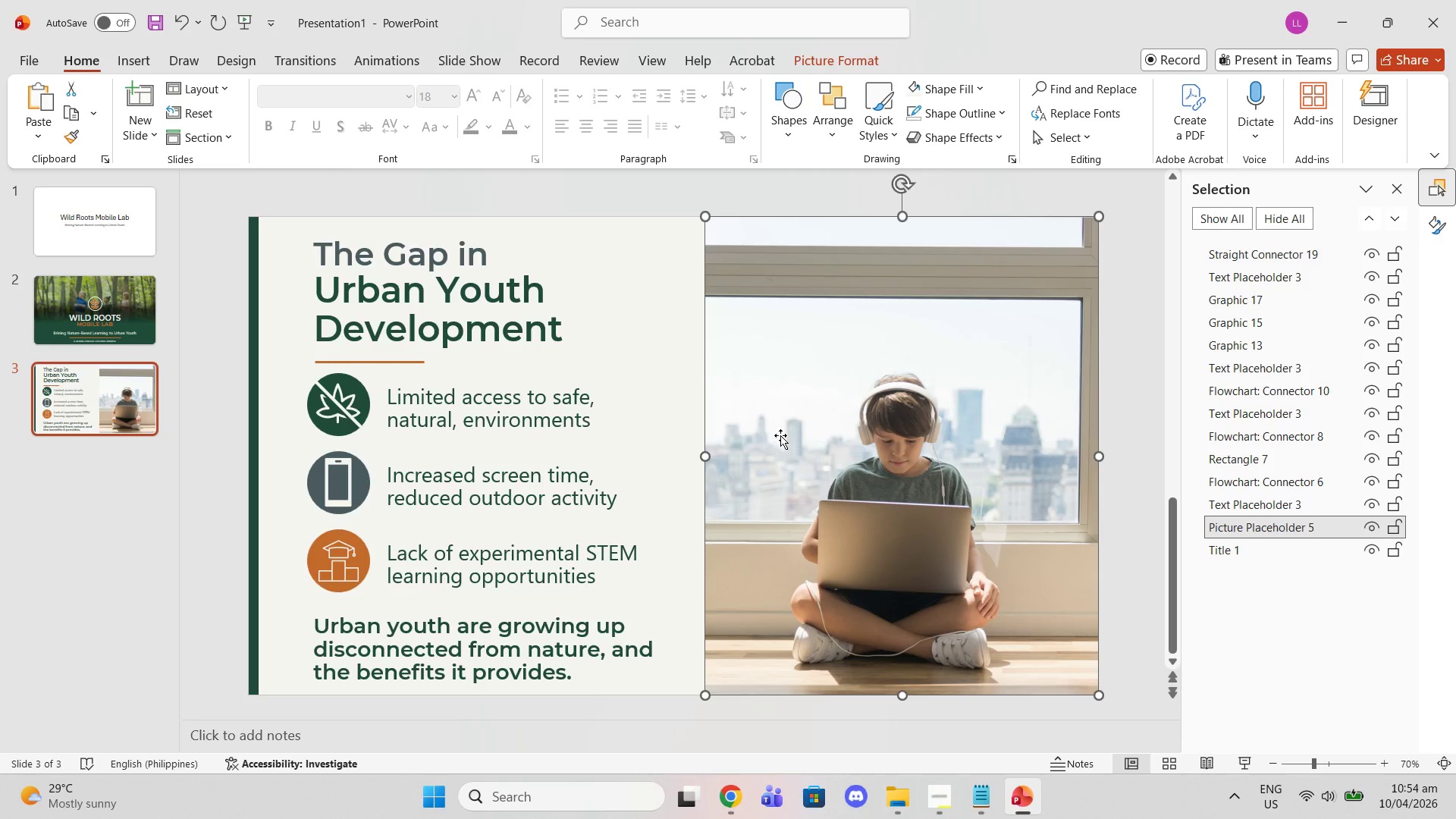 
key(Control+V)
 